 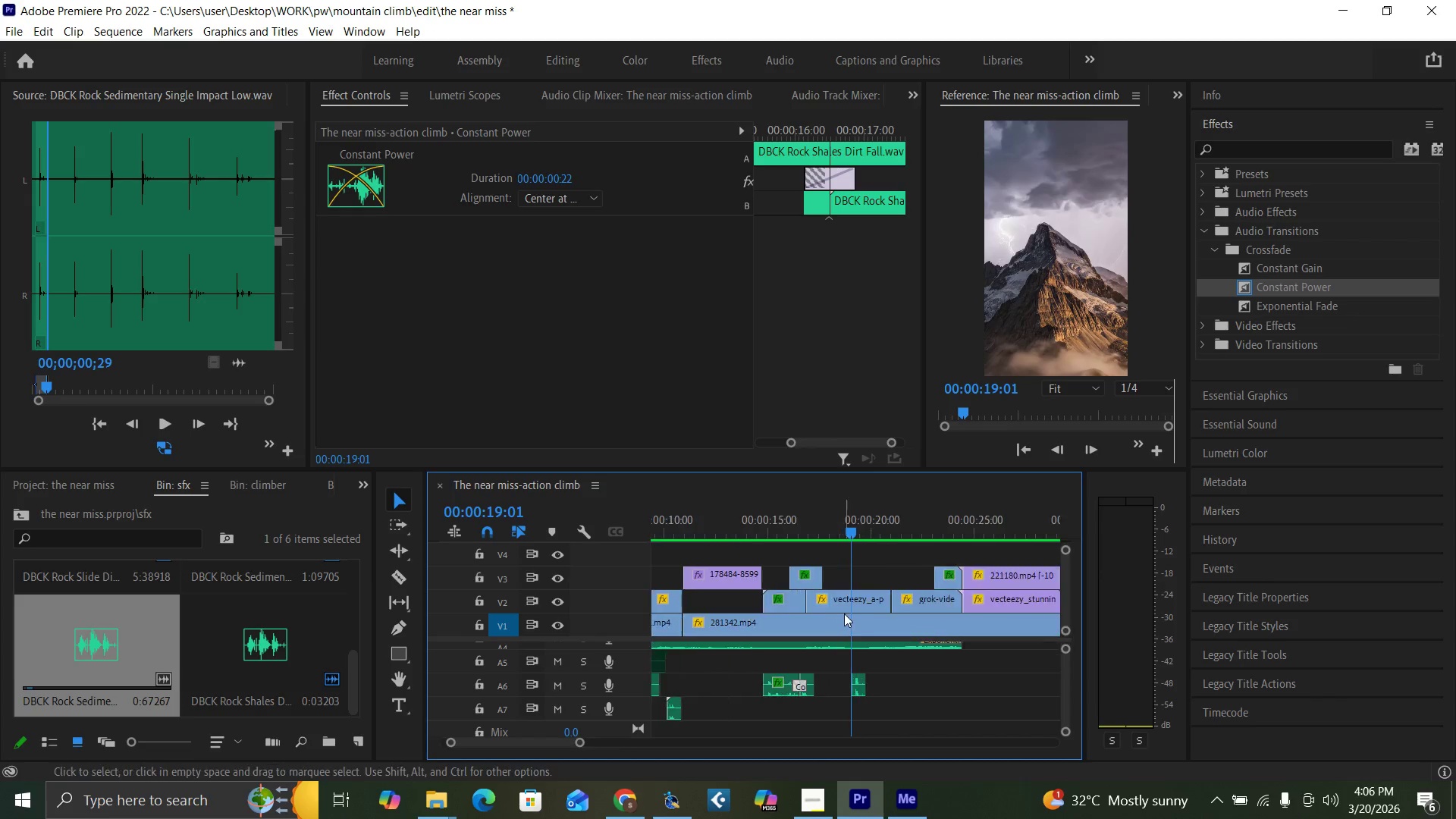 
key(Equal)
 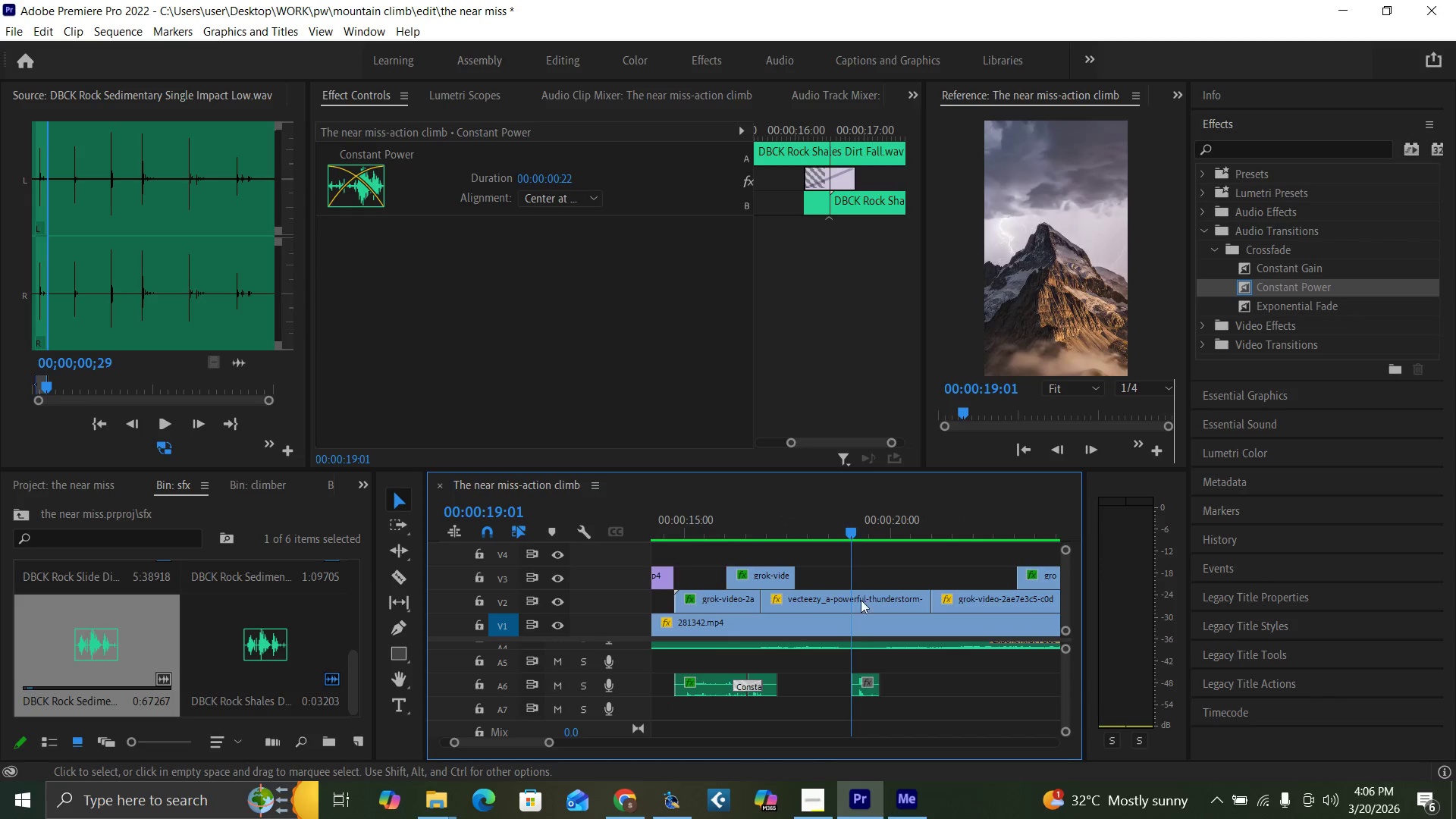 
key(Equal)
 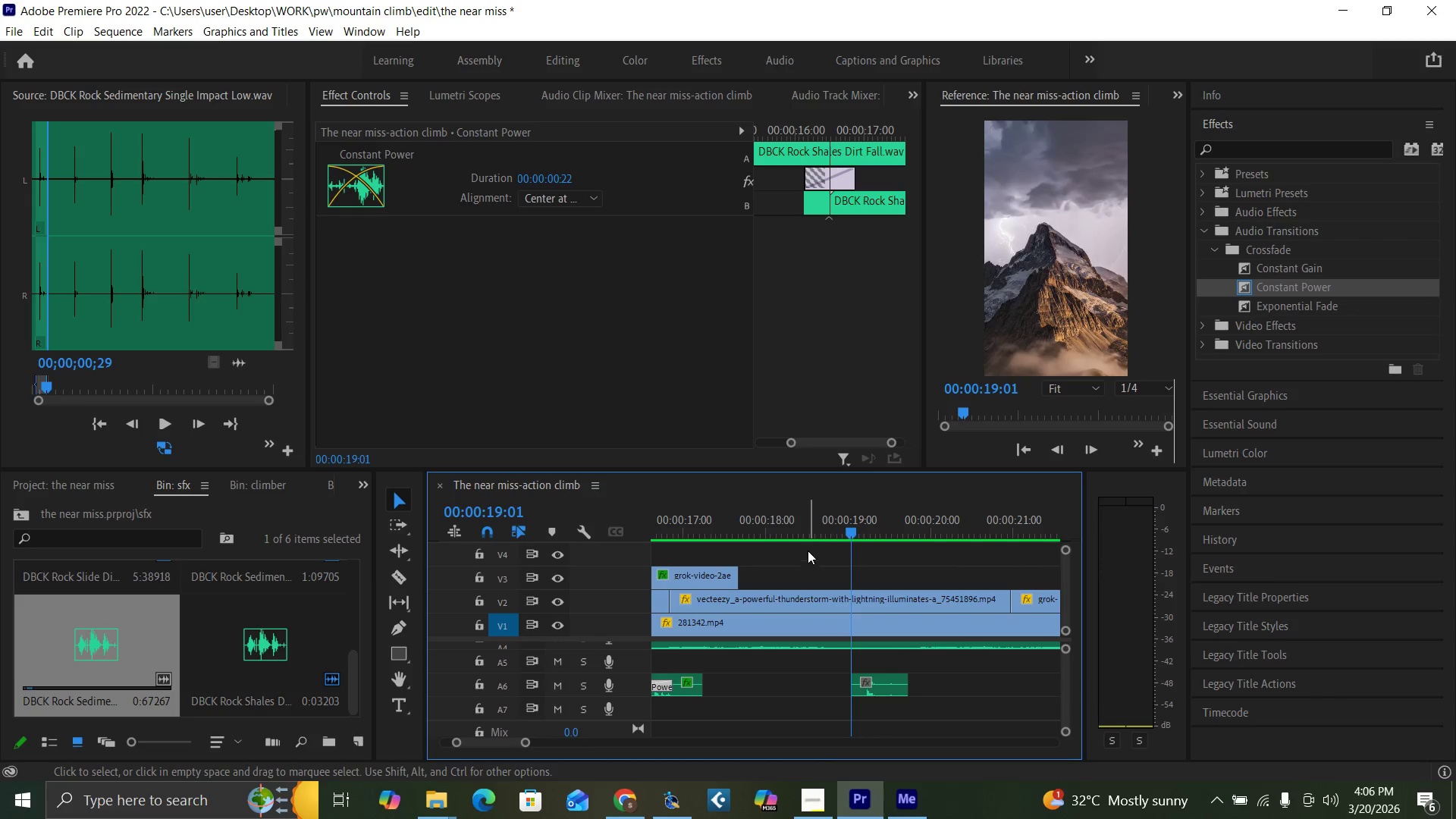 
left_click([818, 526])
 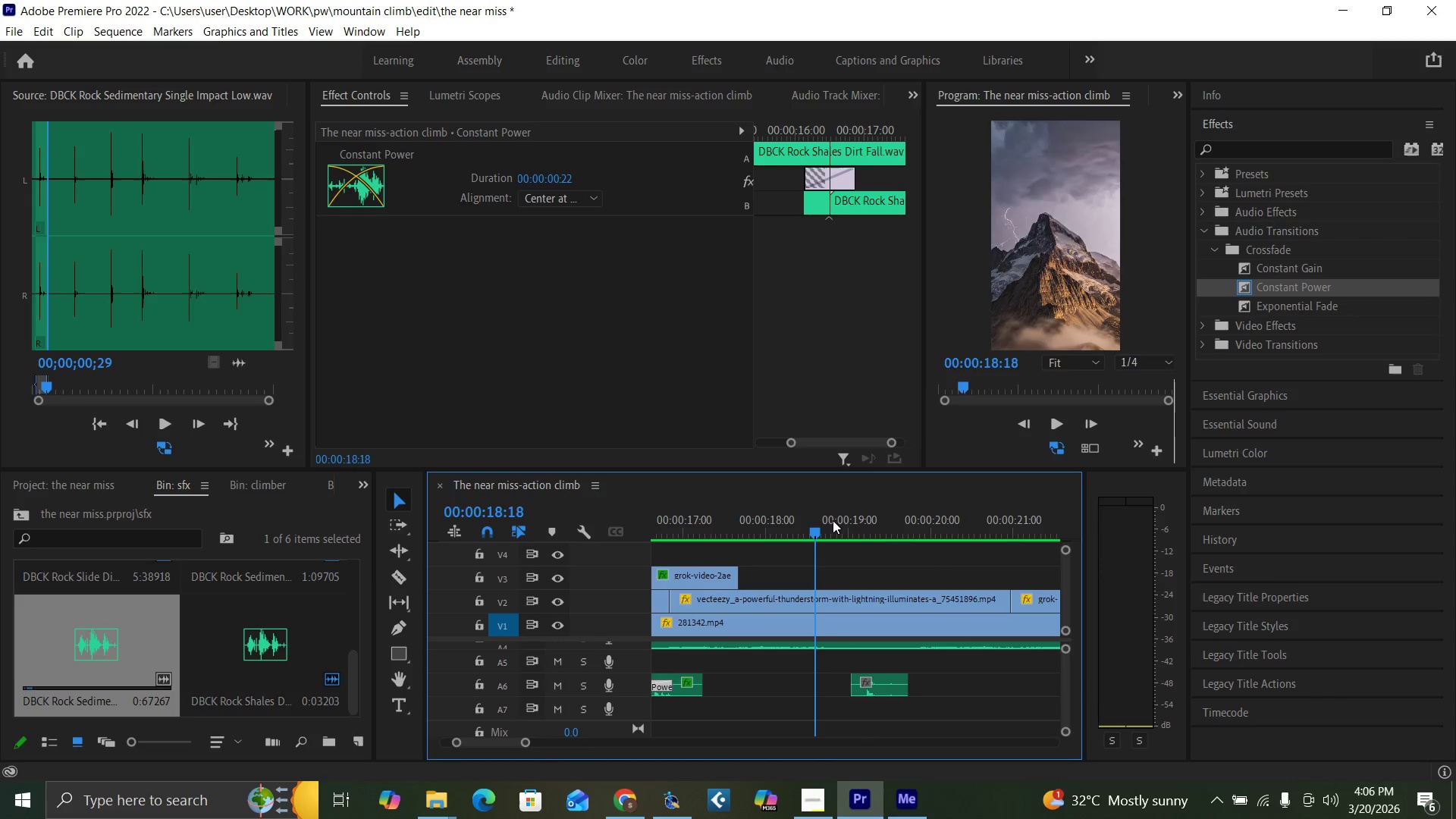 
key(Space)
 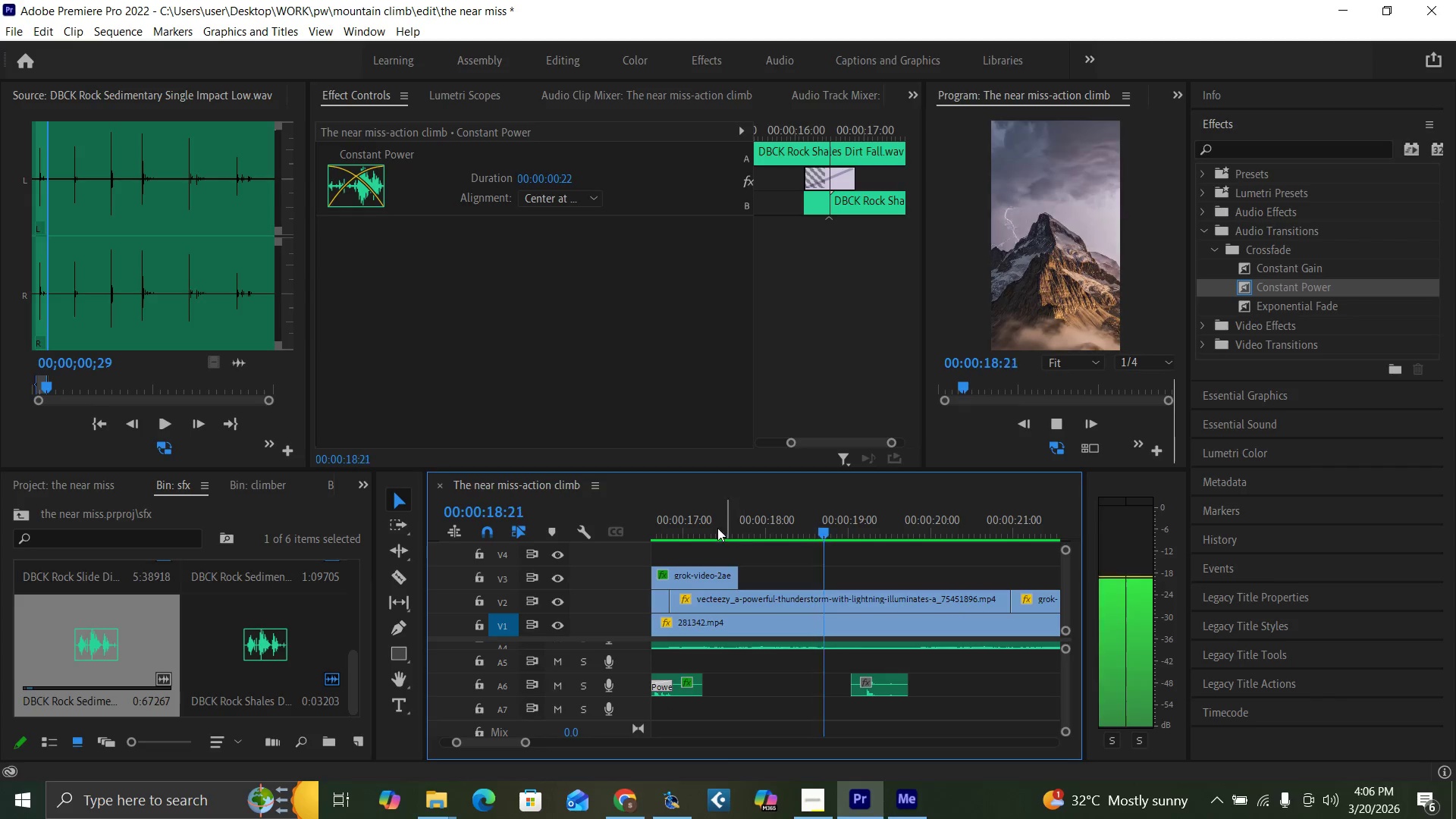 
left_click([714, 527])
 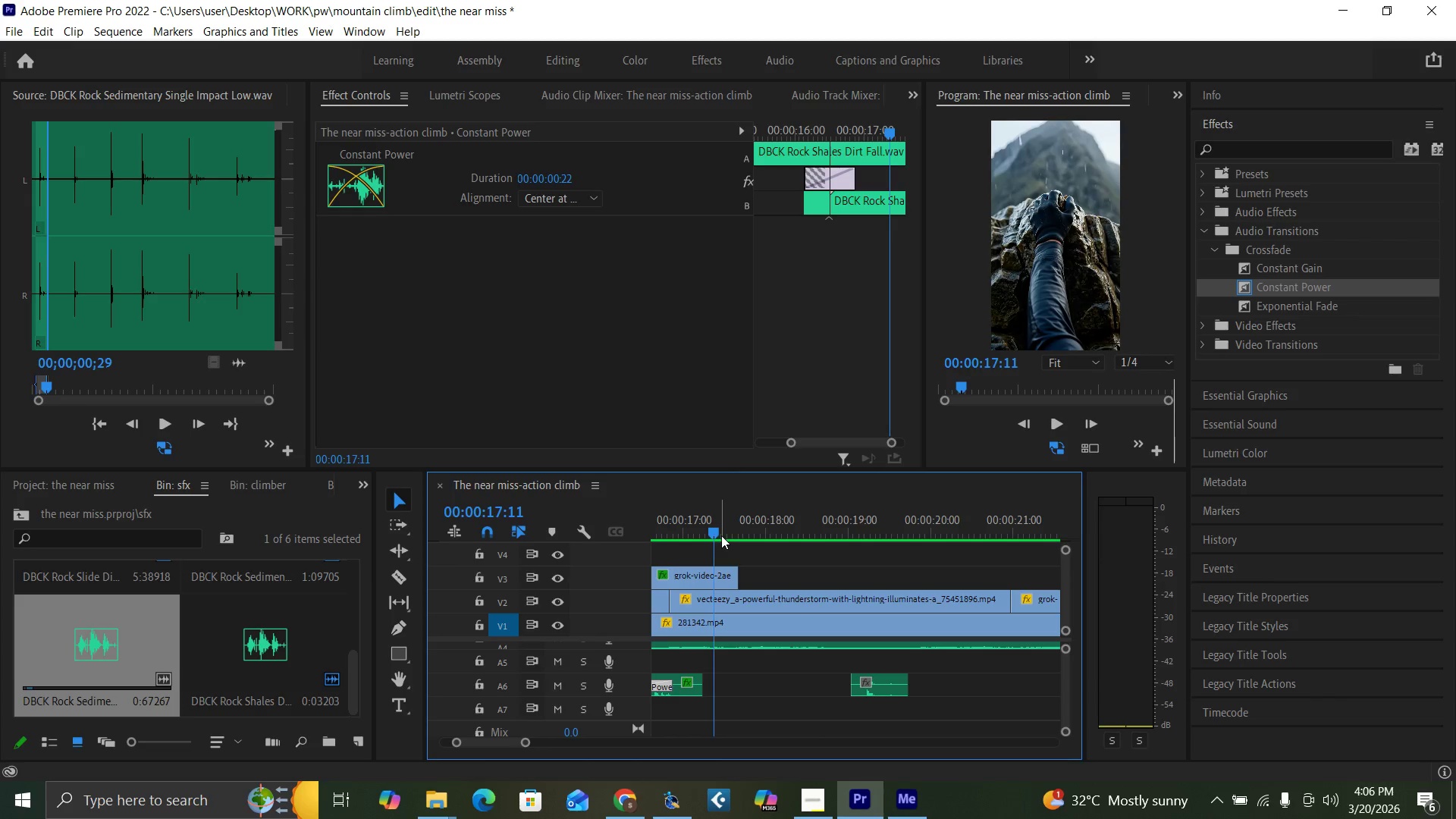 
key(Space)
 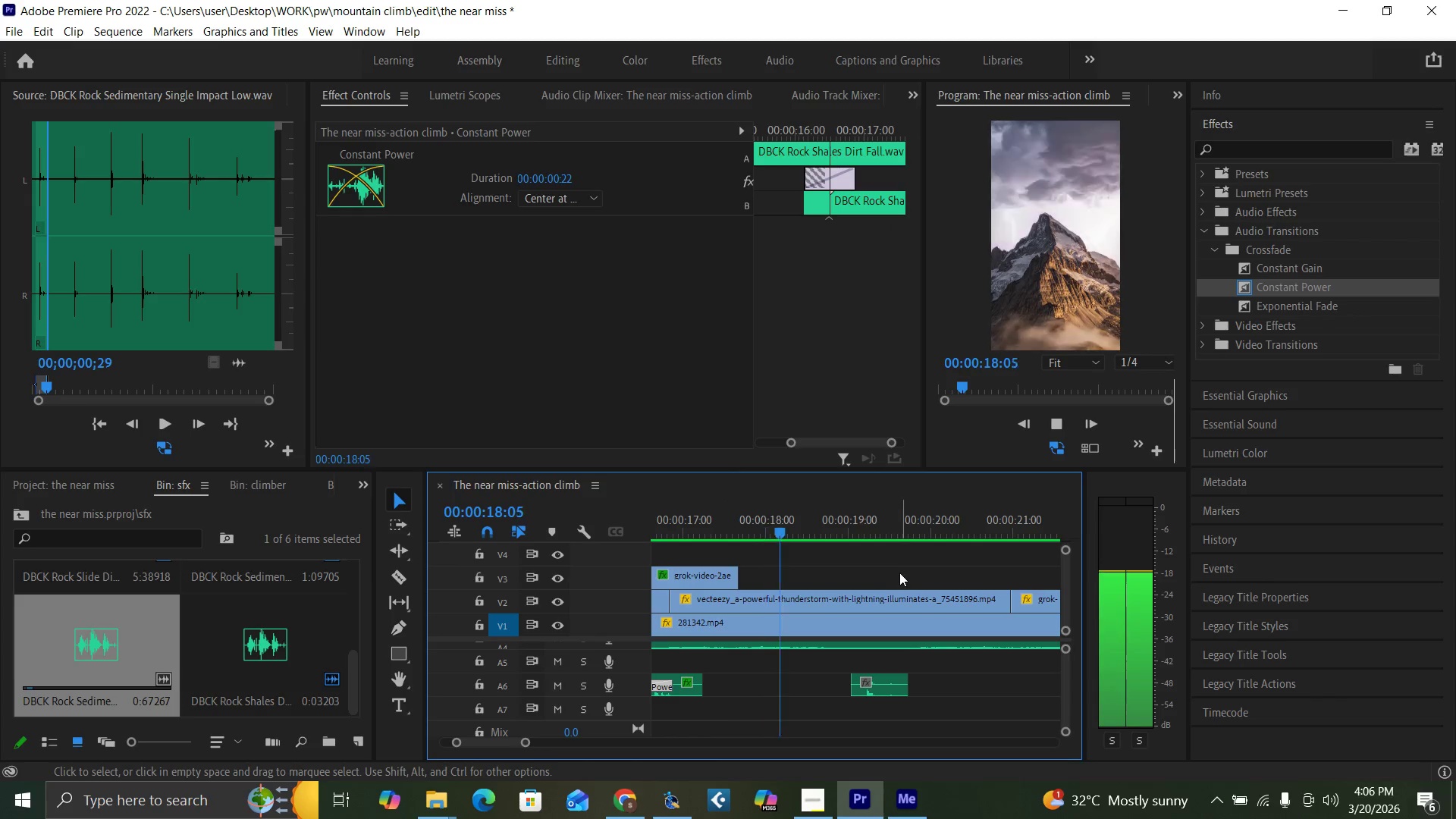 
key(Minus)
 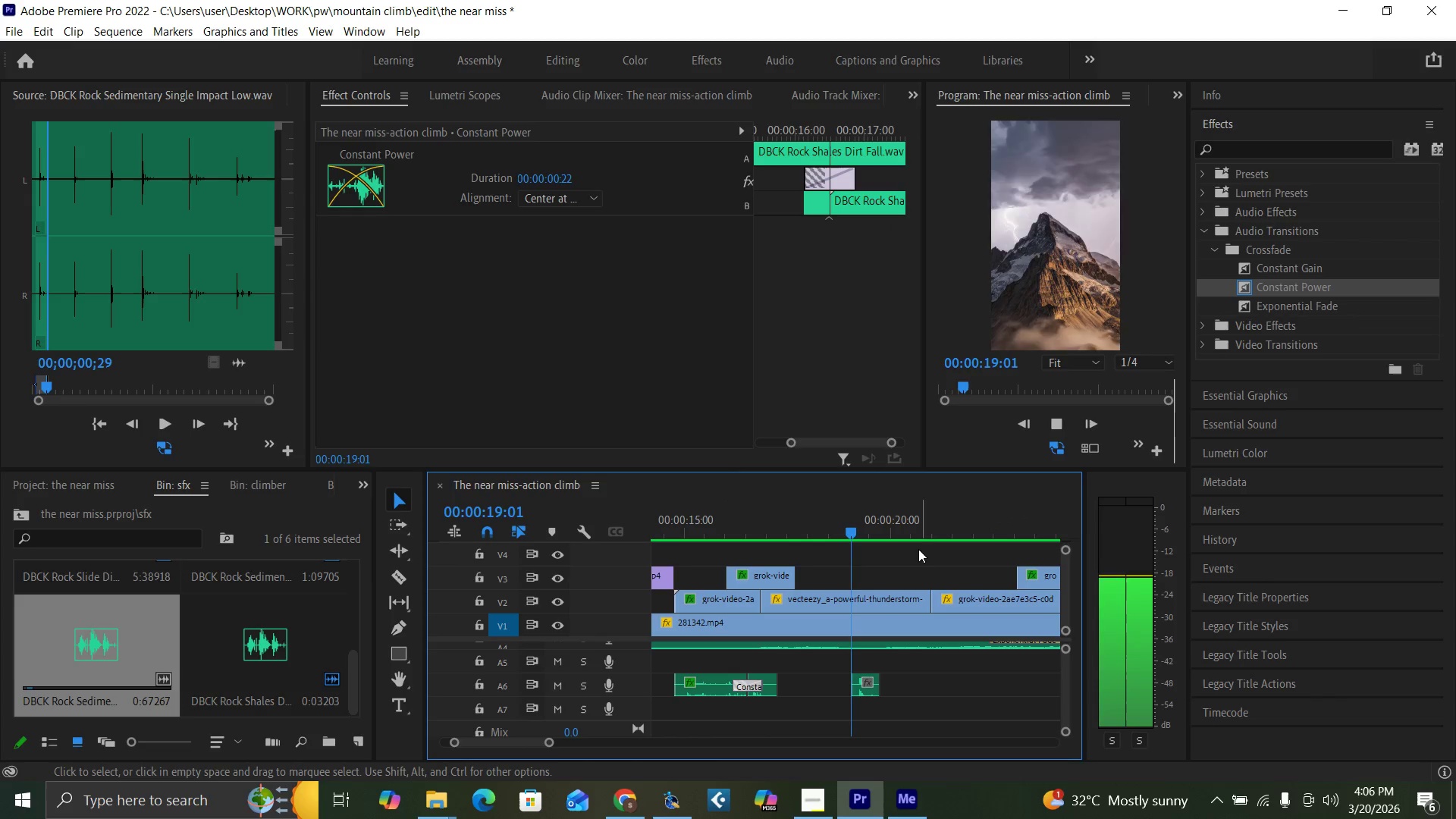 
left_click([915, 538])
 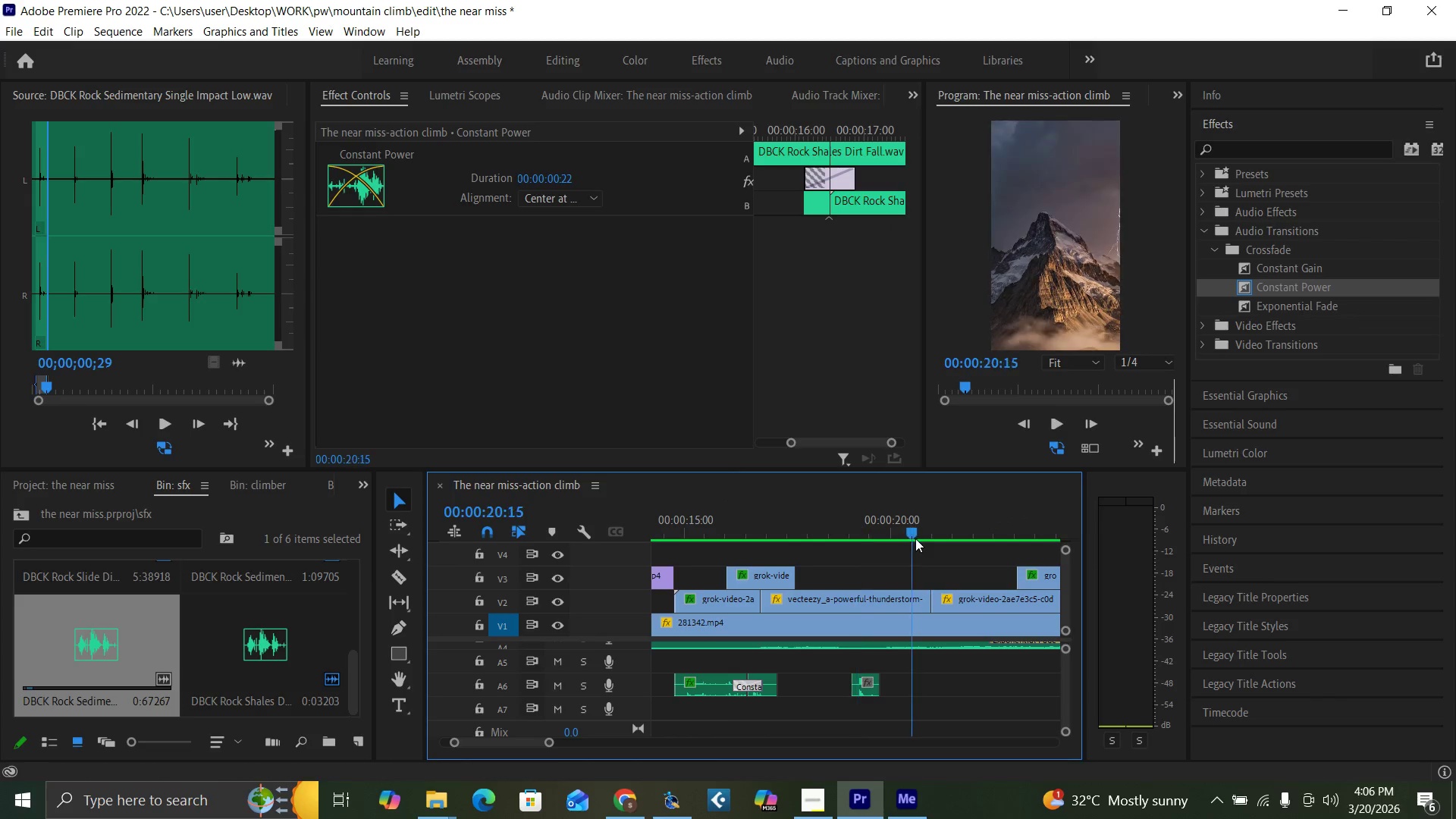 
key(Space)
 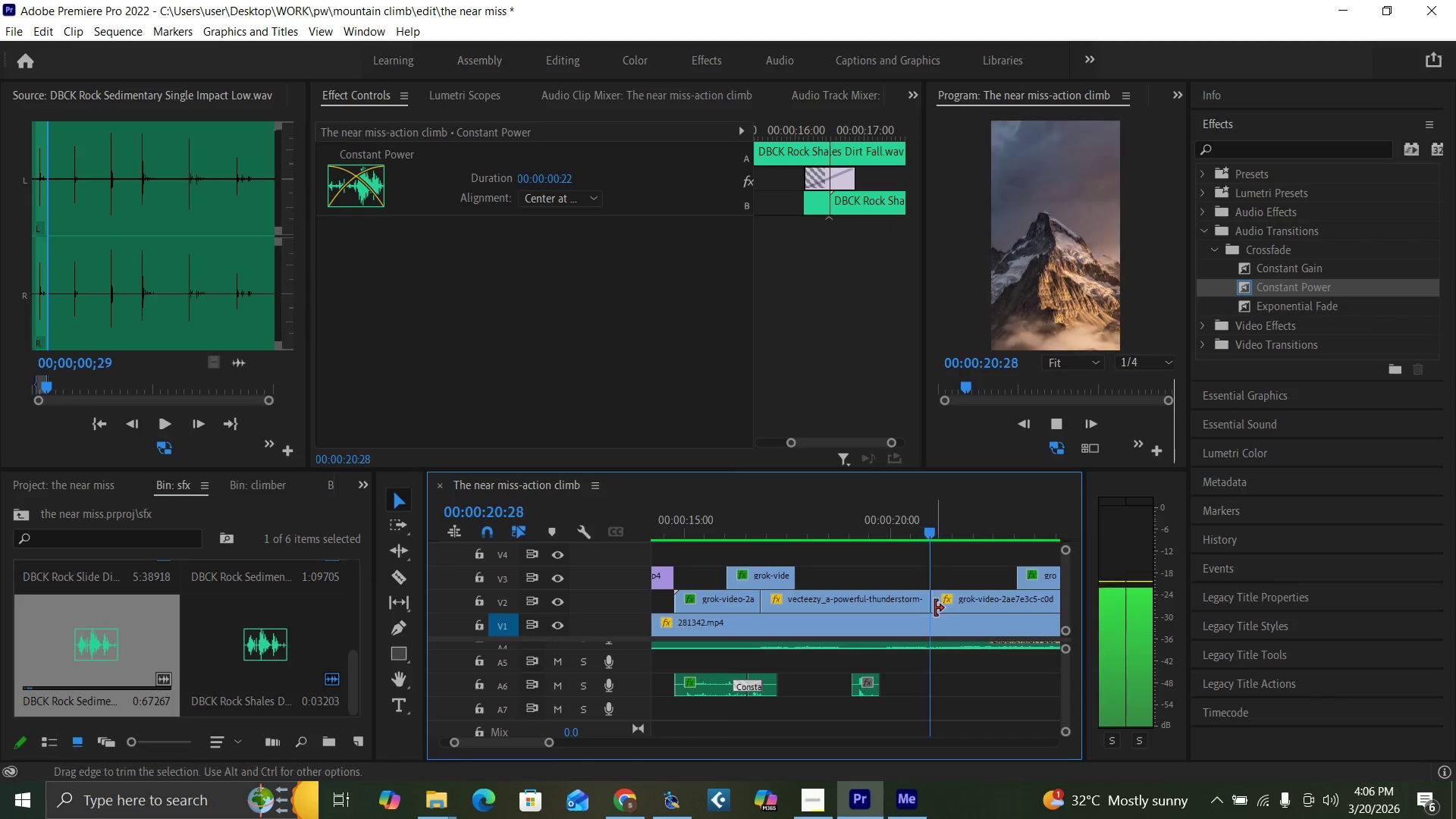 
key(Space)
 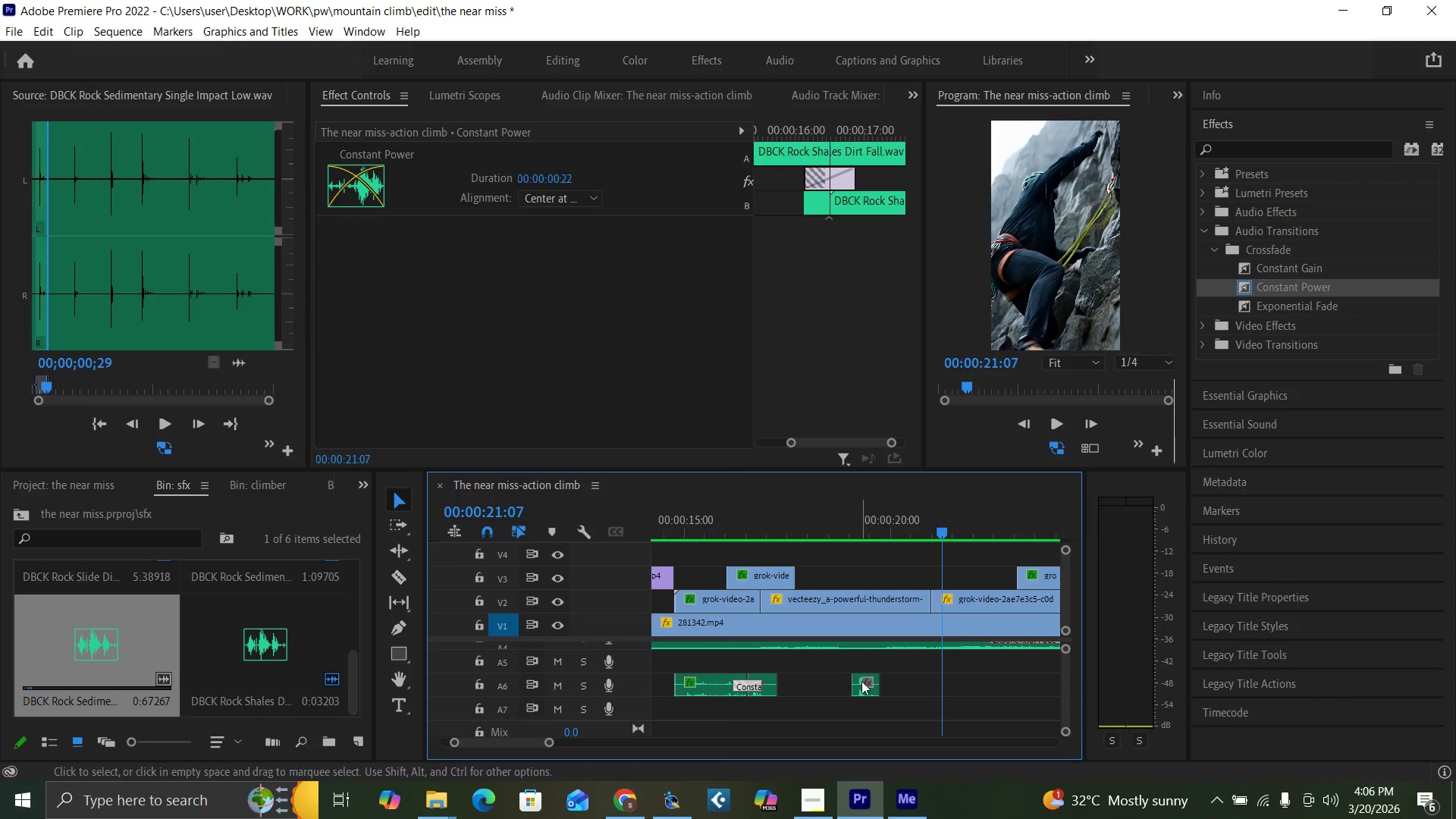 
left_click_drag(start_coordinate=[864, 686], to_coordinate=[955, 695])
 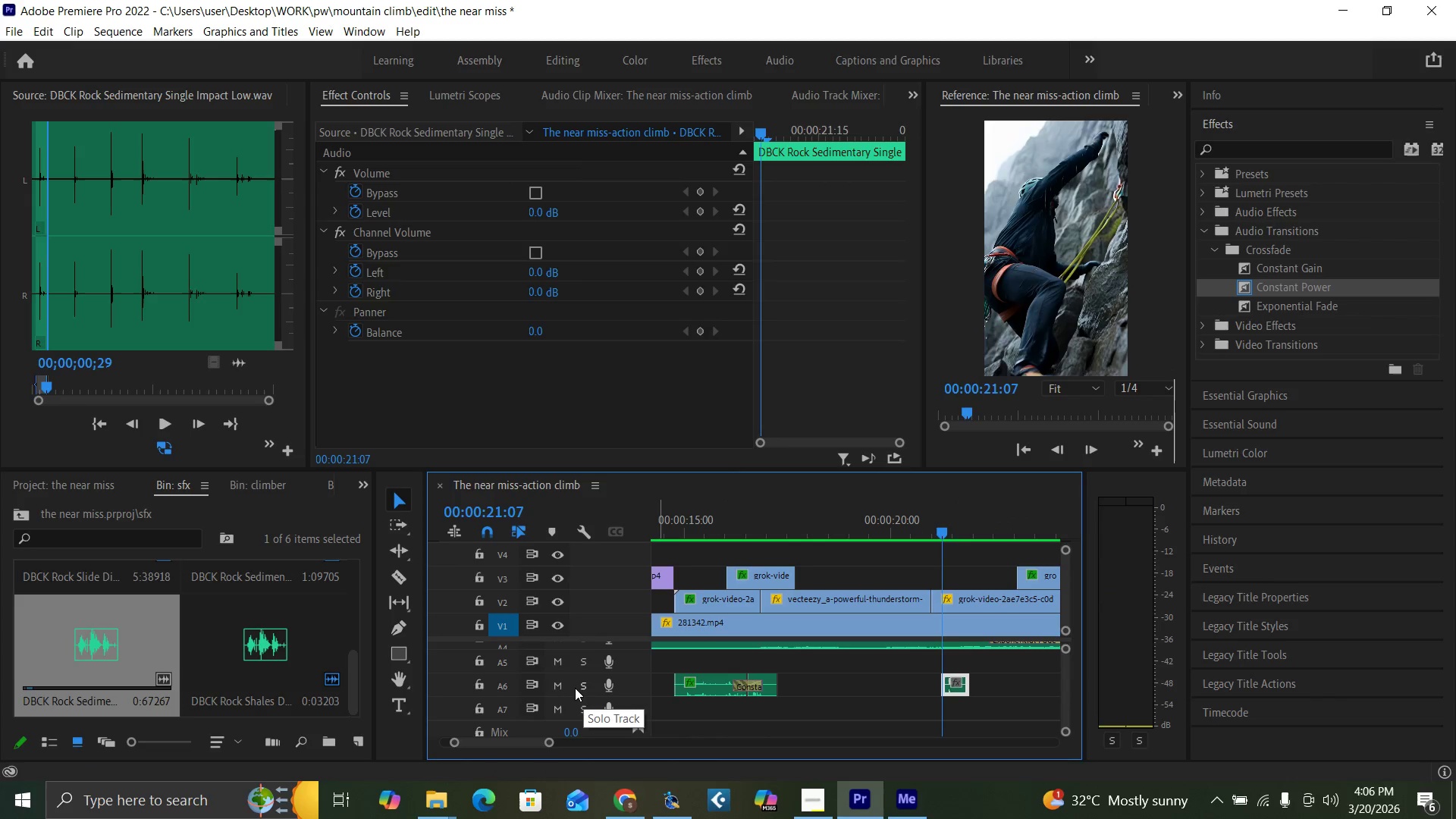 
left_click([578, 681])
 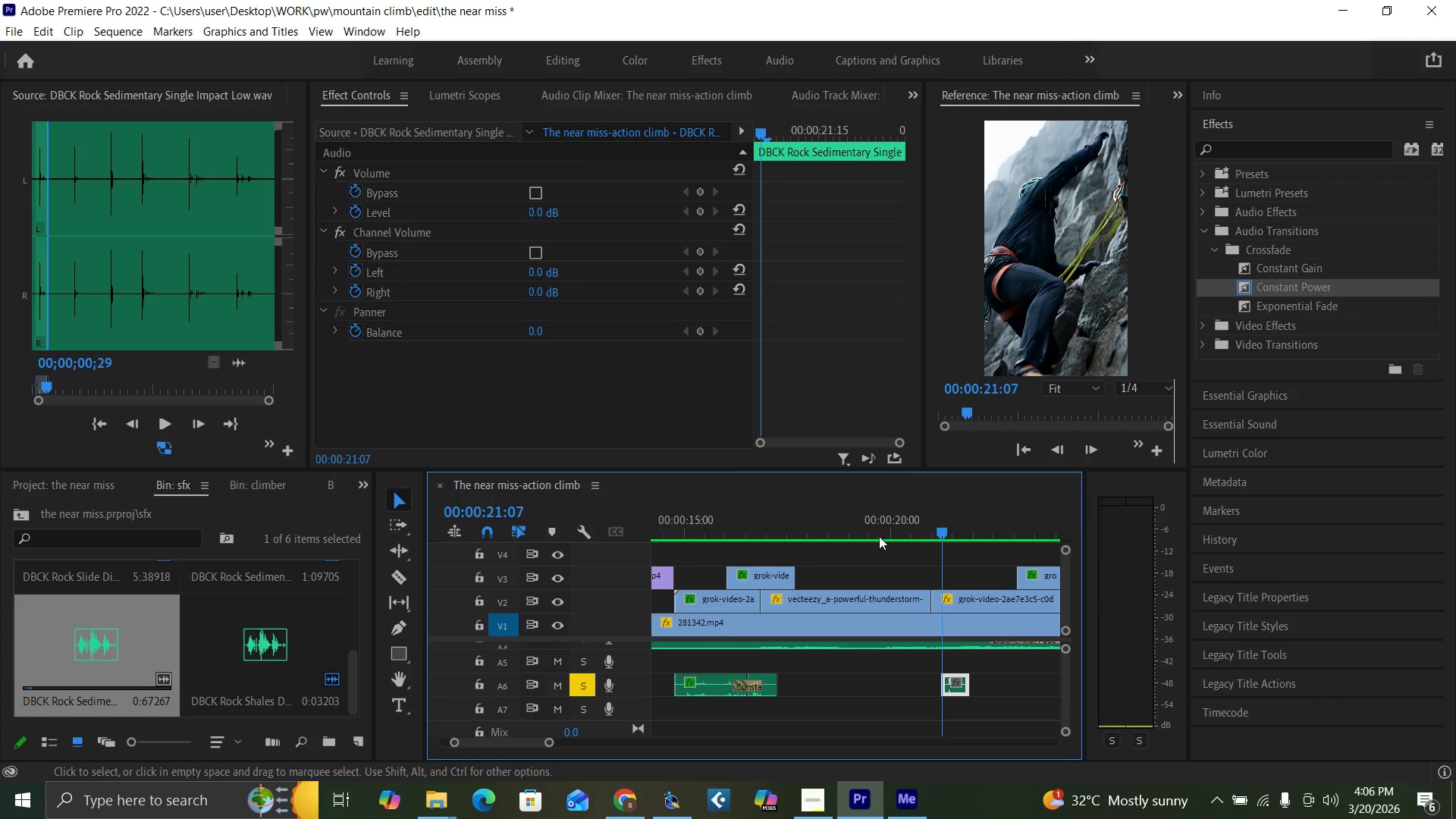 
left_click([902, 530])
 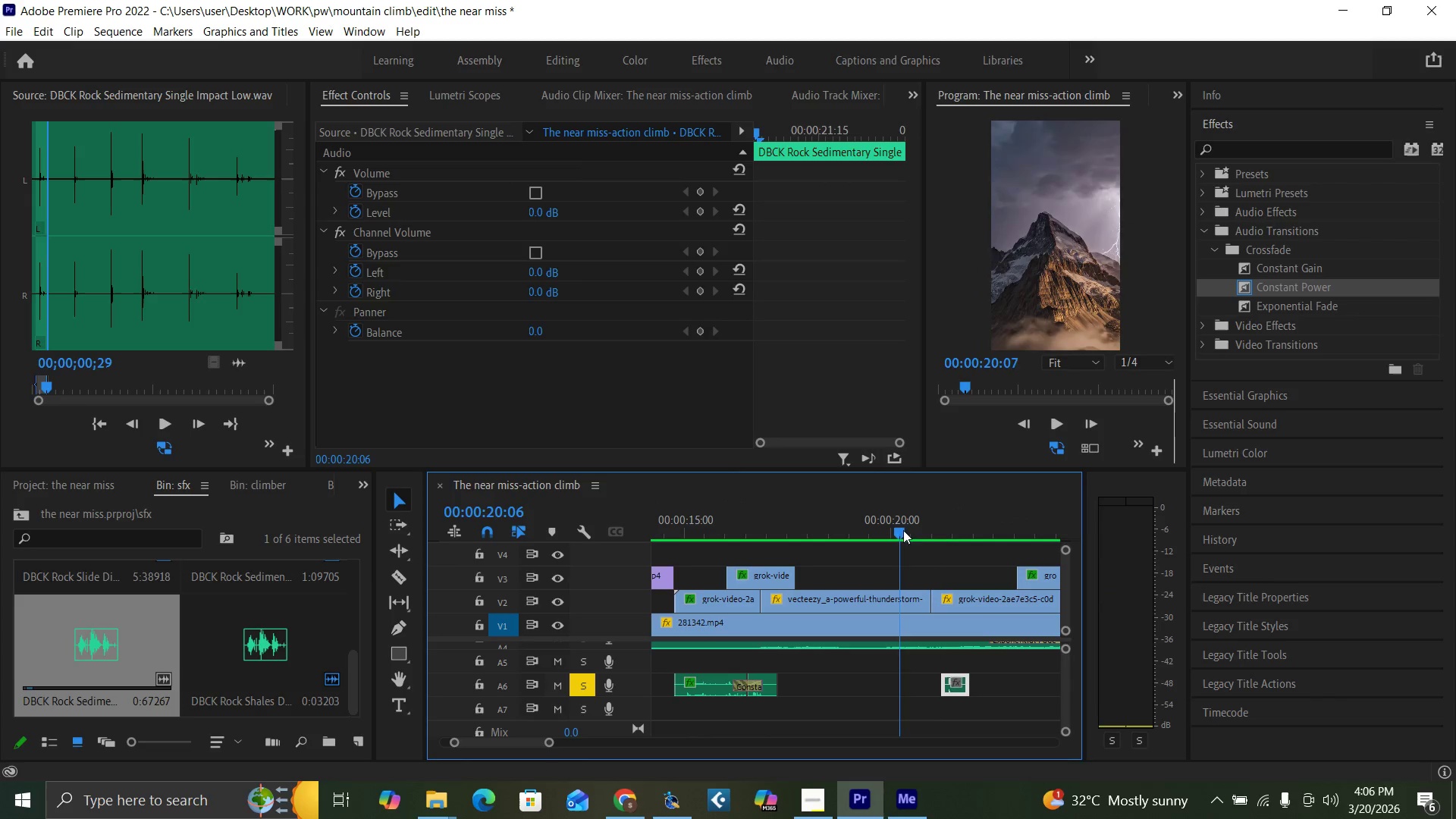 
key(Space)
 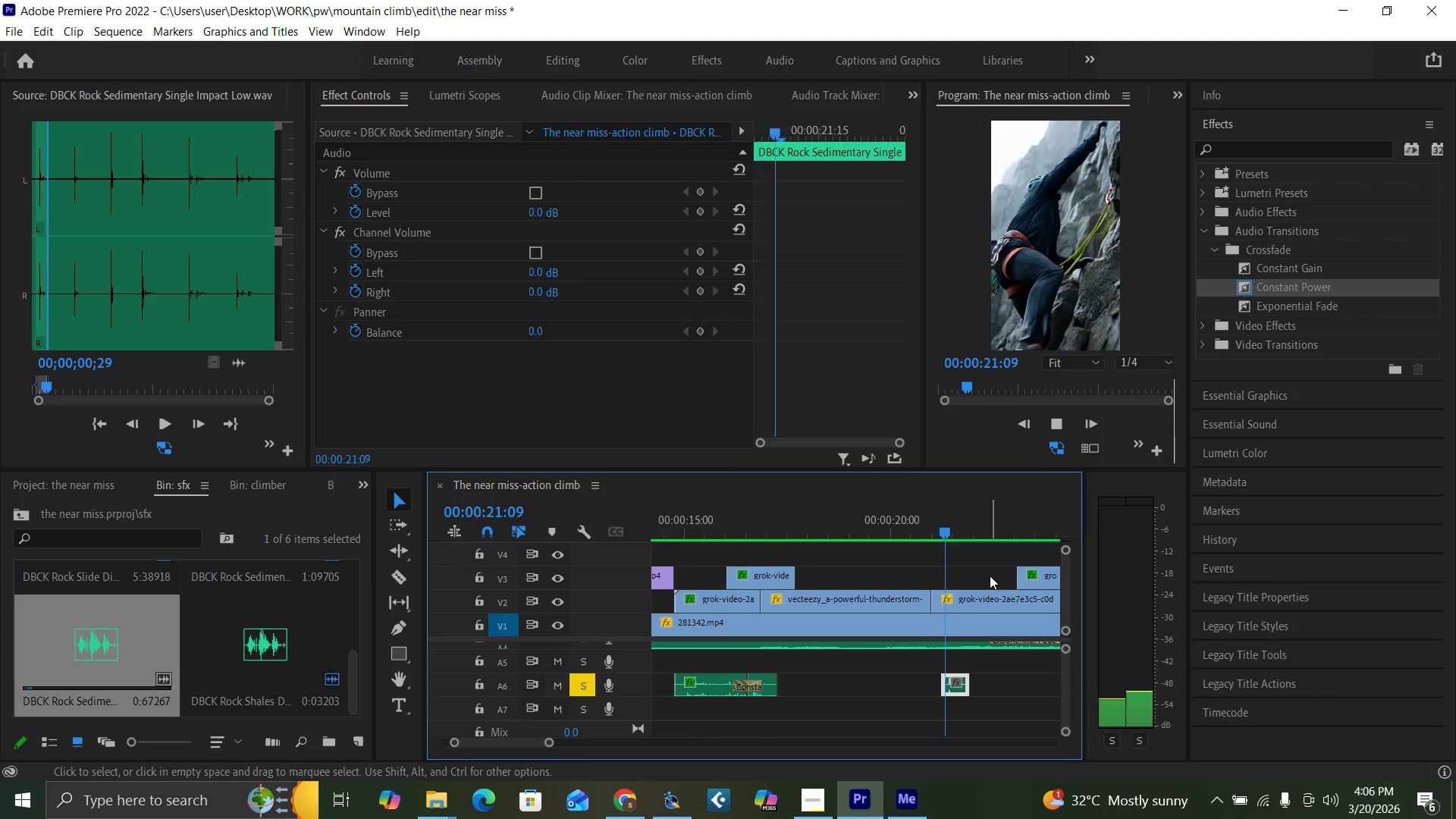 
key(Space)
 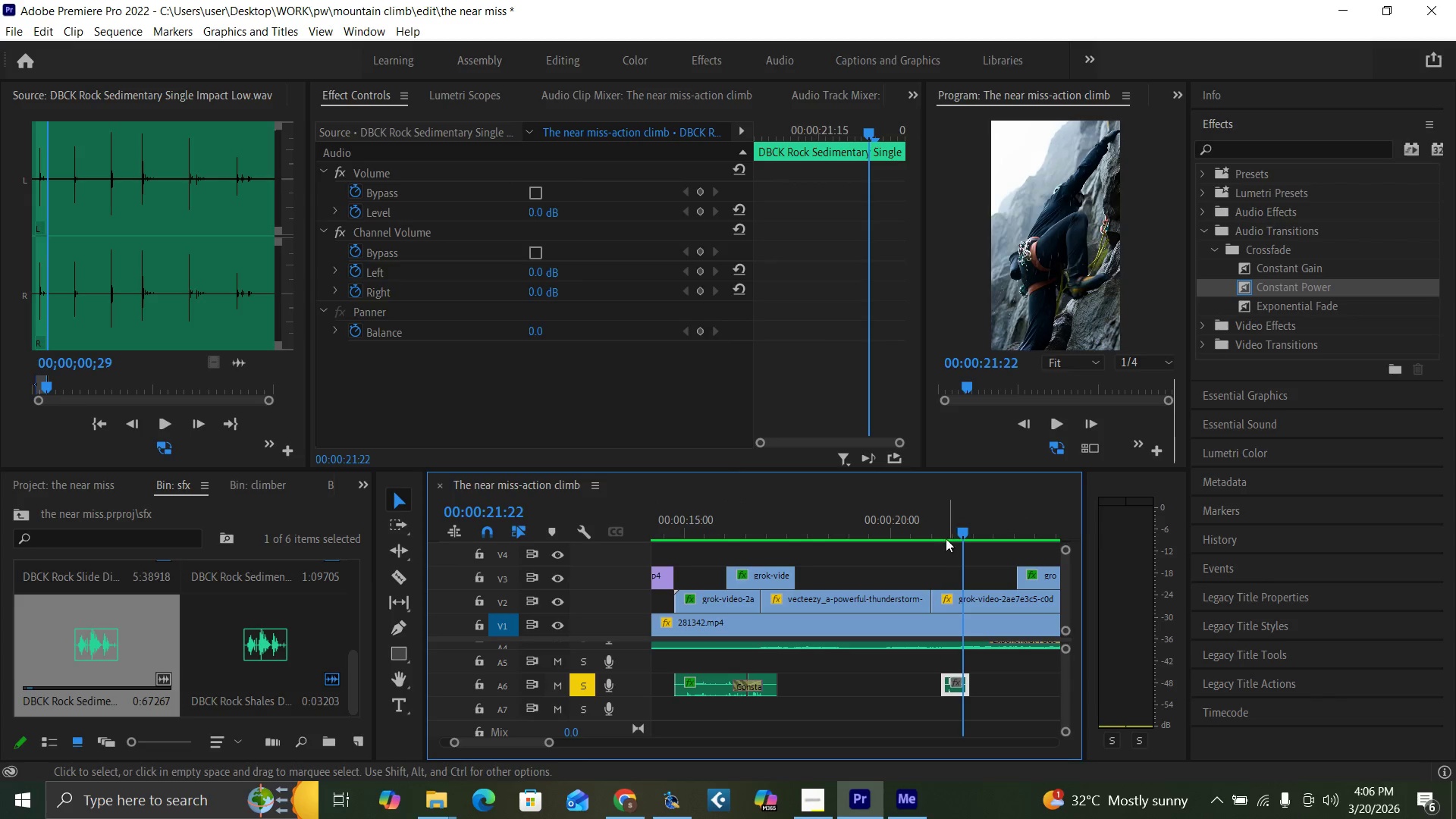 
left_click([942, 535])
 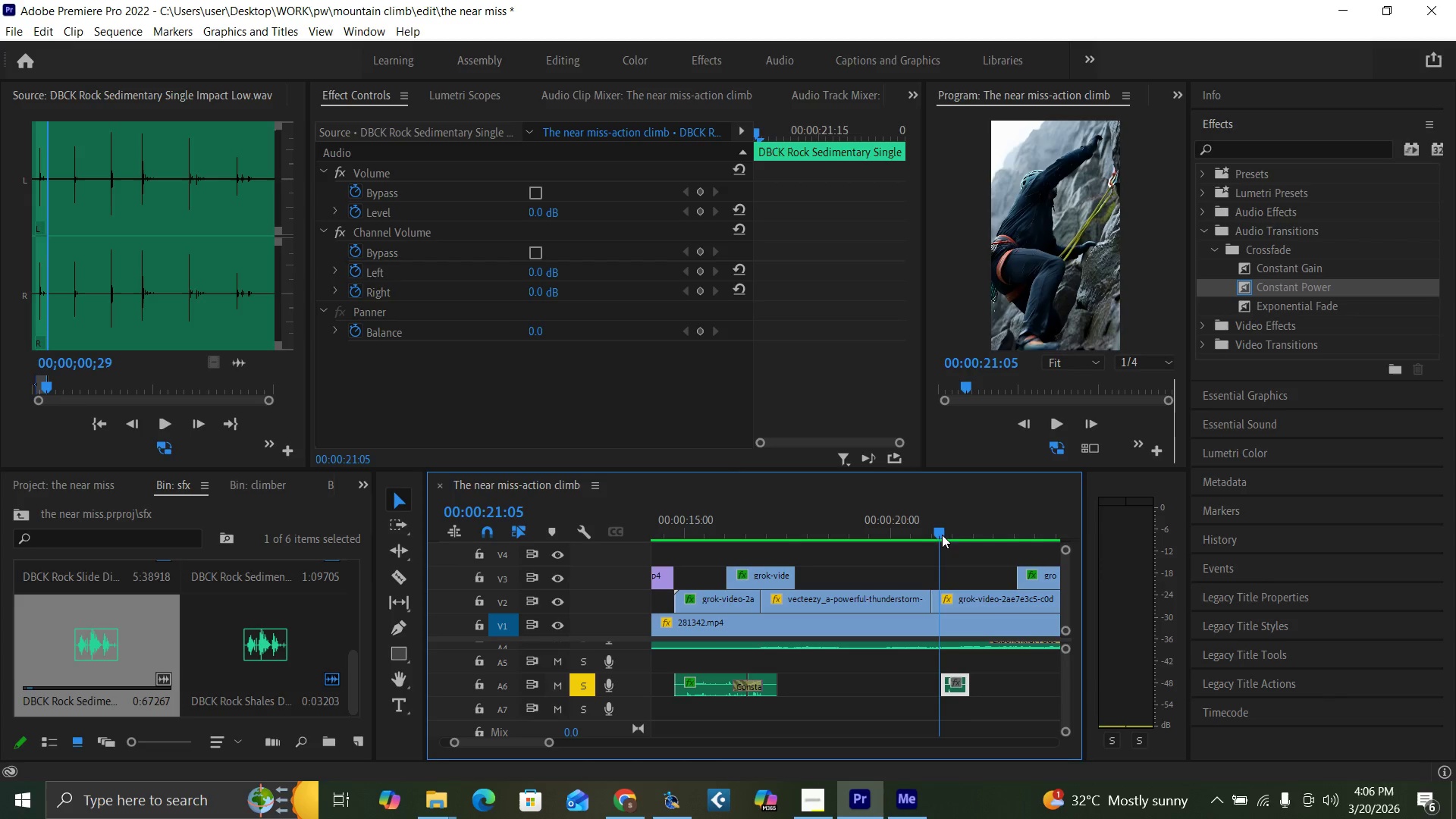 
key(Space)
 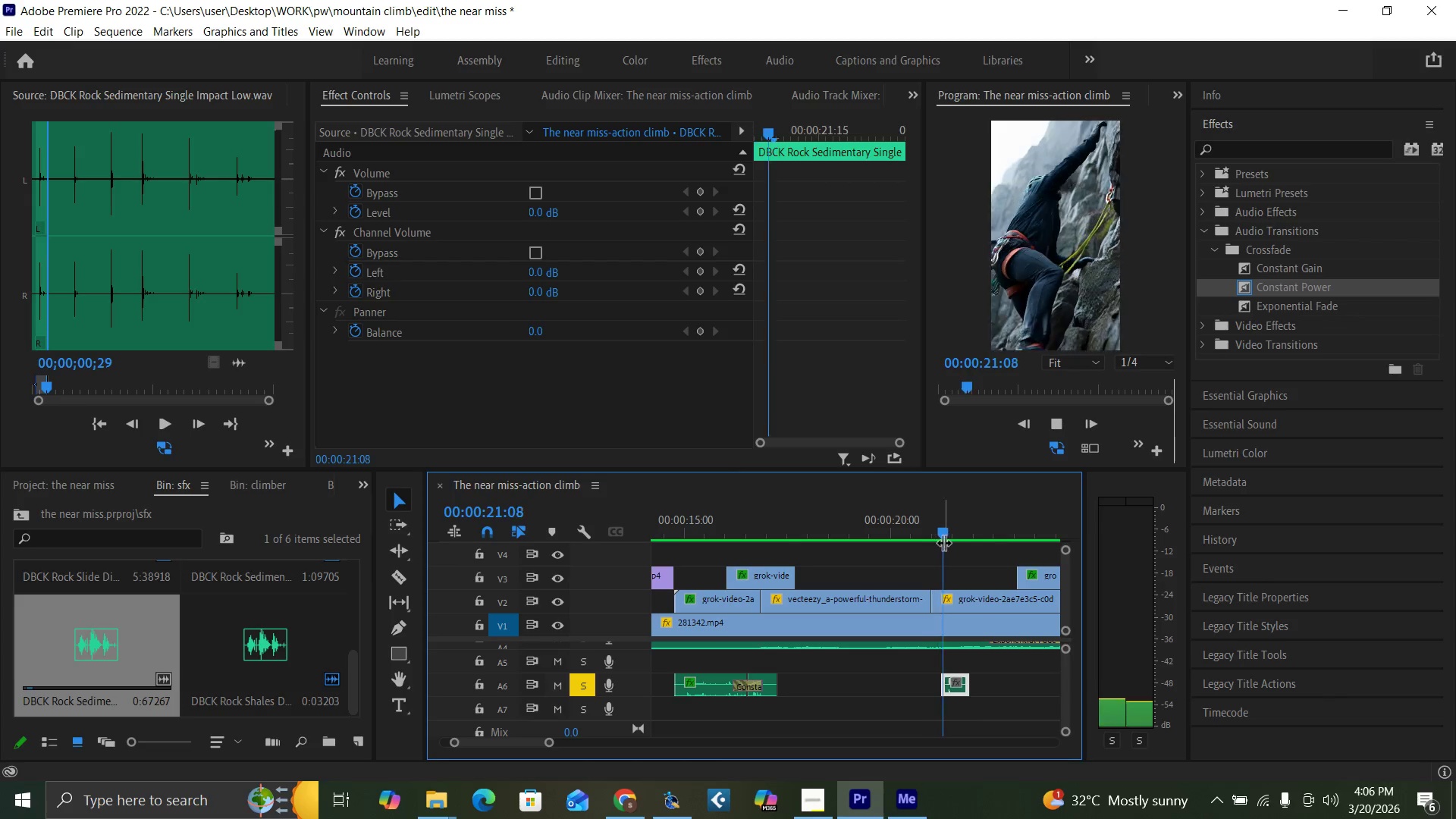 
key(Space)
 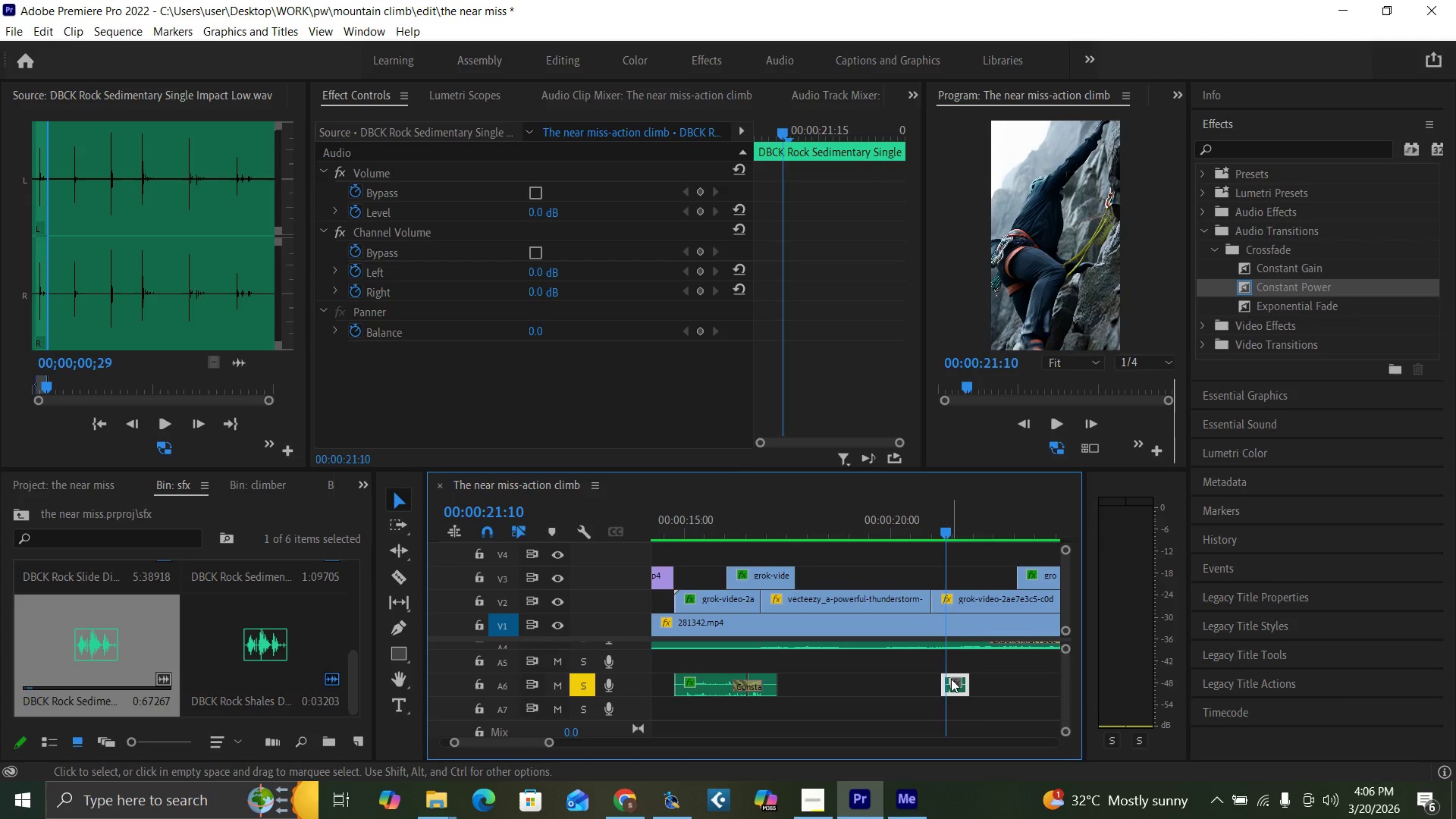 
key(Equal)
 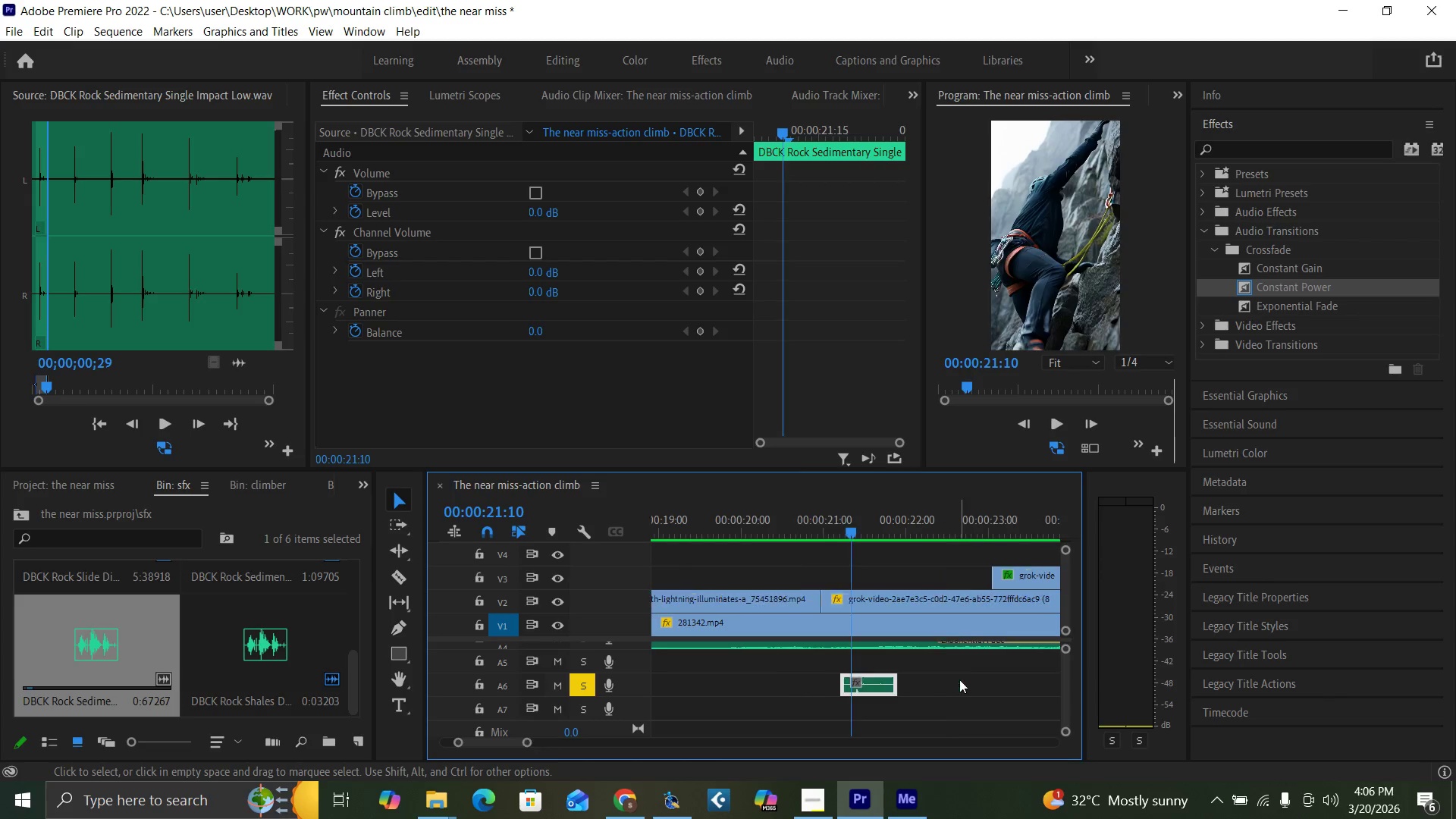 
key(Equal)
 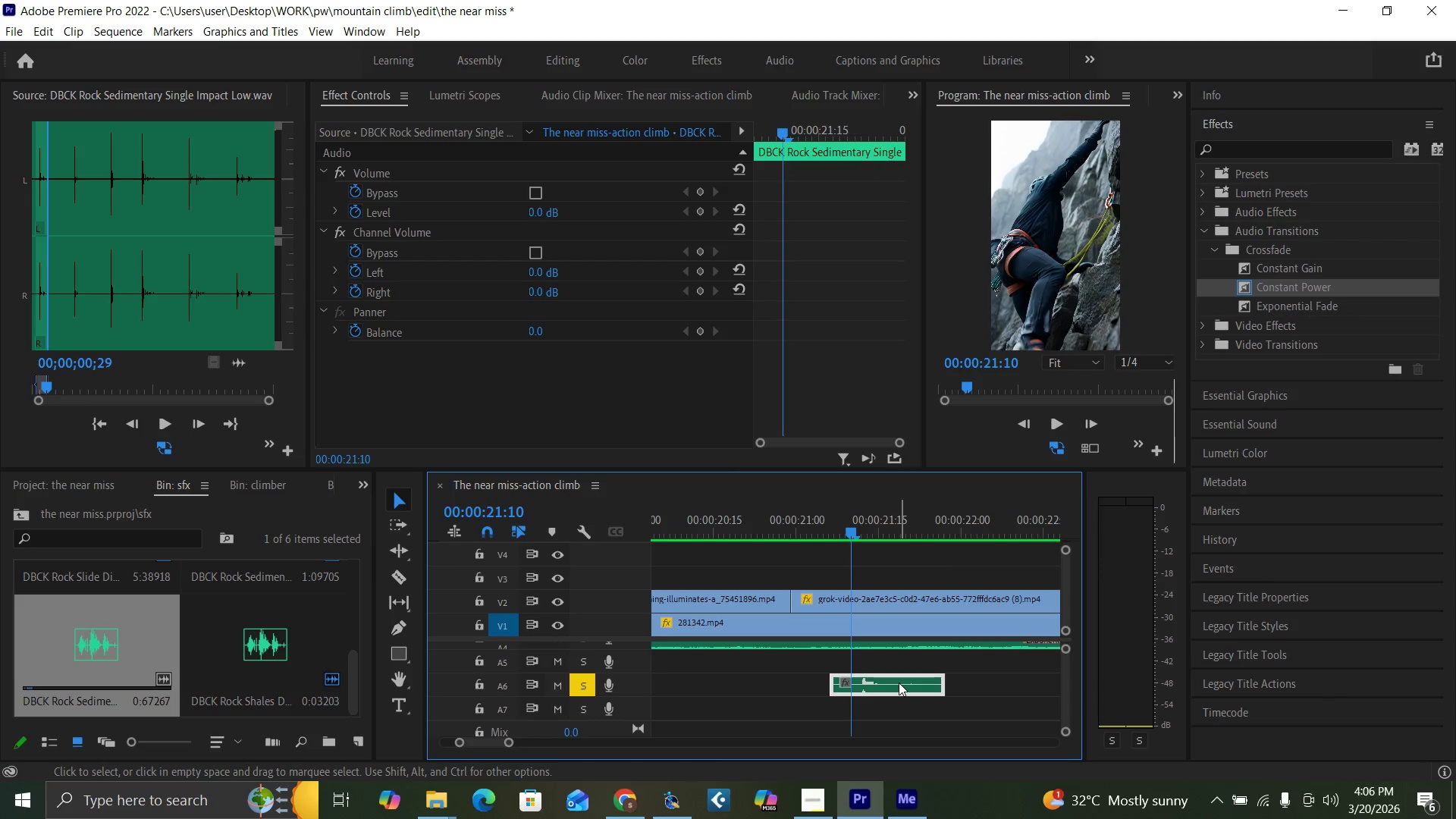 
key(Space)
 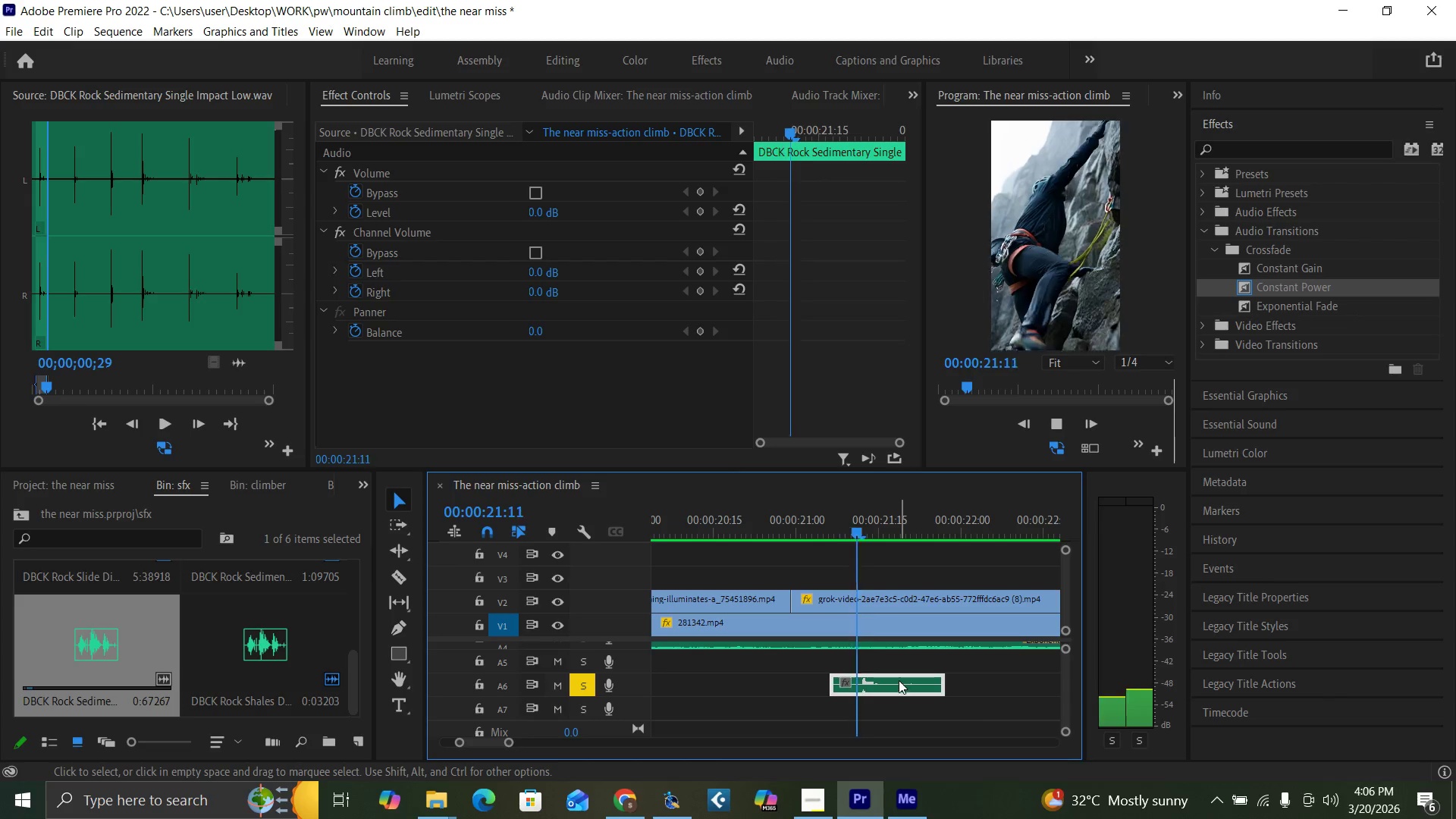 
key(Space)
 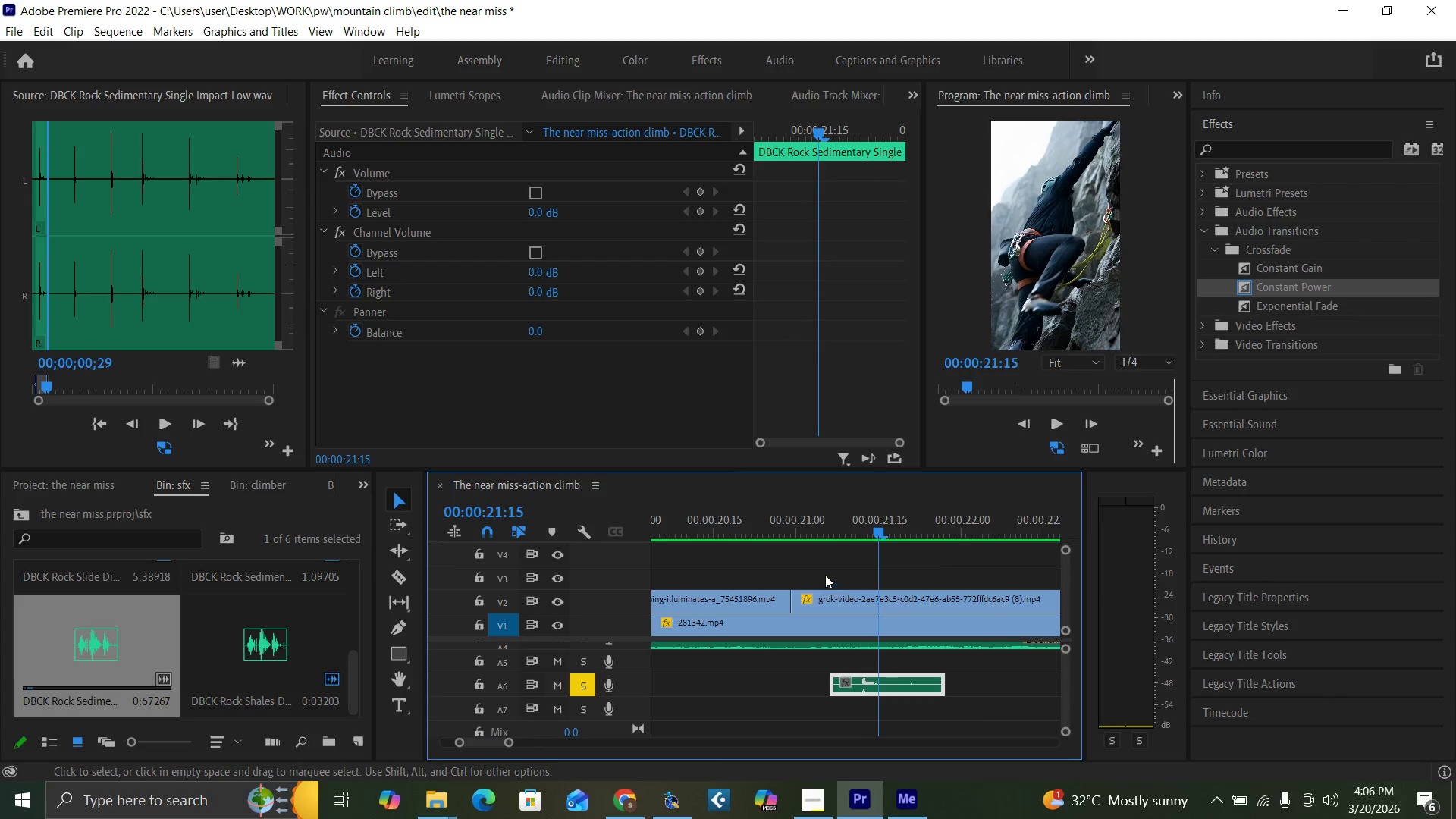 
left_click([815, 528])
 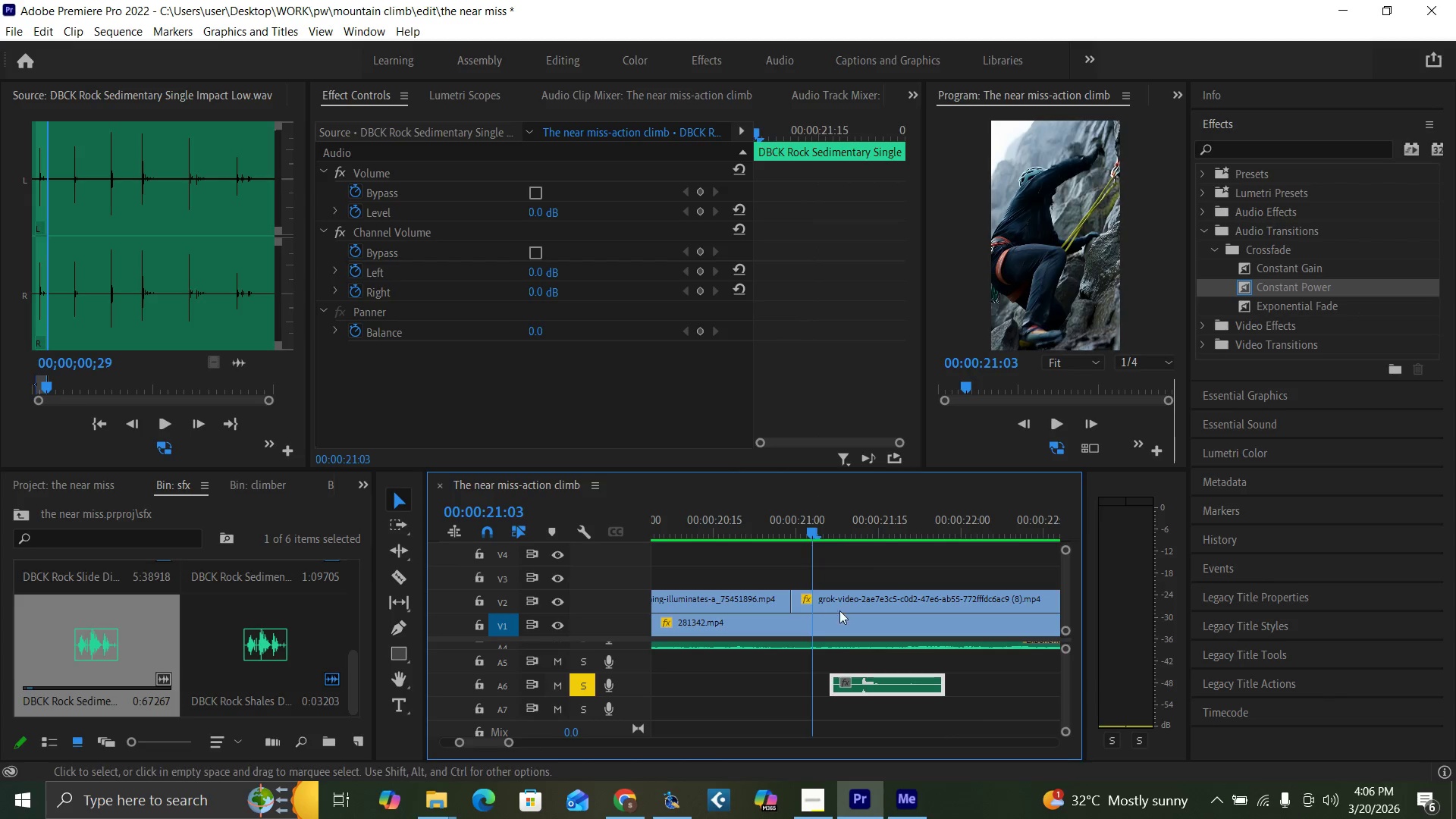 
key(Space)
 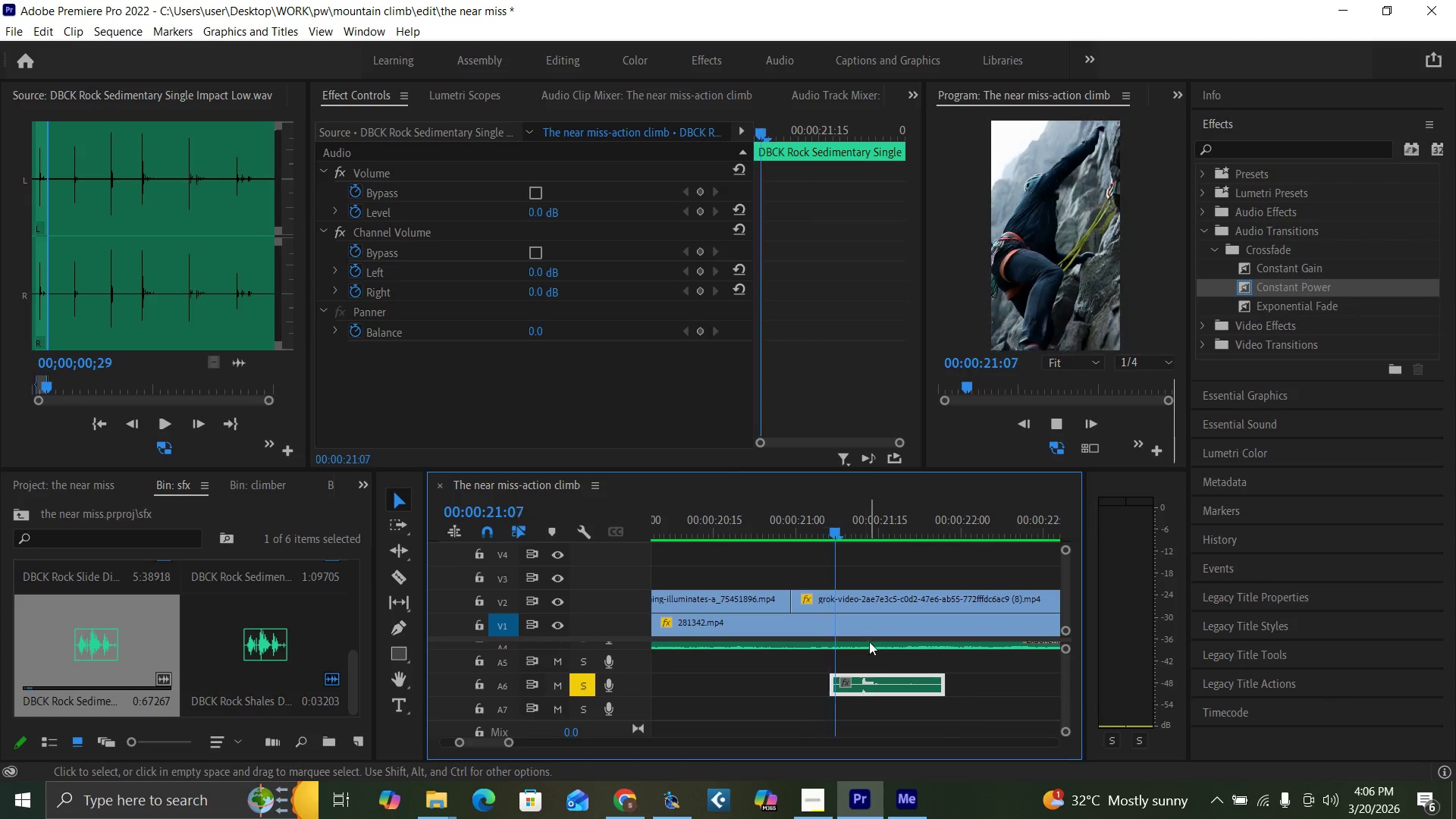 
key(Space)
 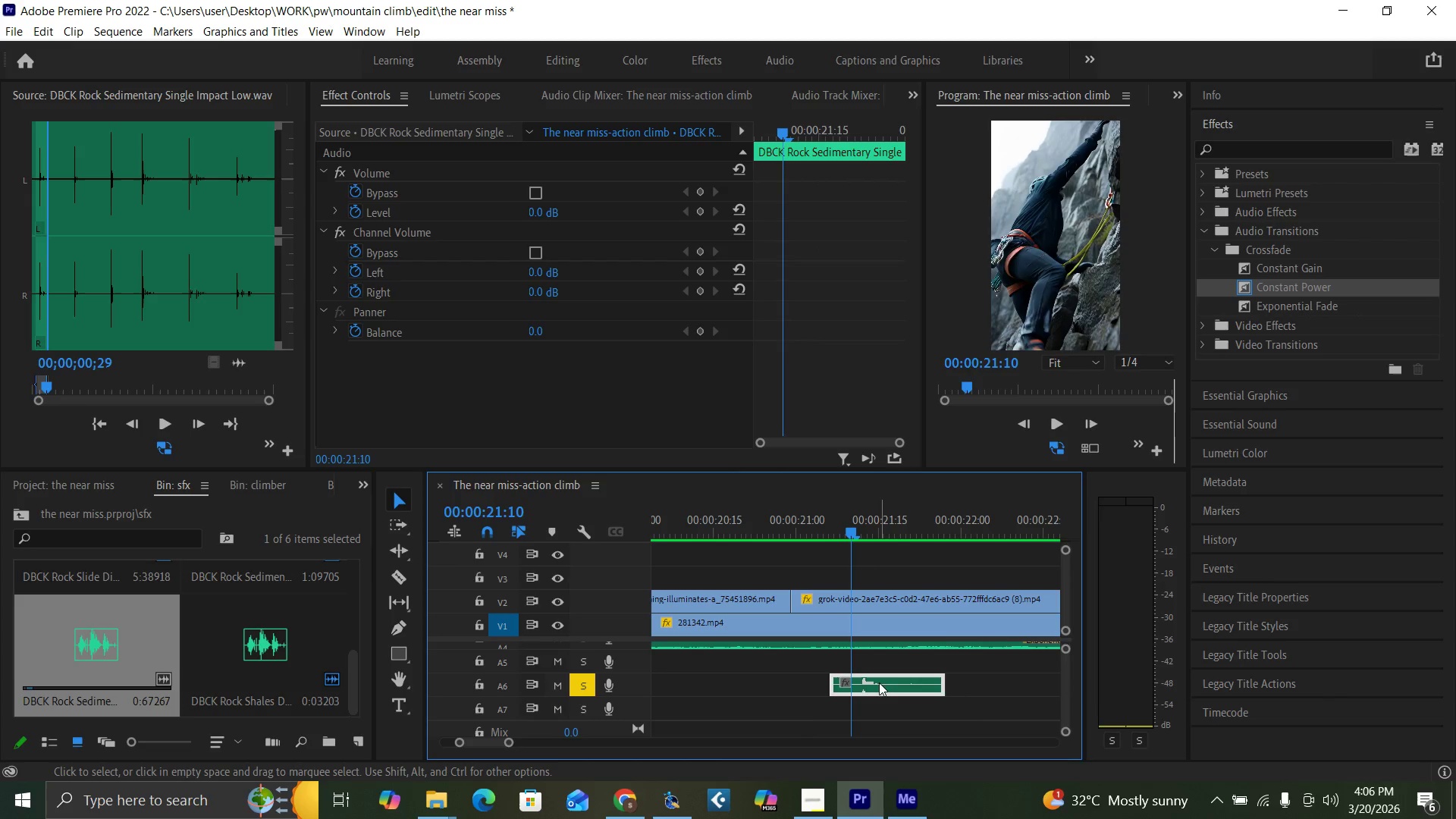 
left_click_drag(start_coordinate=[885, 688], to_coordinate=[874, 686])
 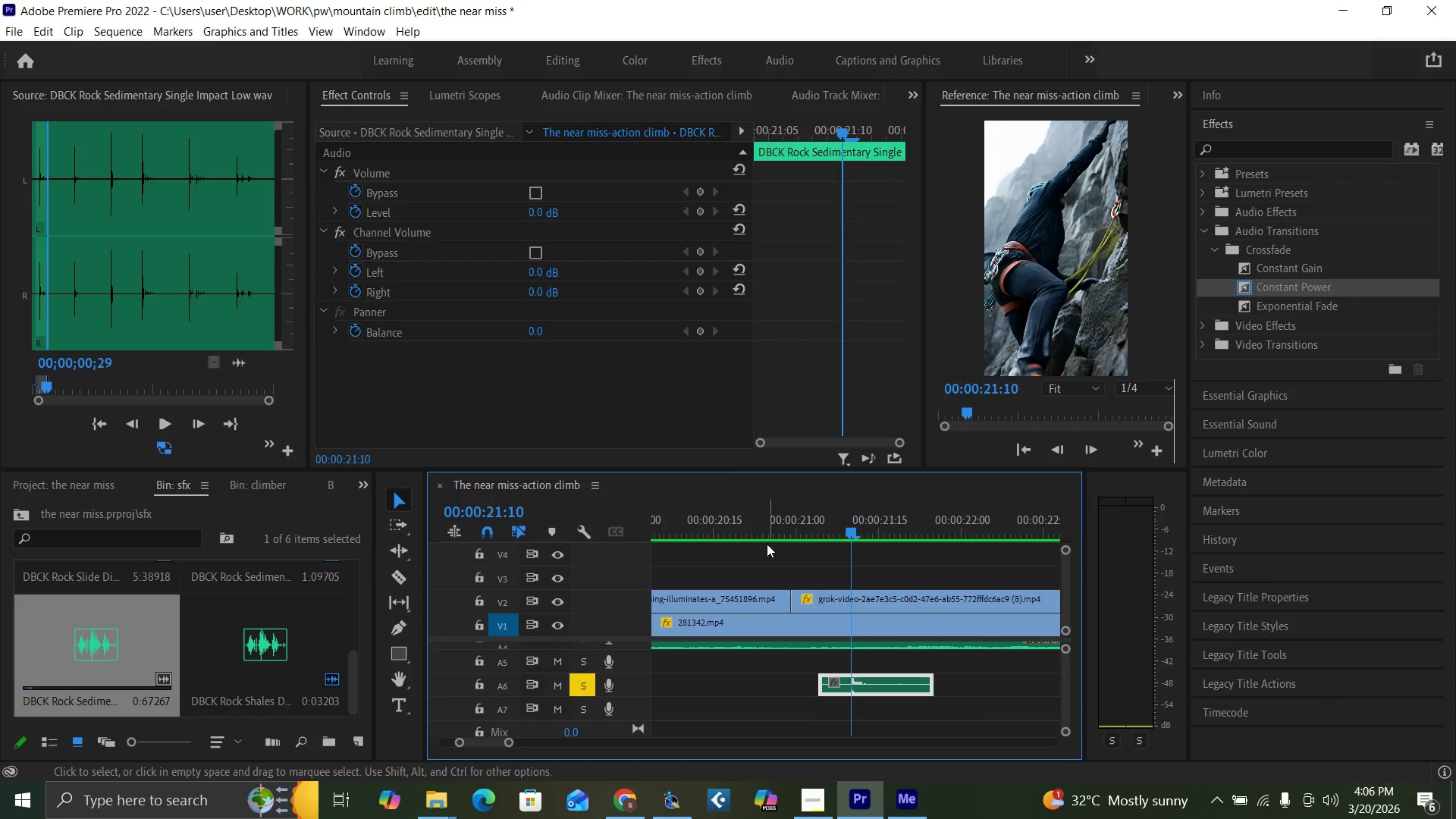 
left_click([795, 514])
 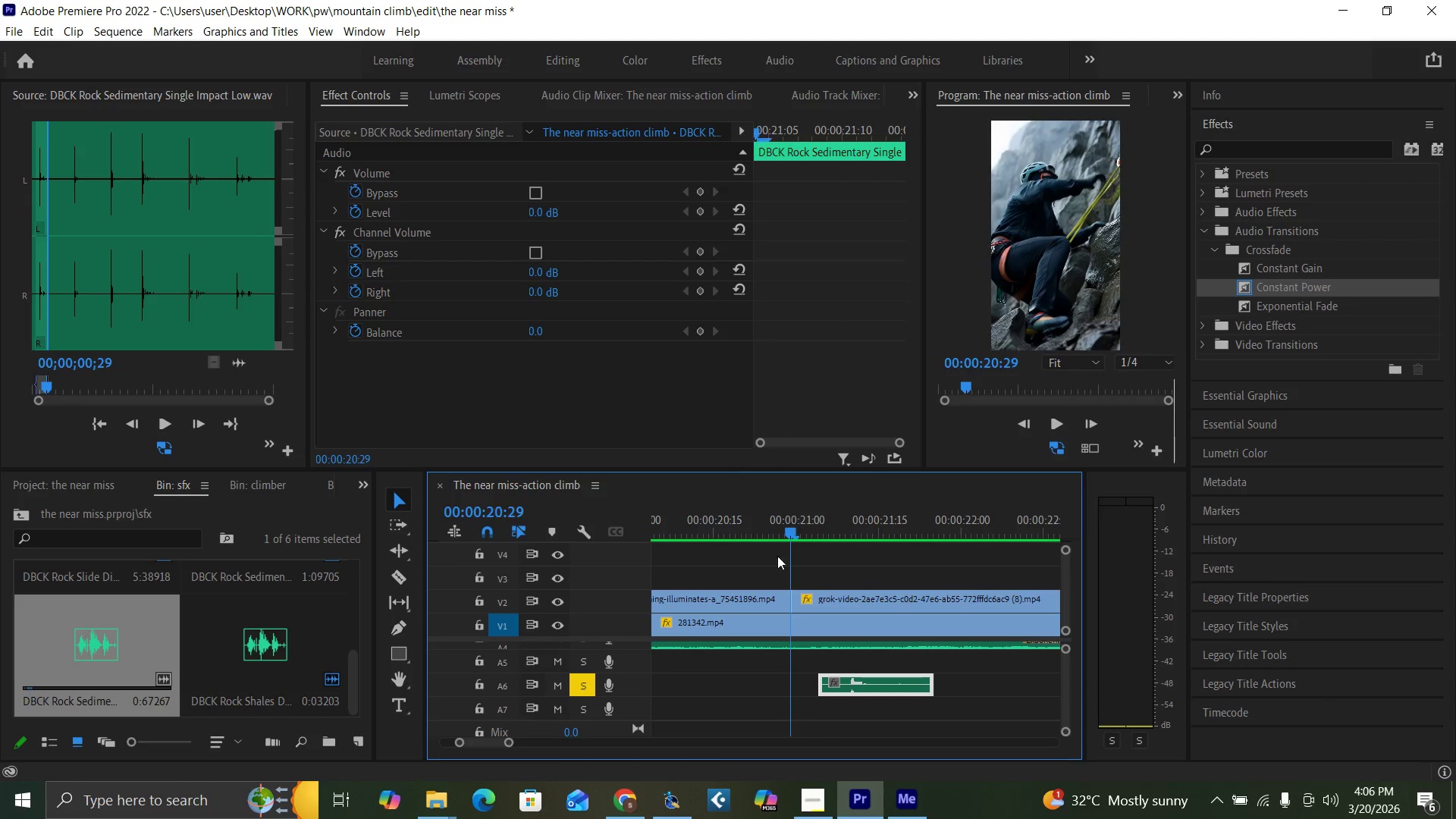 
key(Space)
 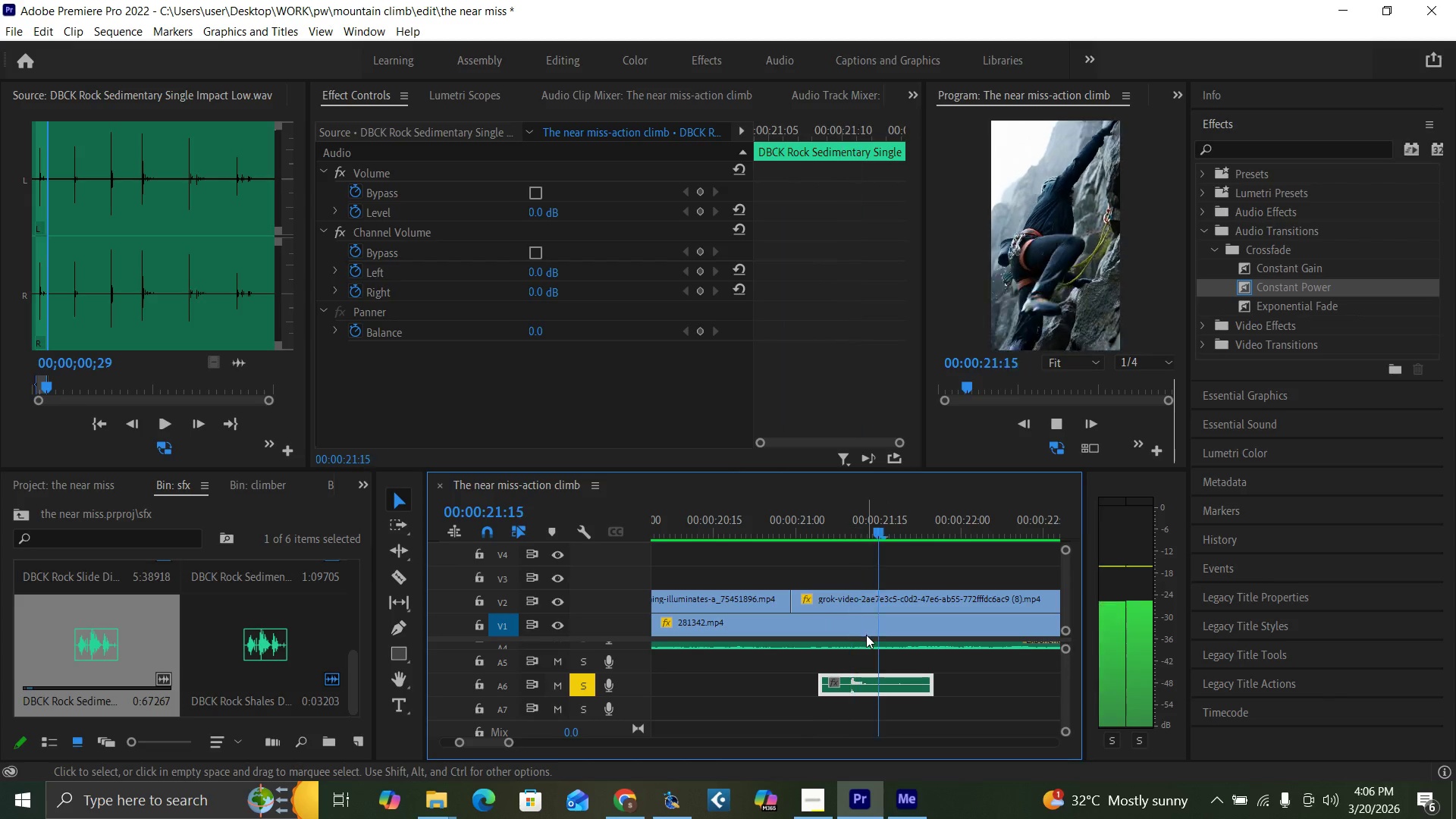 
key(Space)
 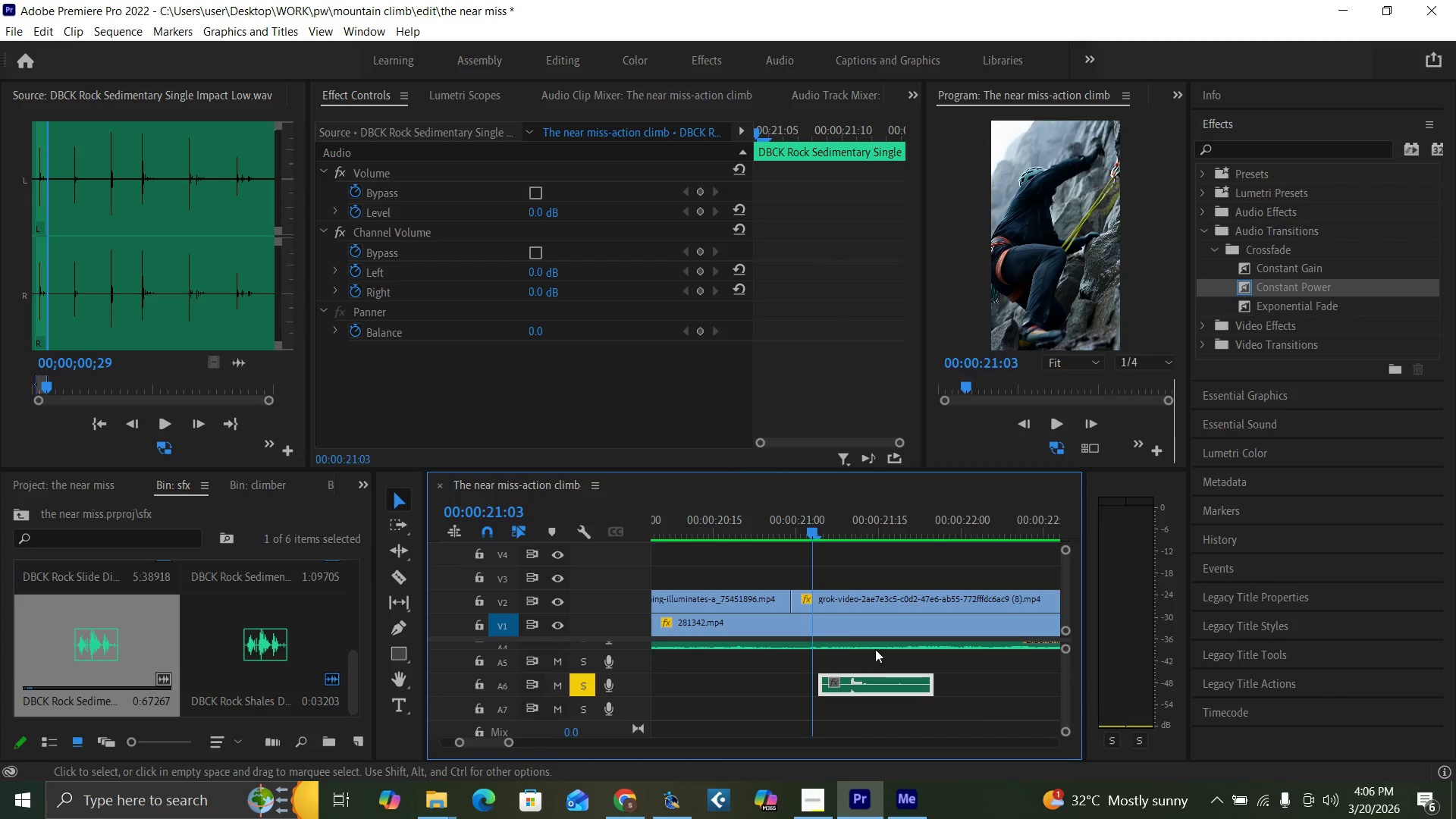 
left_click_drag(start_coordinate=[885, 685], to_coordinate=[880, 685])
 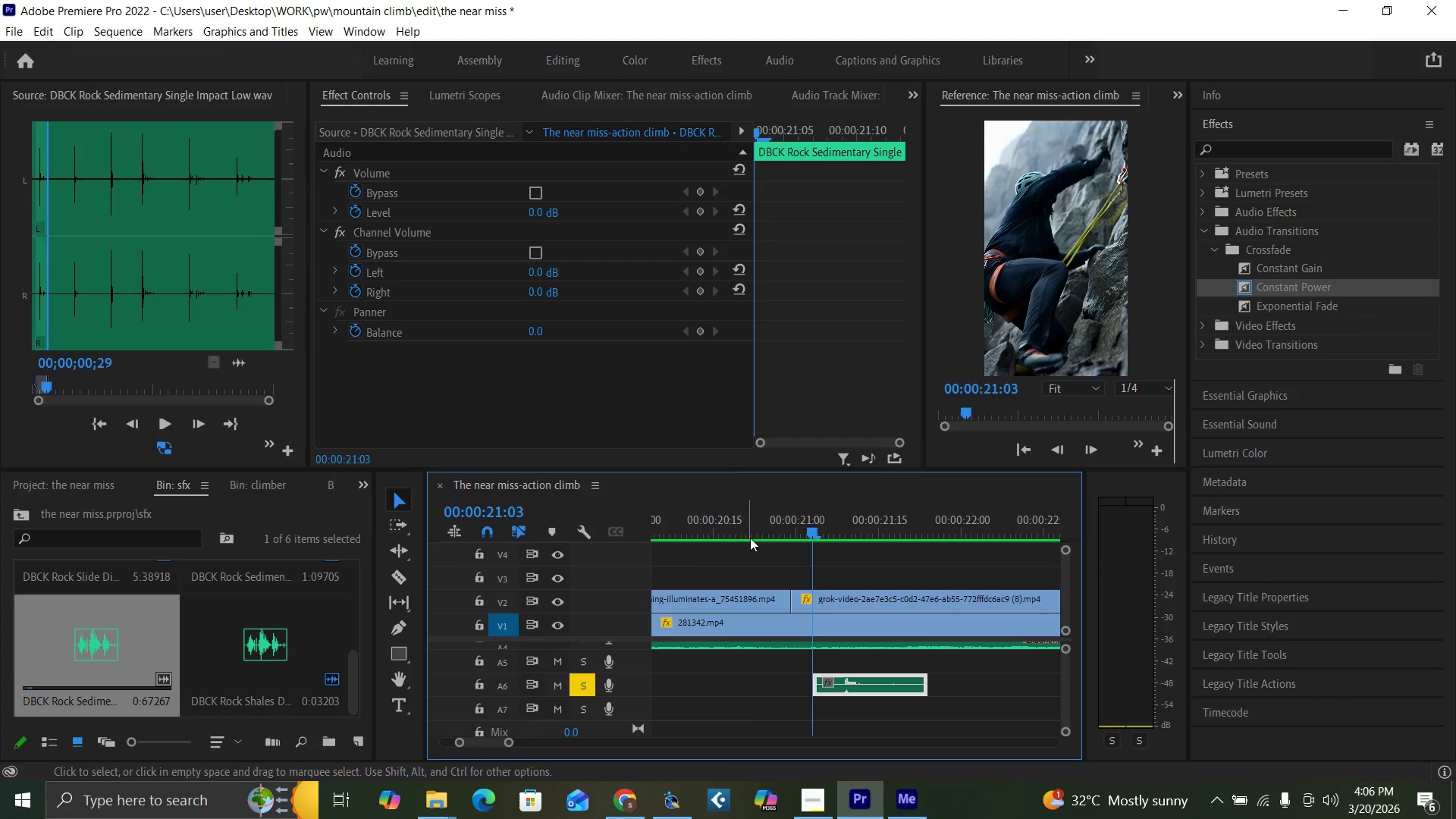 
left_click([748, 535])
 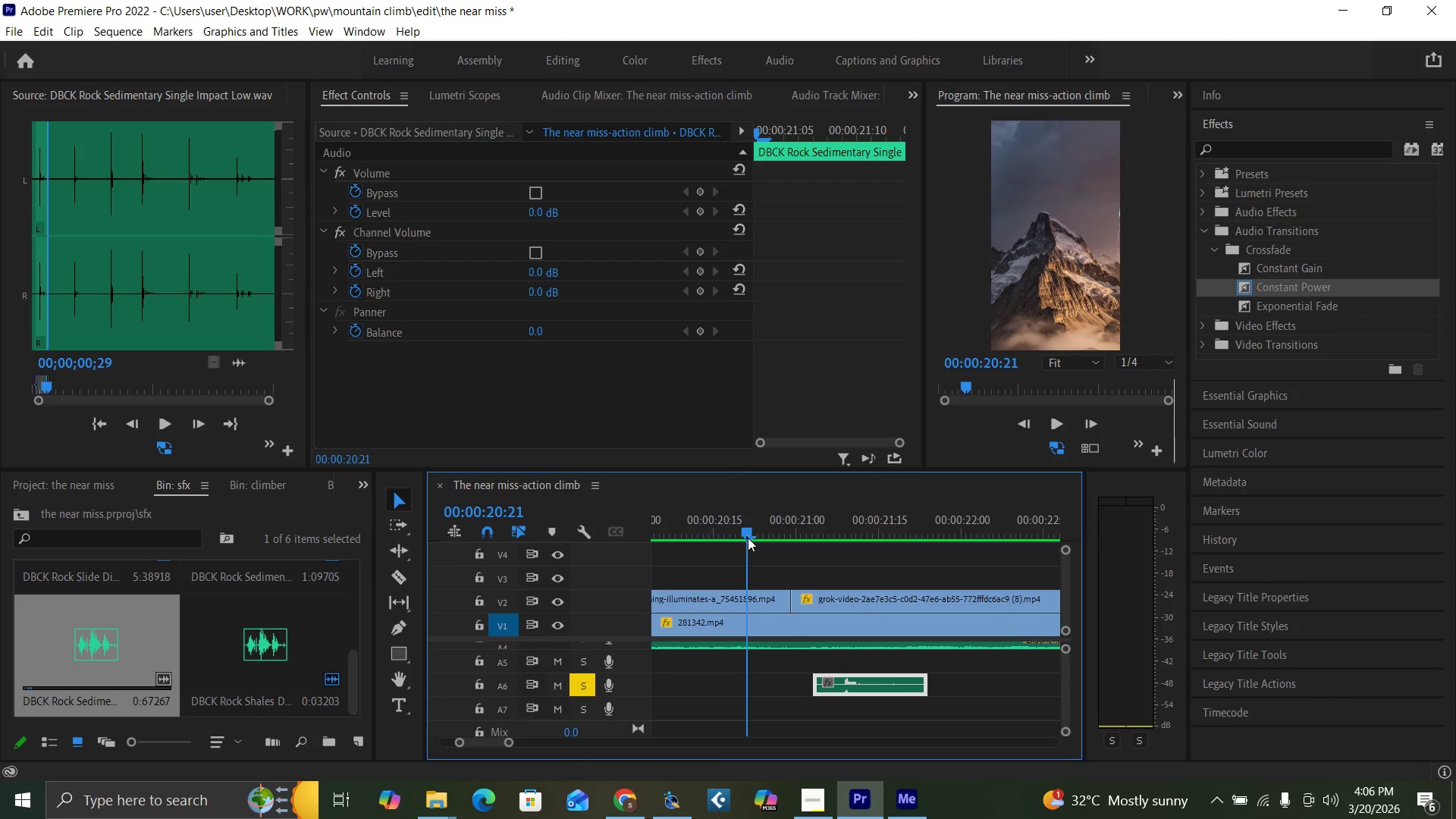 
key(Space)
 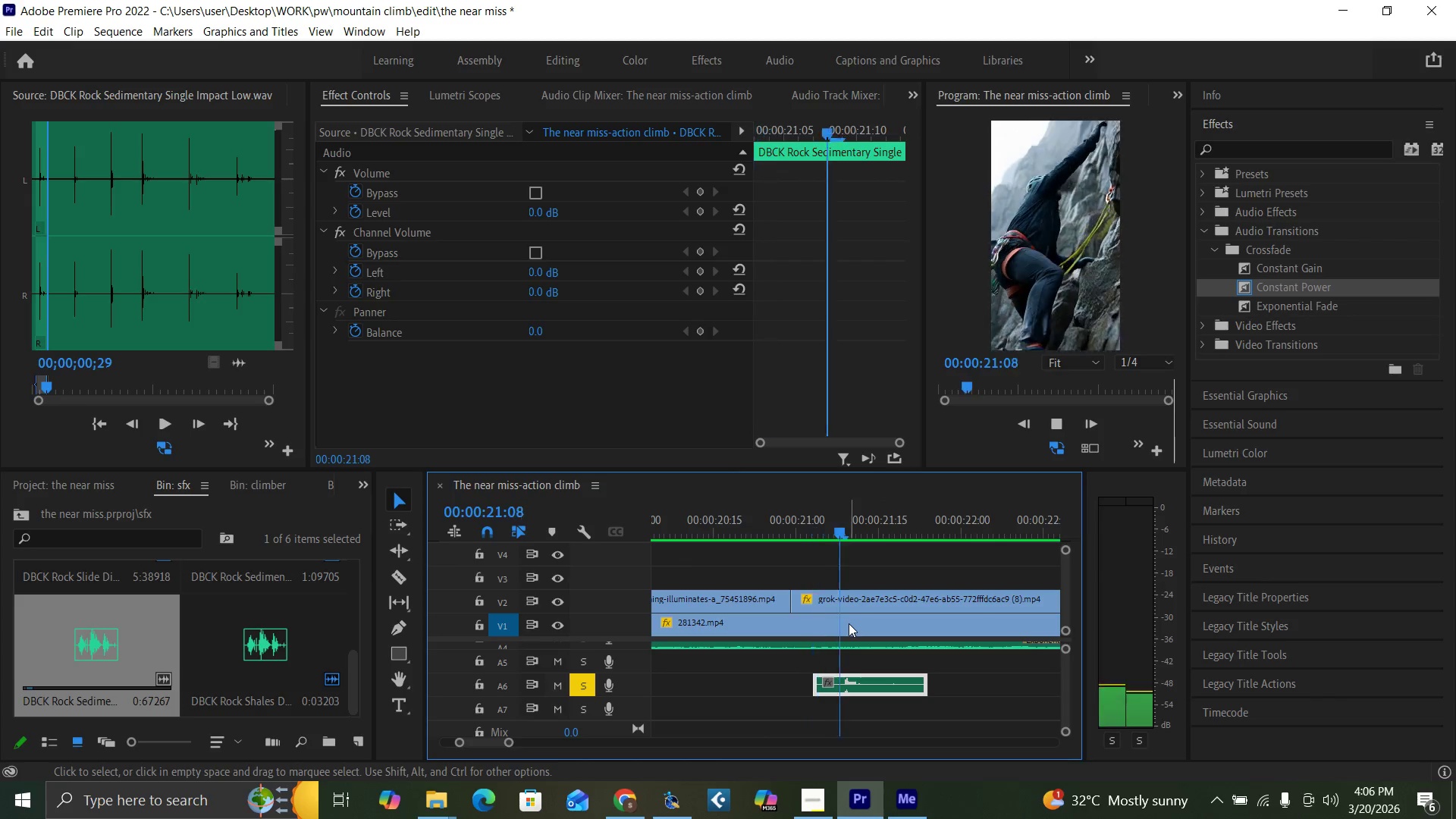 
key(Space)
 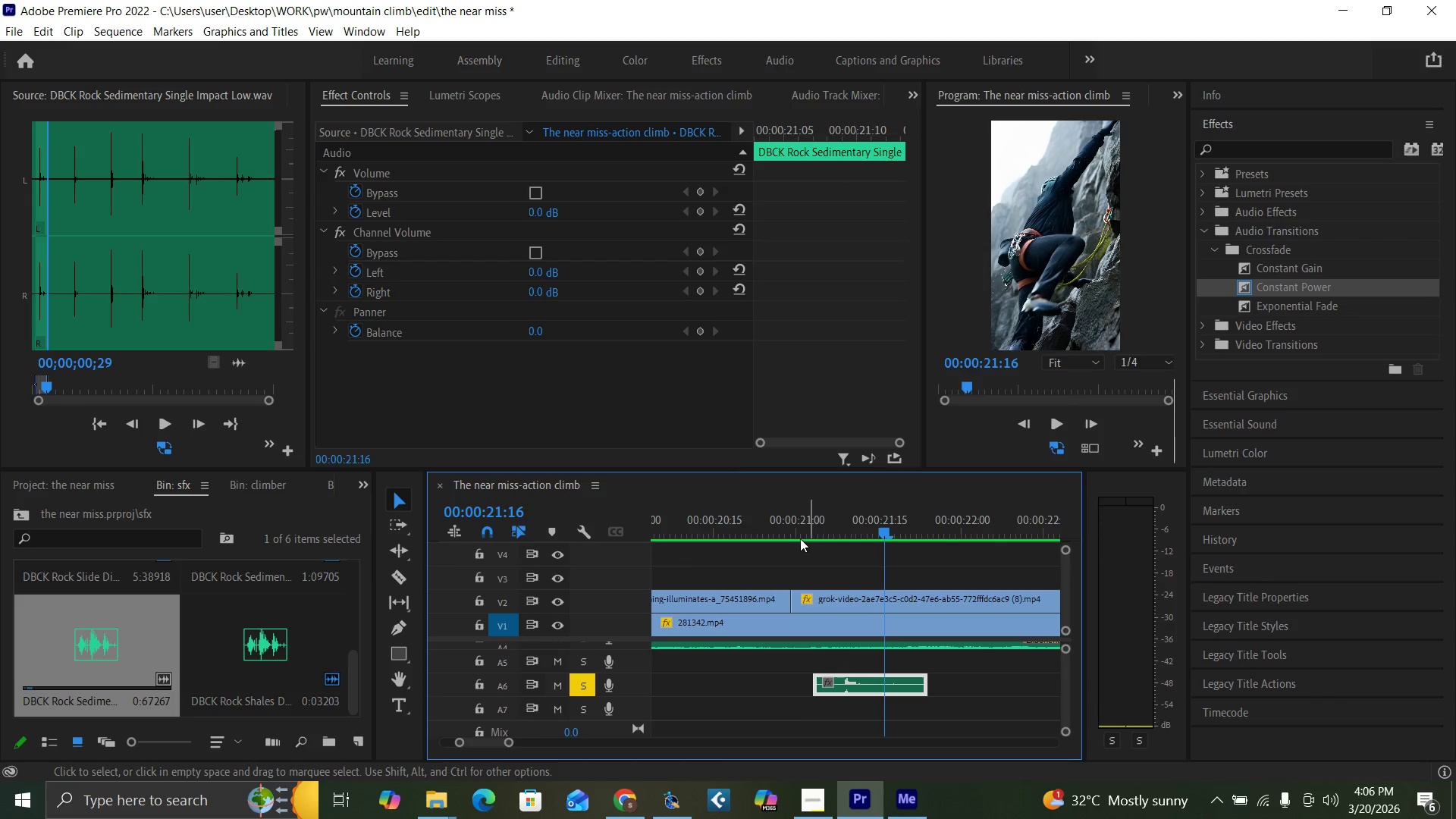 
left_click_drag(start_coordinate=[793, 535], to_coordinate=[810, 542])
 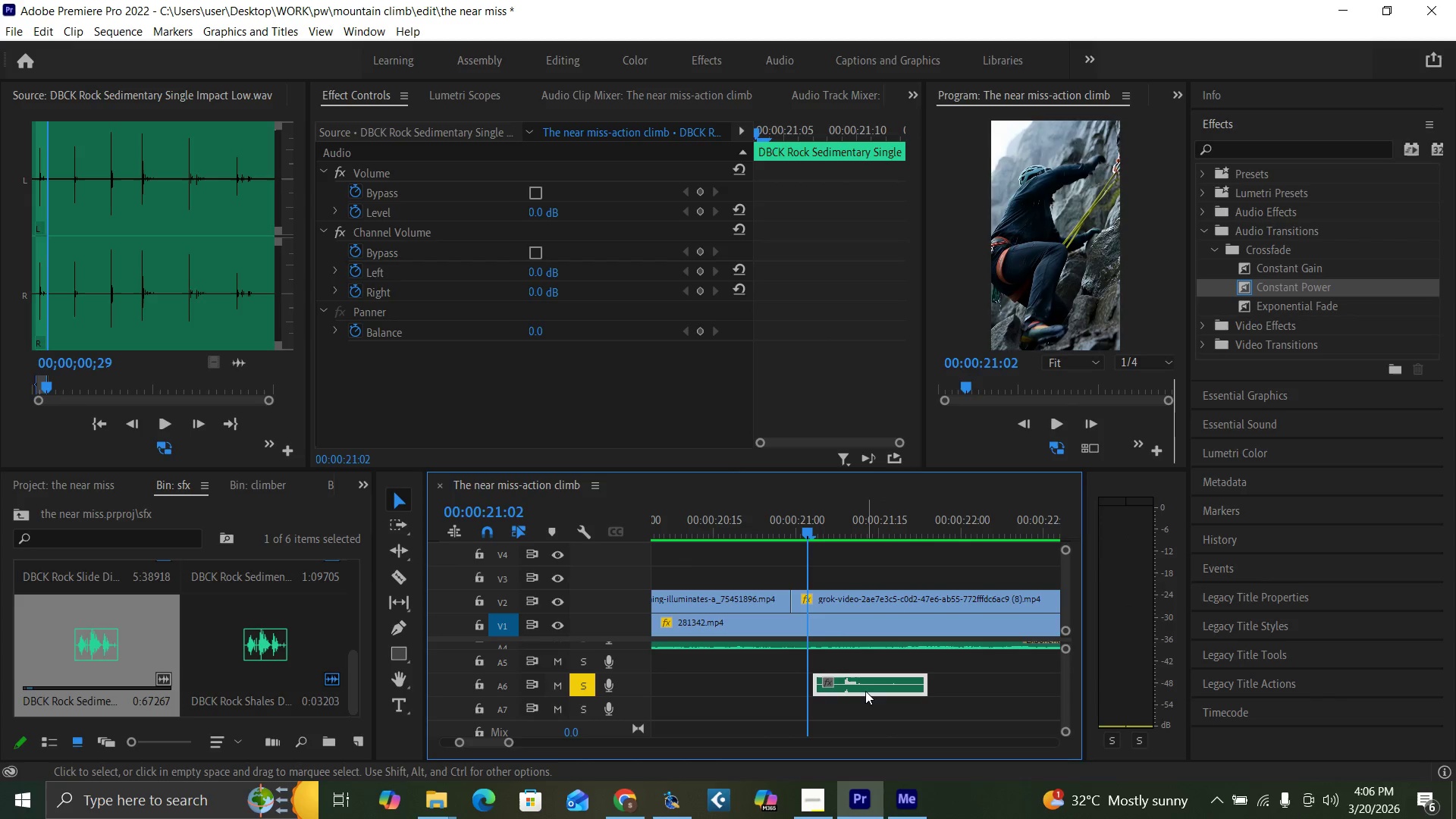 
left_click_drag(start_coordinate=[865, 691], to_coordinate=[848, 686])
 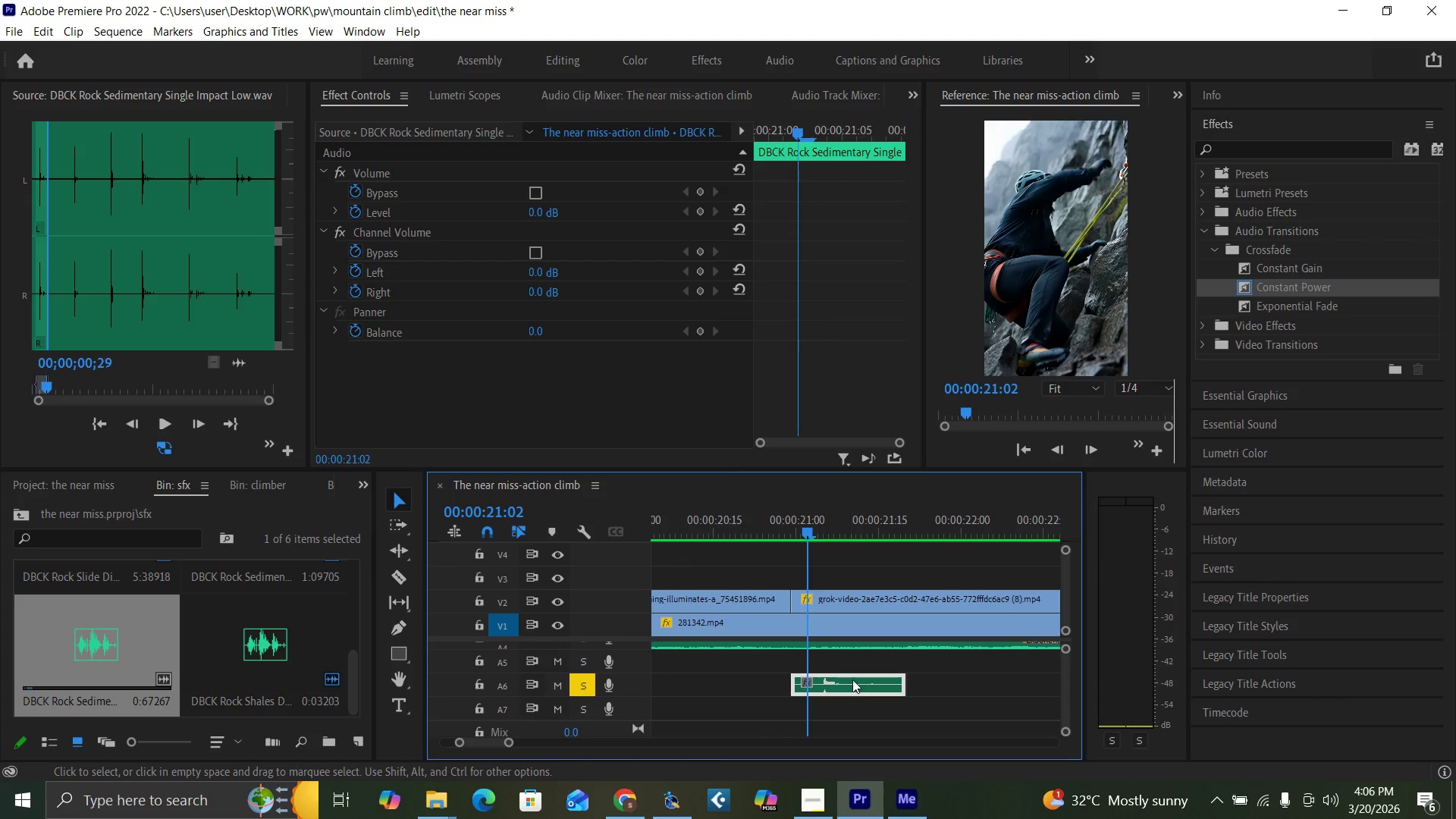 
left_click_drag(start_coordinate=[855, 676], to_coordinate=[841, 677])
 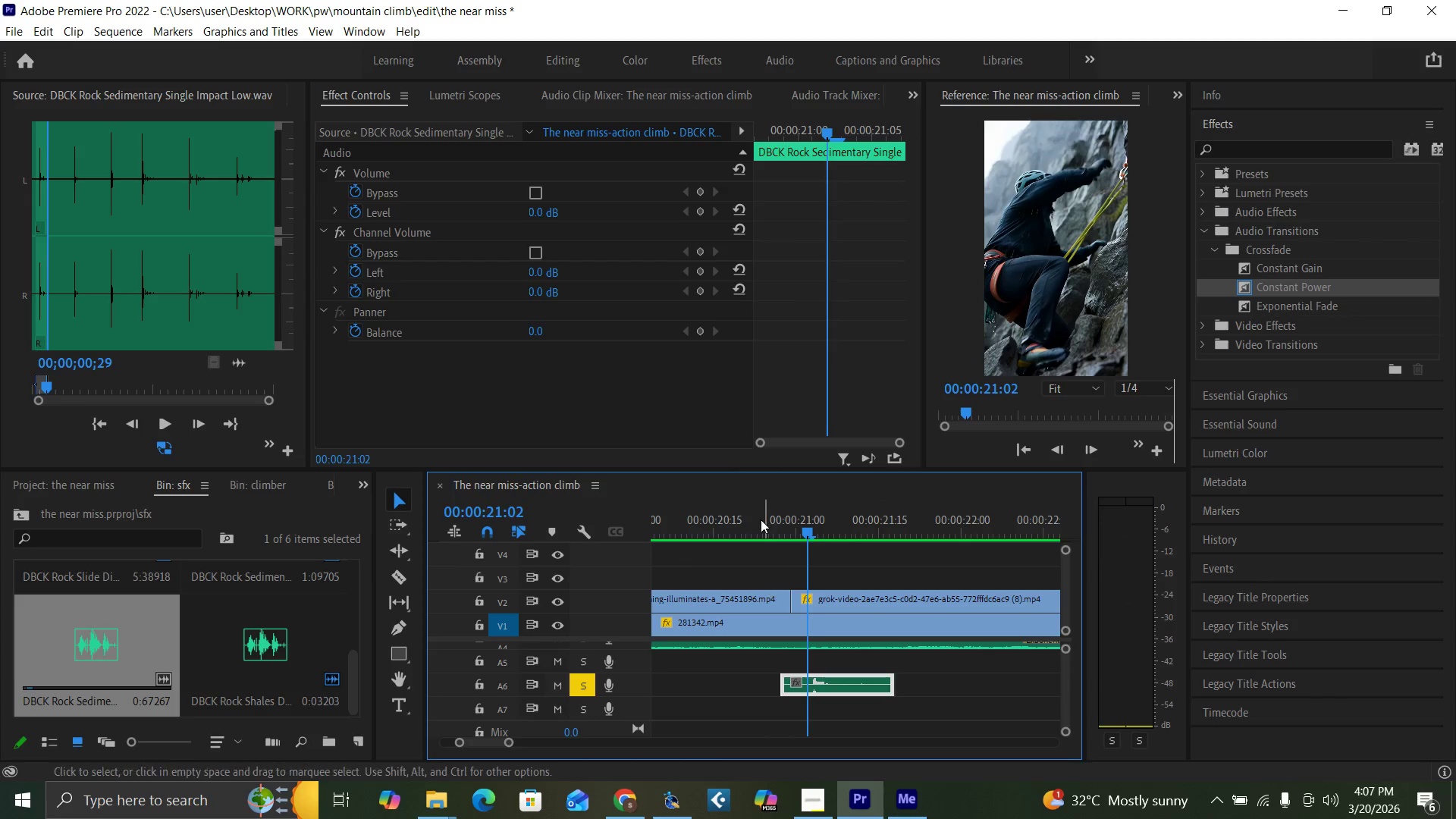 
left_click([758, 516])
 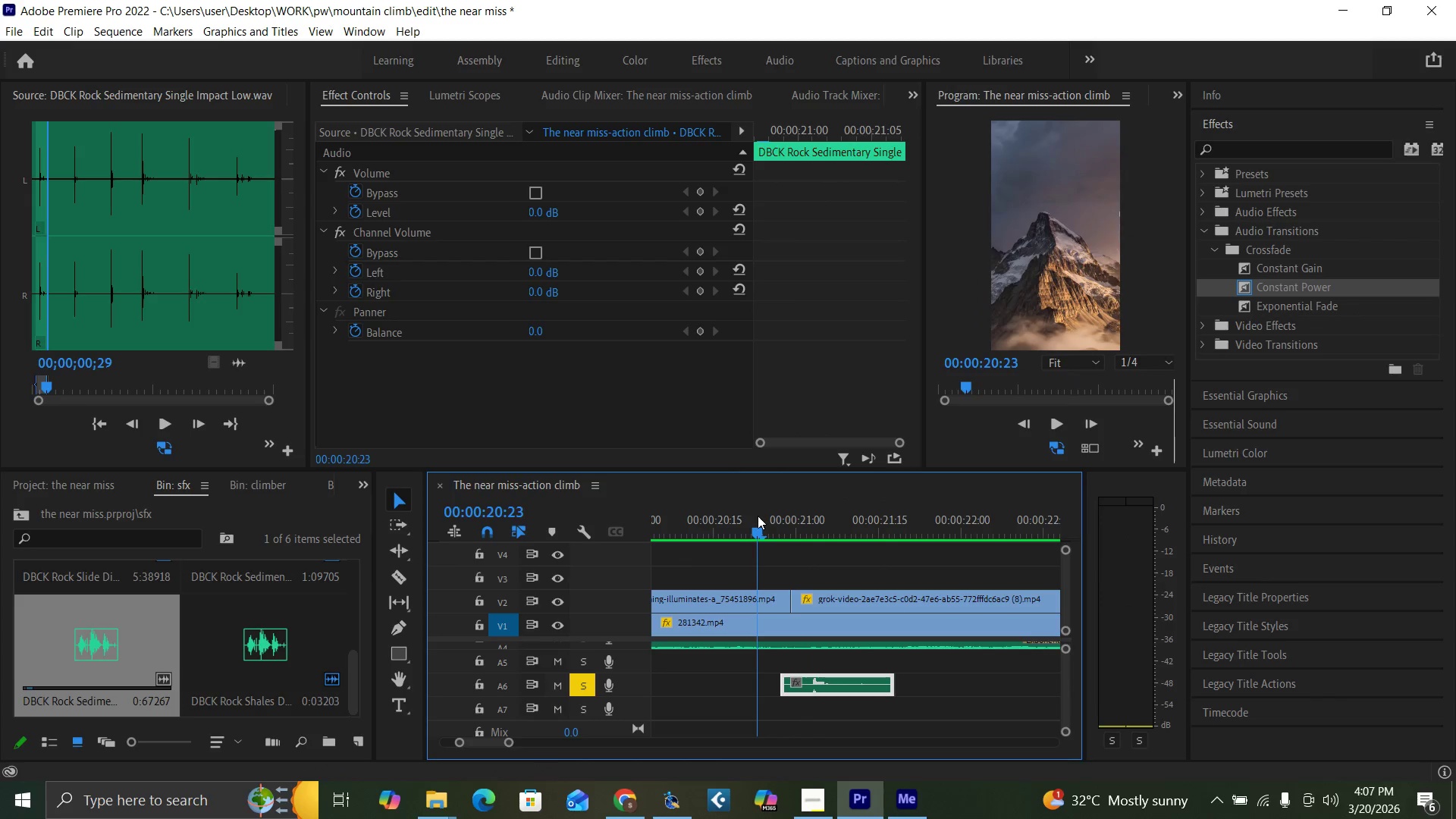 
key(Space)
 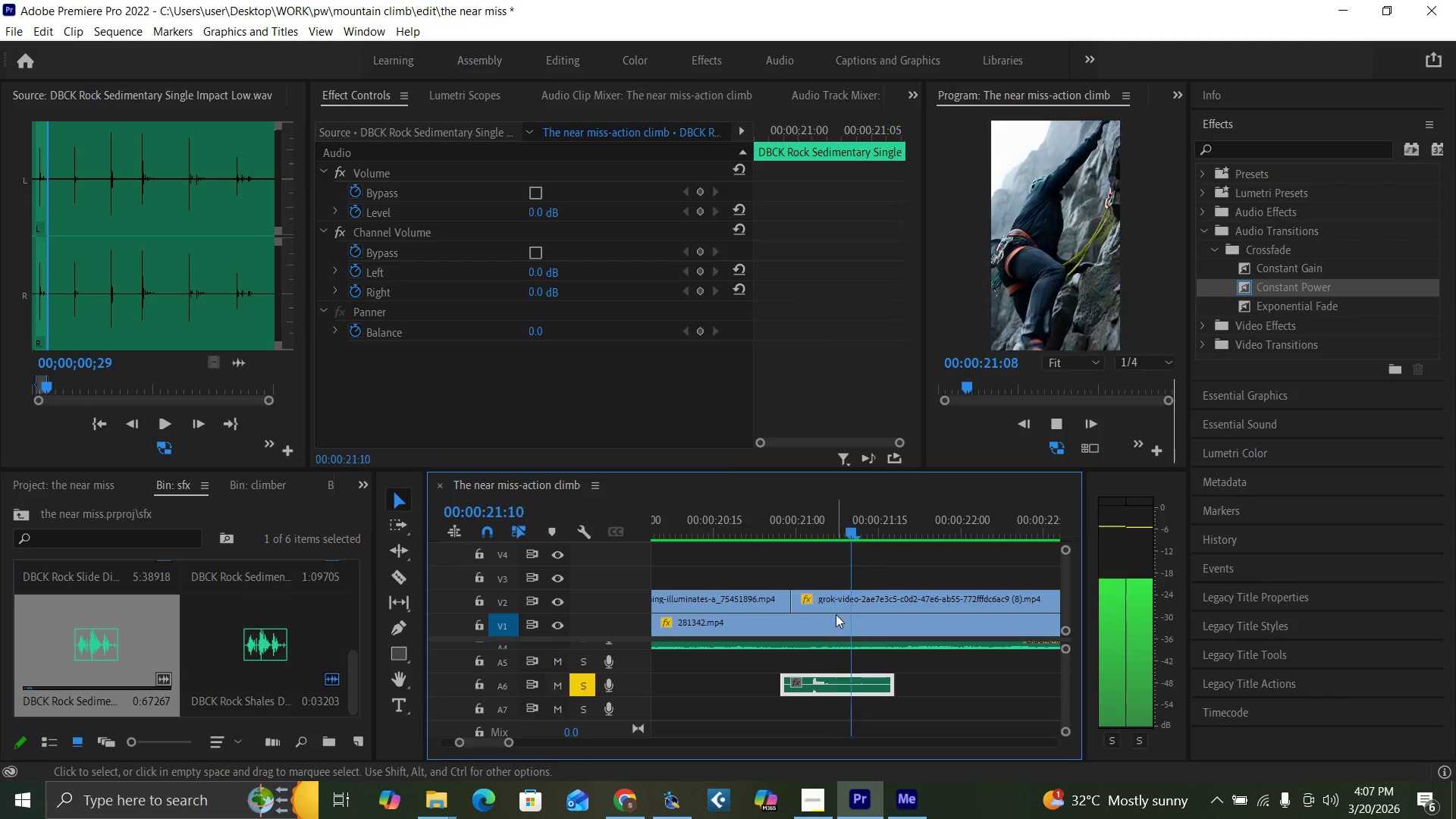 
key(Space)
 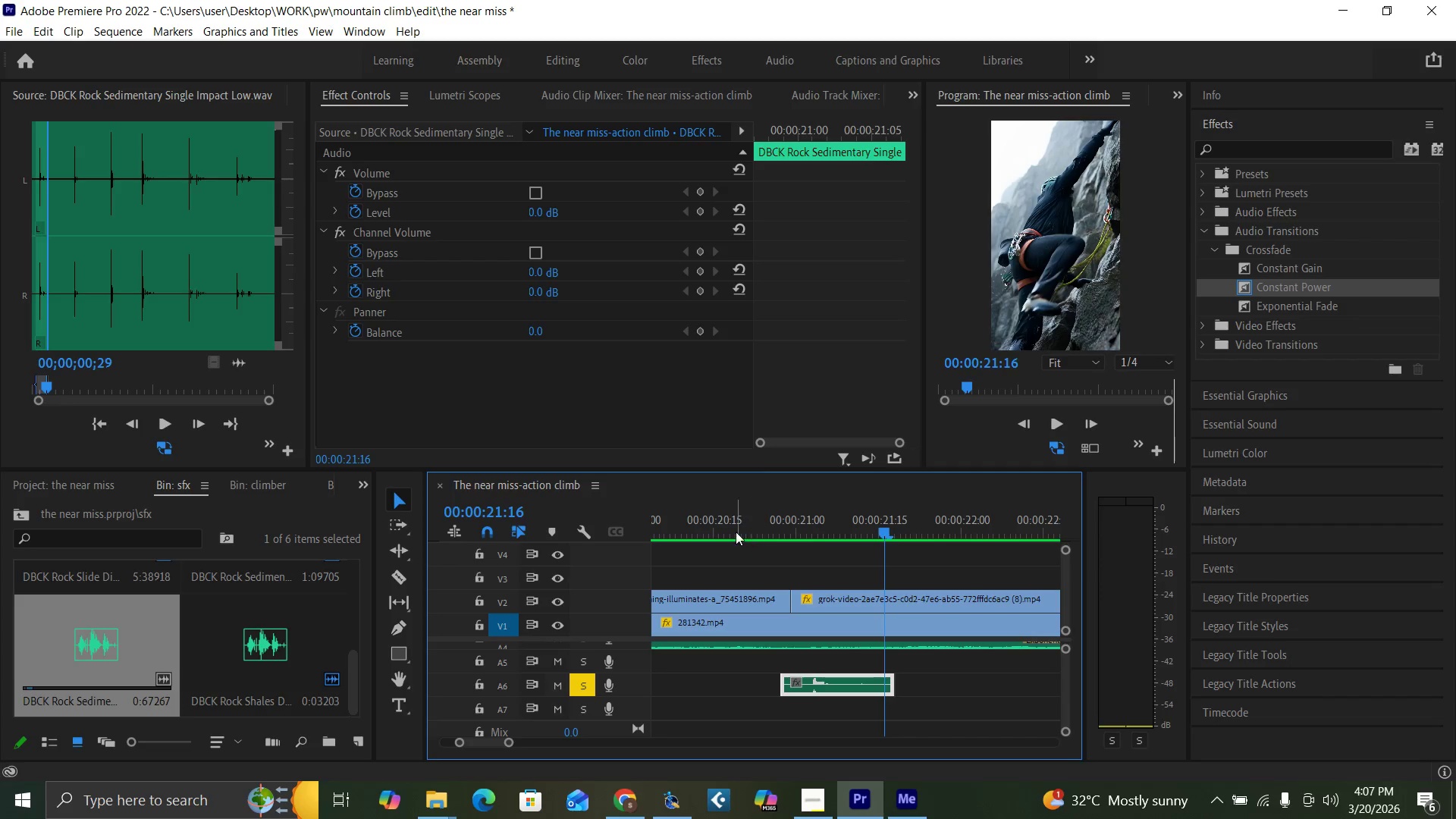 
key(Space)
 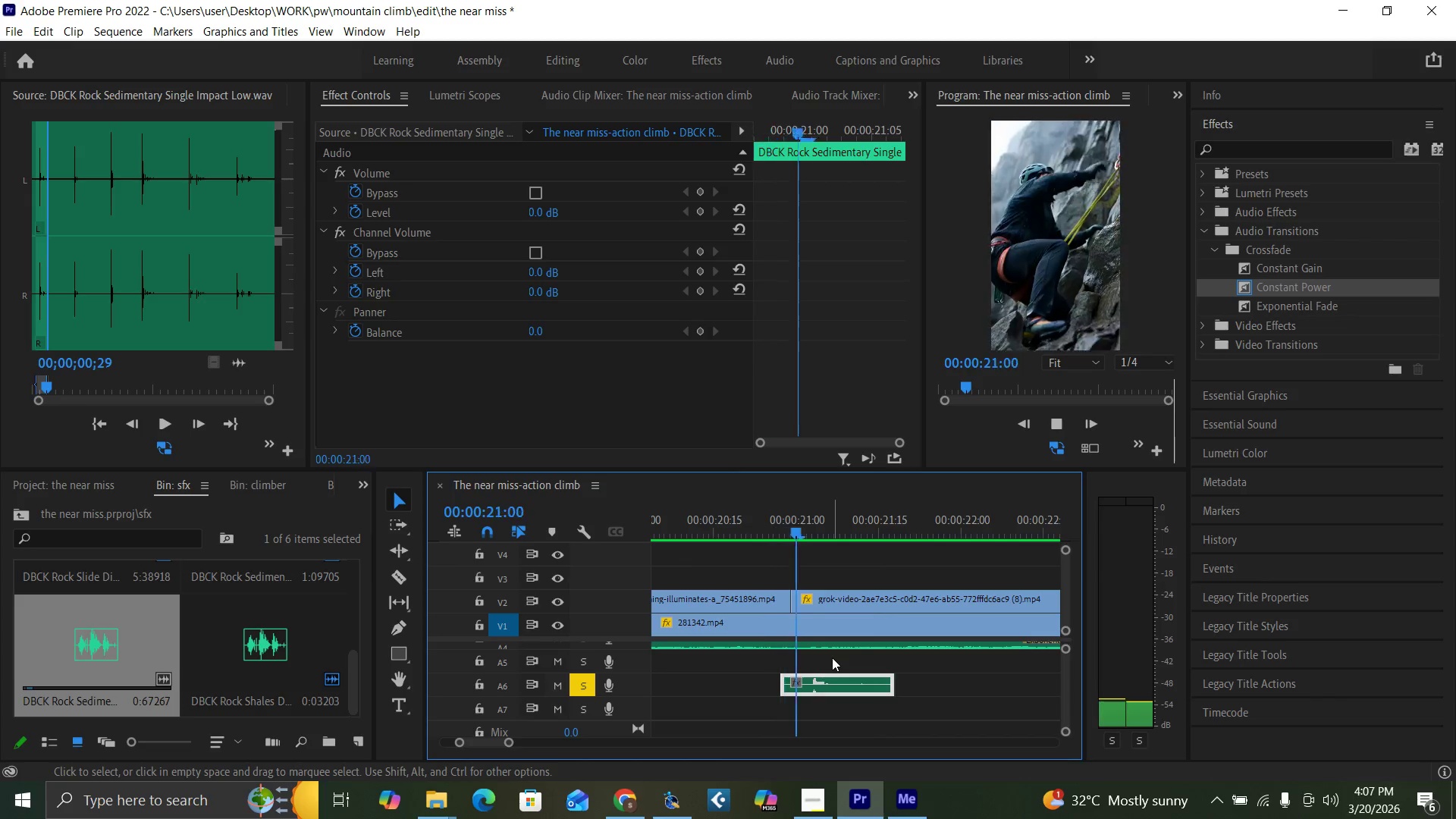 
key(Space)
 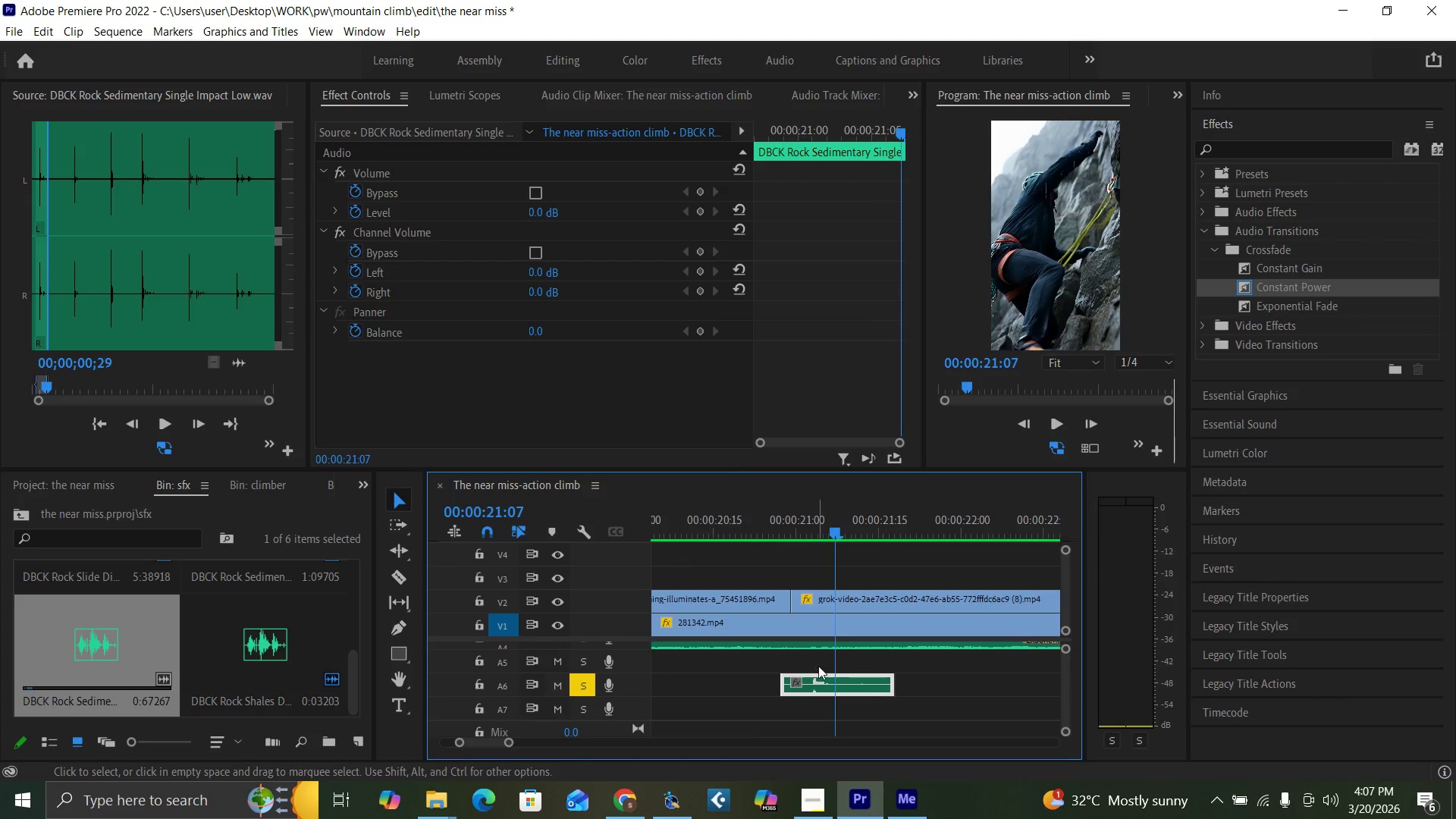 
left_click_drag(start_coordinate=[831, 680], to_coordinate=[847, 685])
 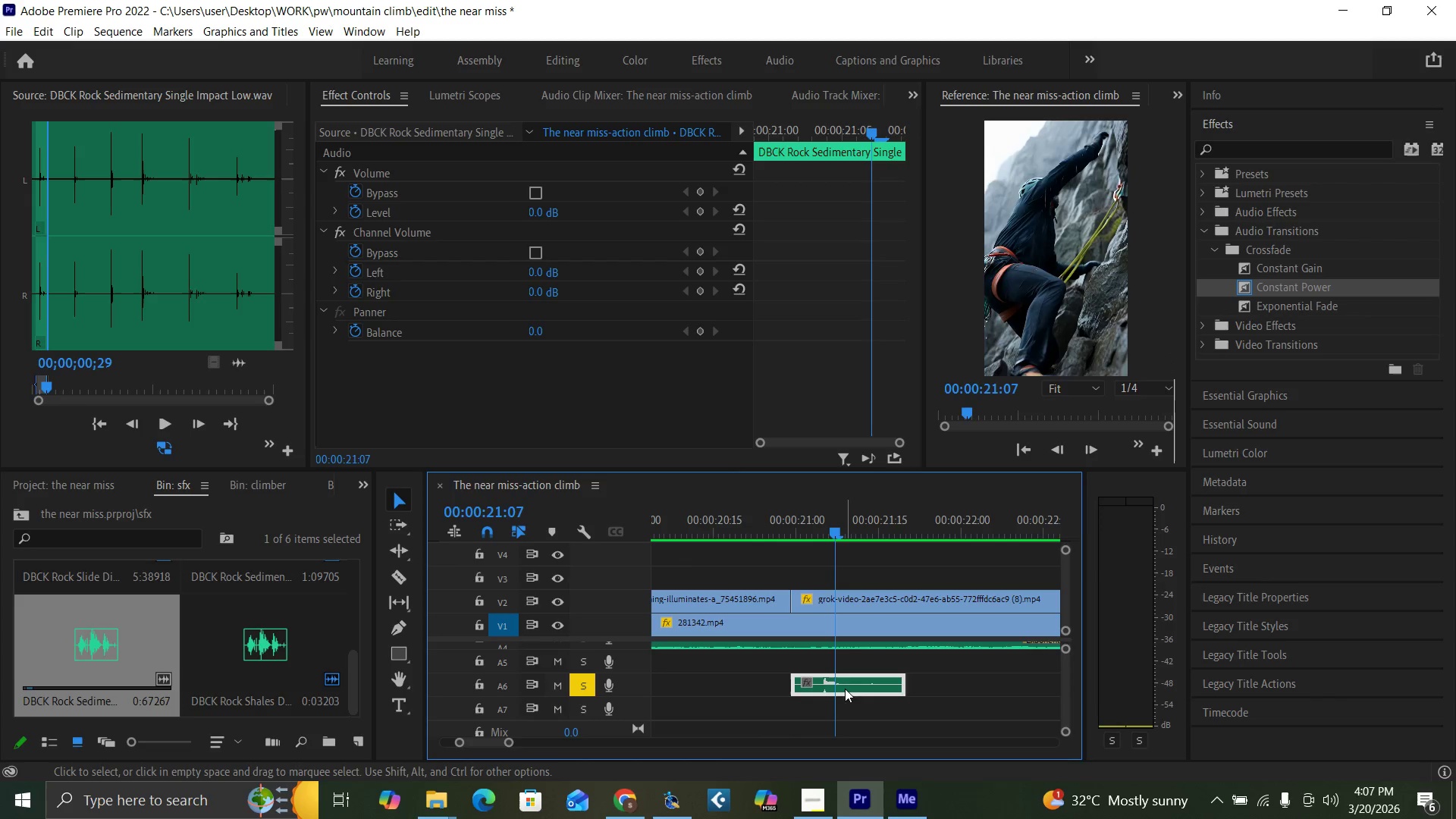 
left_click_drag(start_coordinate=[849, 684], to_coordinate=[859, 686])
 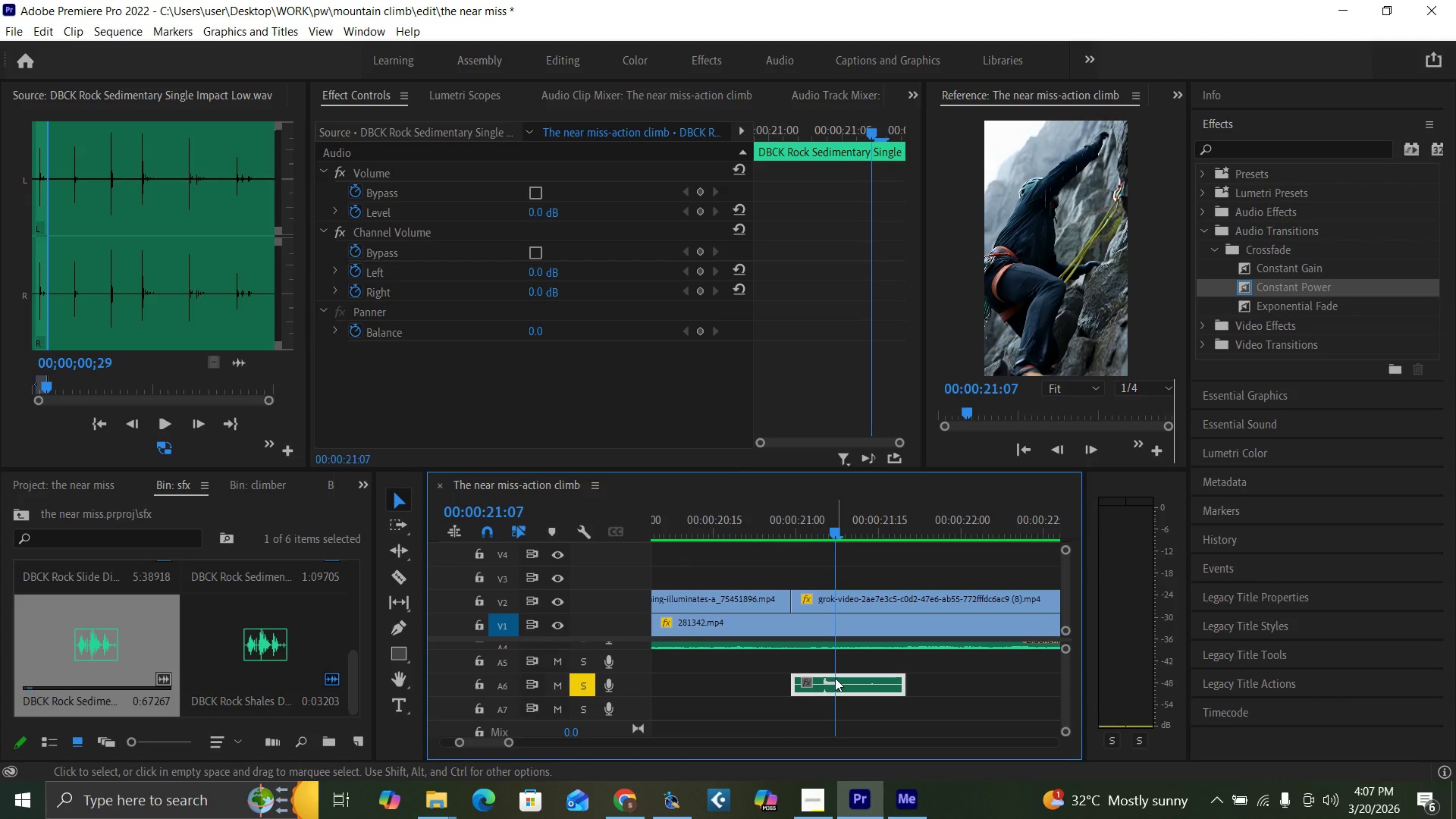 
left_click_drag(start_coordinate=[842, 680], to_coordinate=[851, 684])
 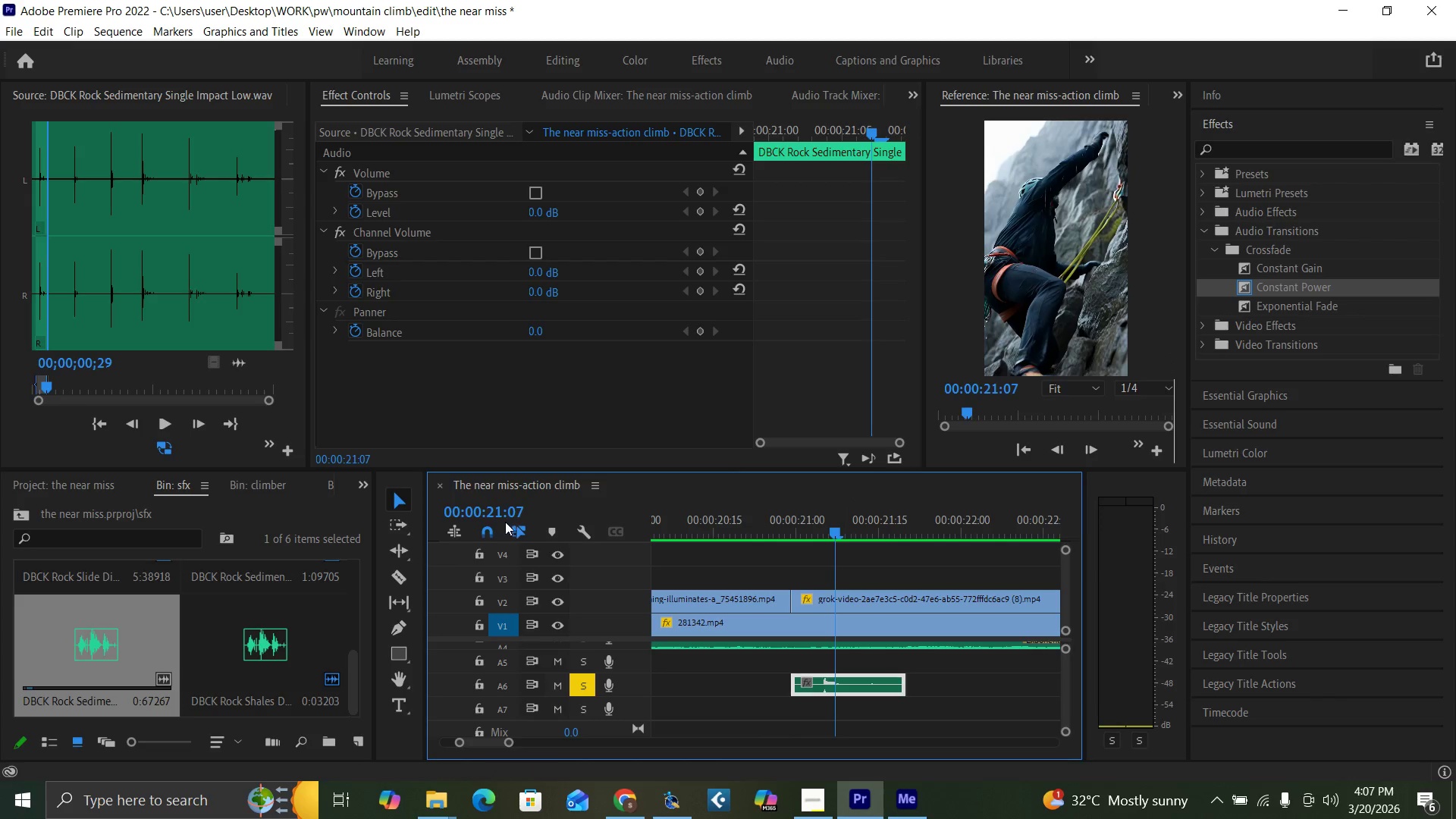 
left_click([485, 528])
 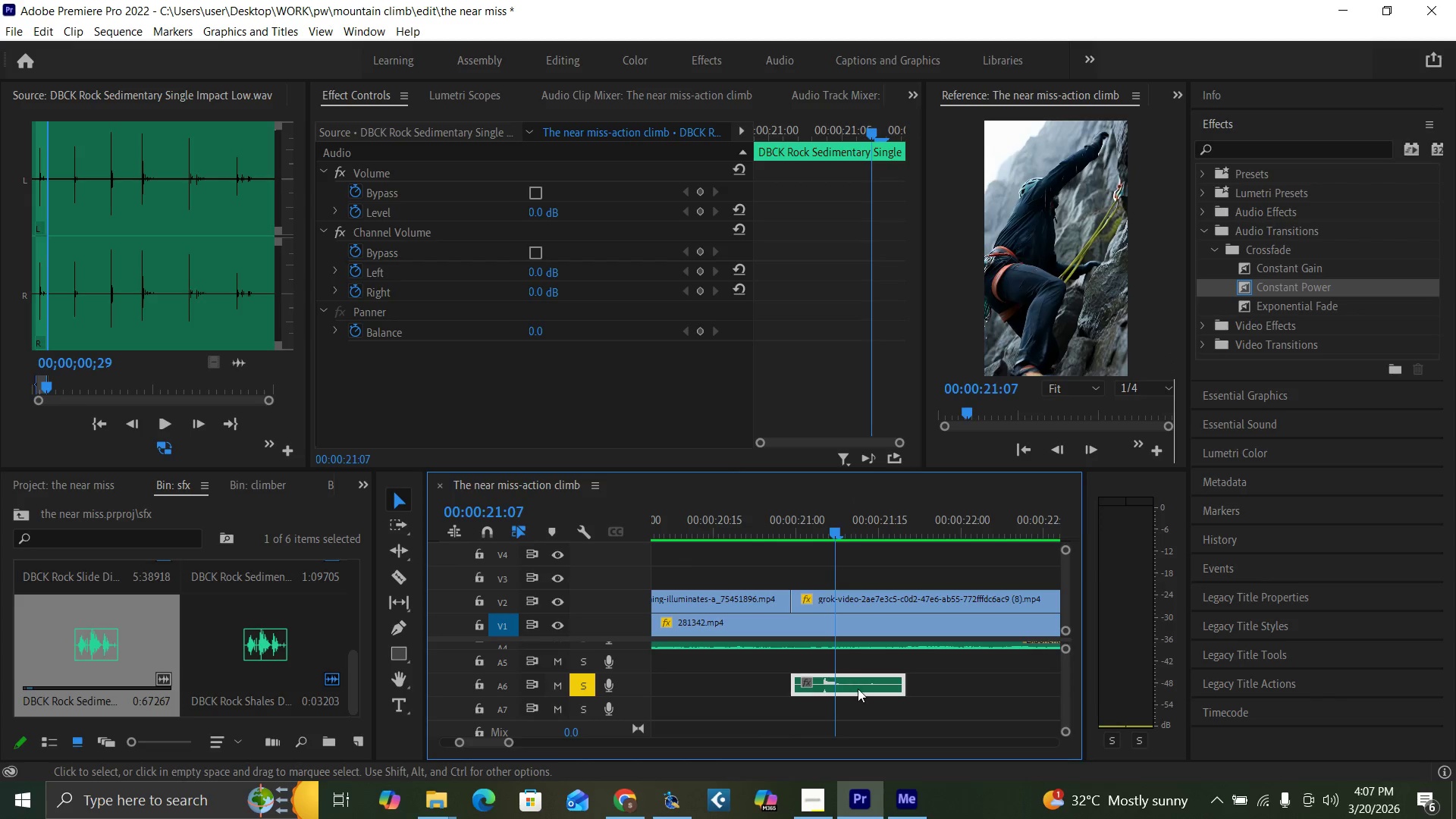 
left_click_drag(start_coordinate=[858, 689], to_coordinate=[873, 692])
 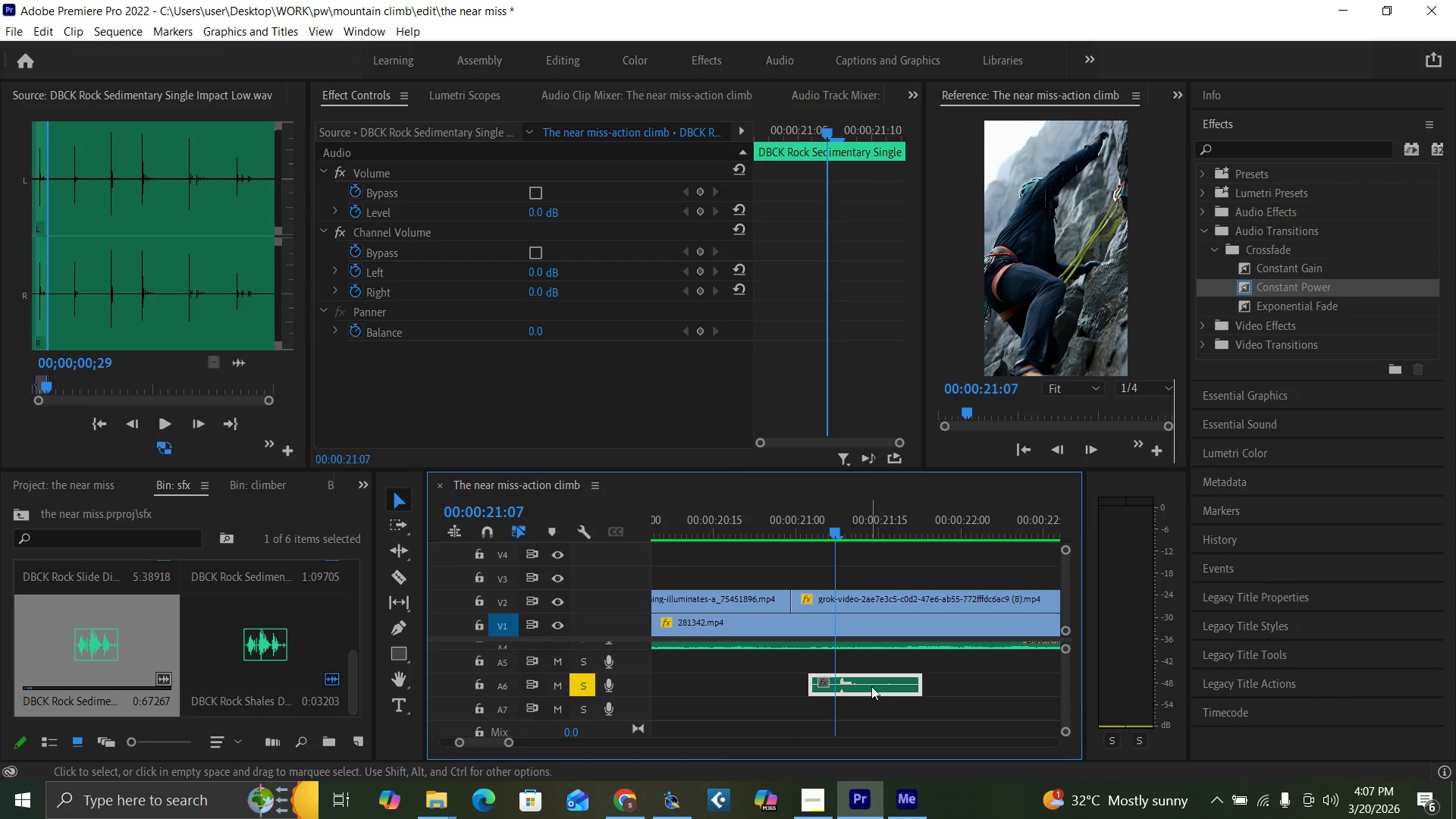 
left_click_drag(start_coordinate=[875, 682], to_coordinate=[866, 680])
 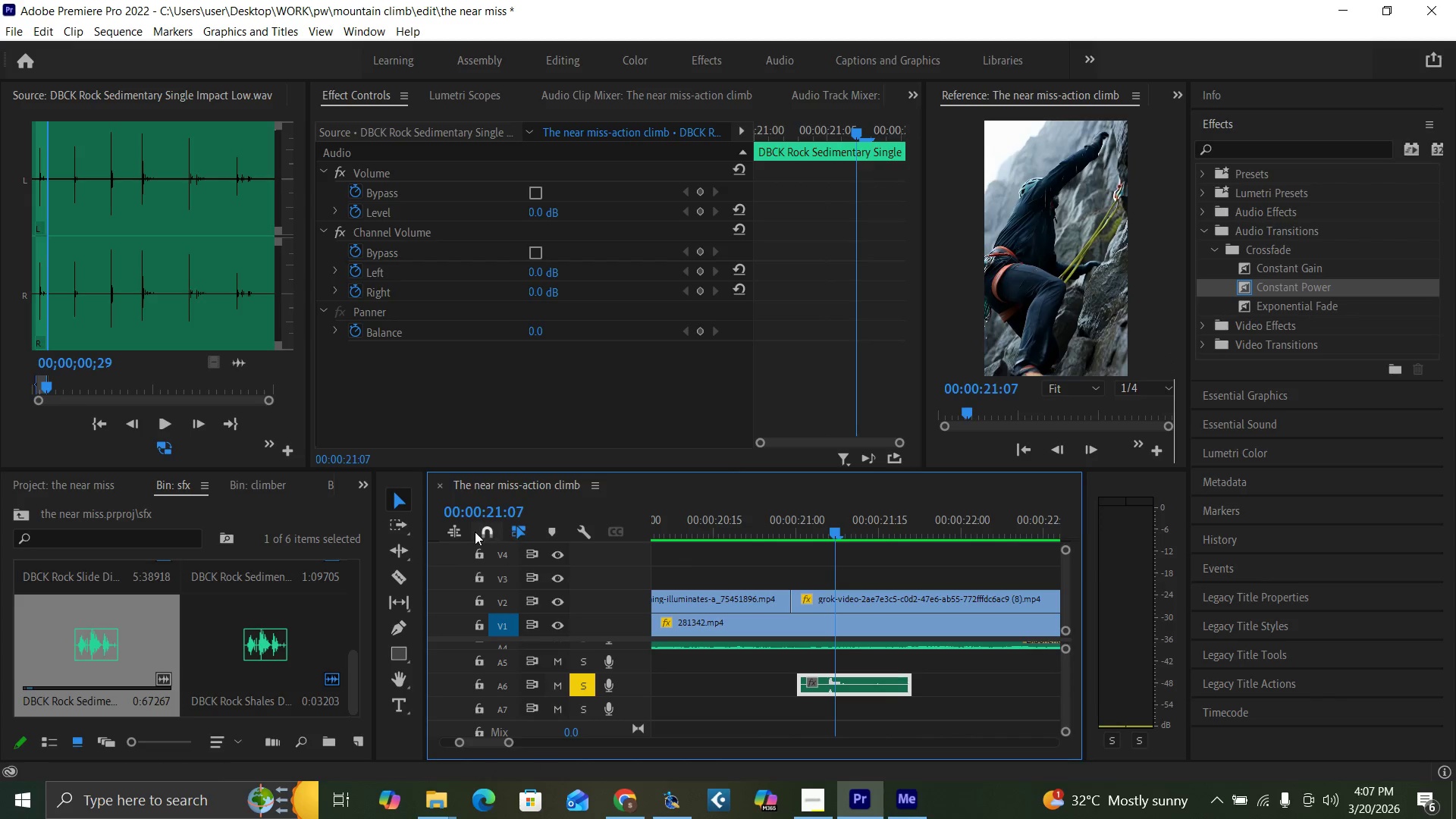 
left_click([482, 533])
 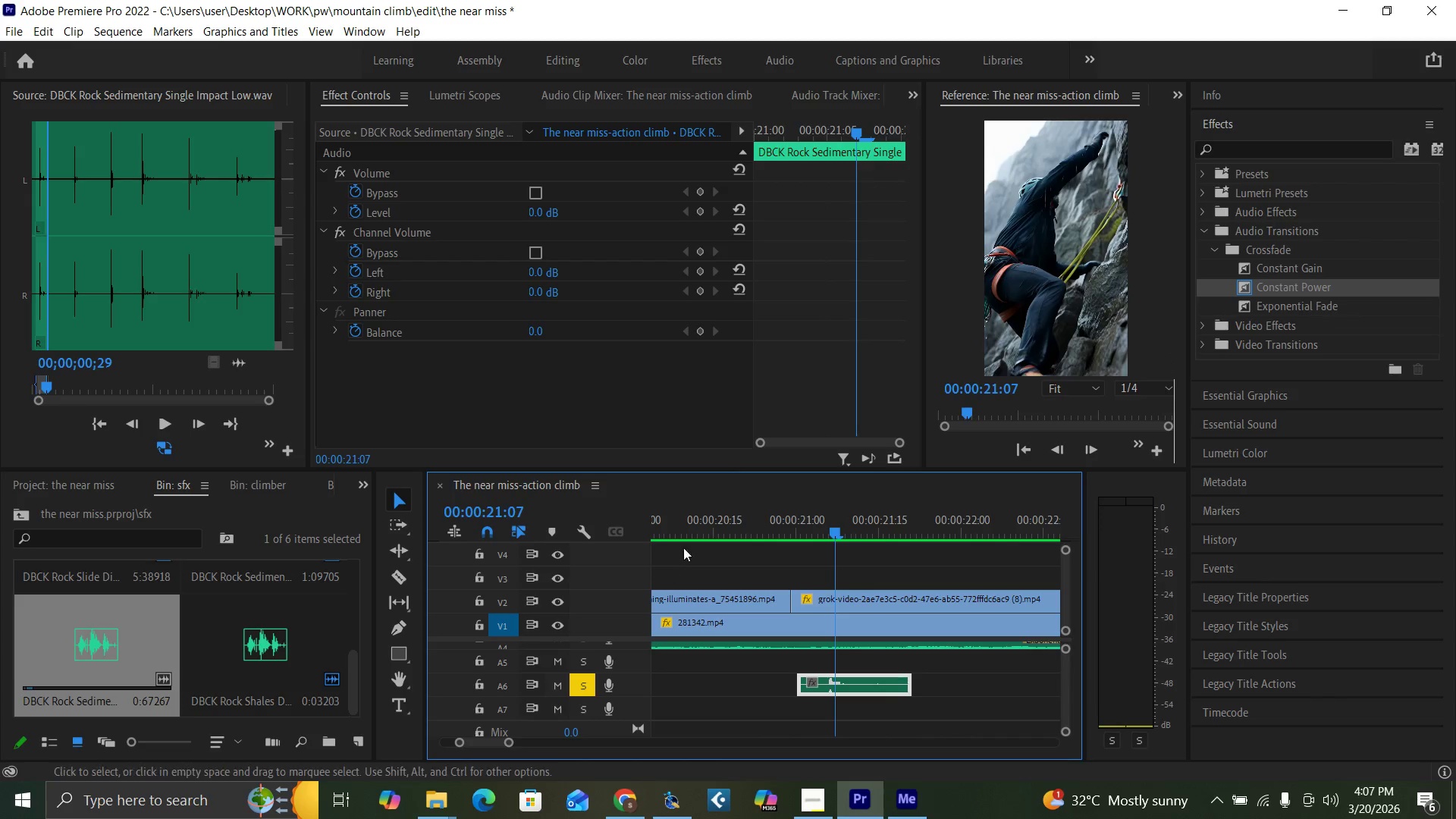 
left_click([694, 530])
 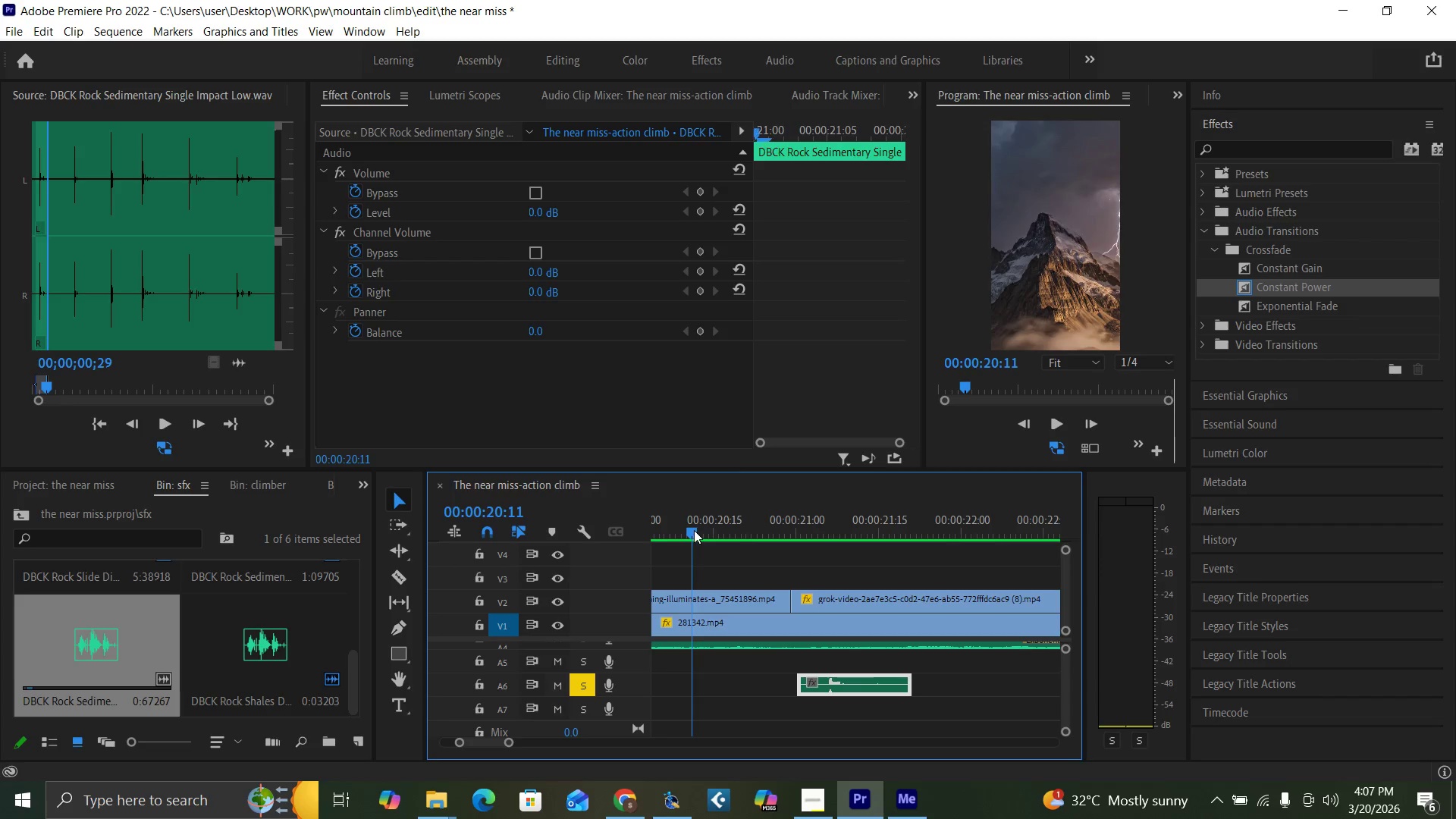 
key(Space)
 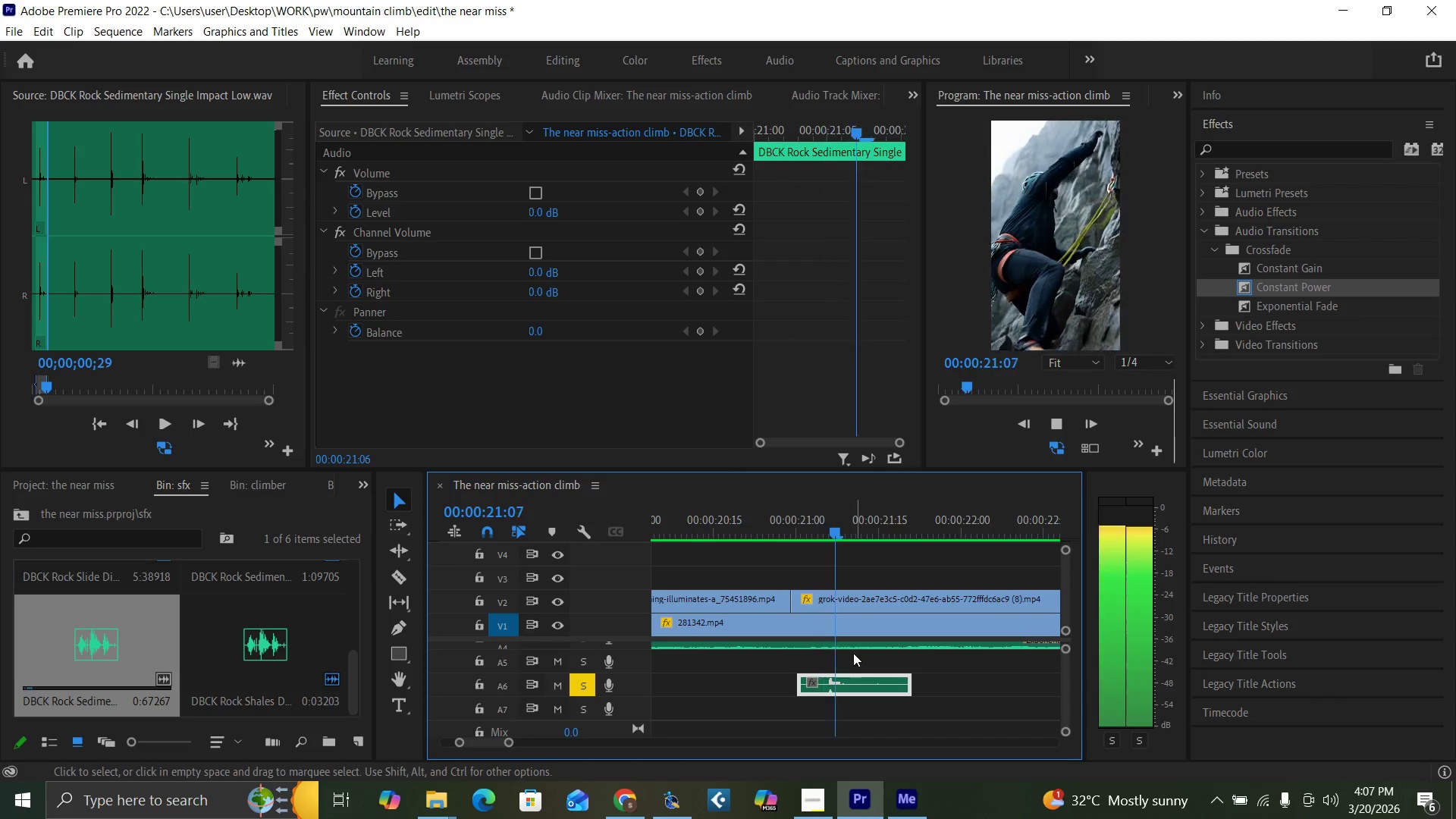 
key(Space)
 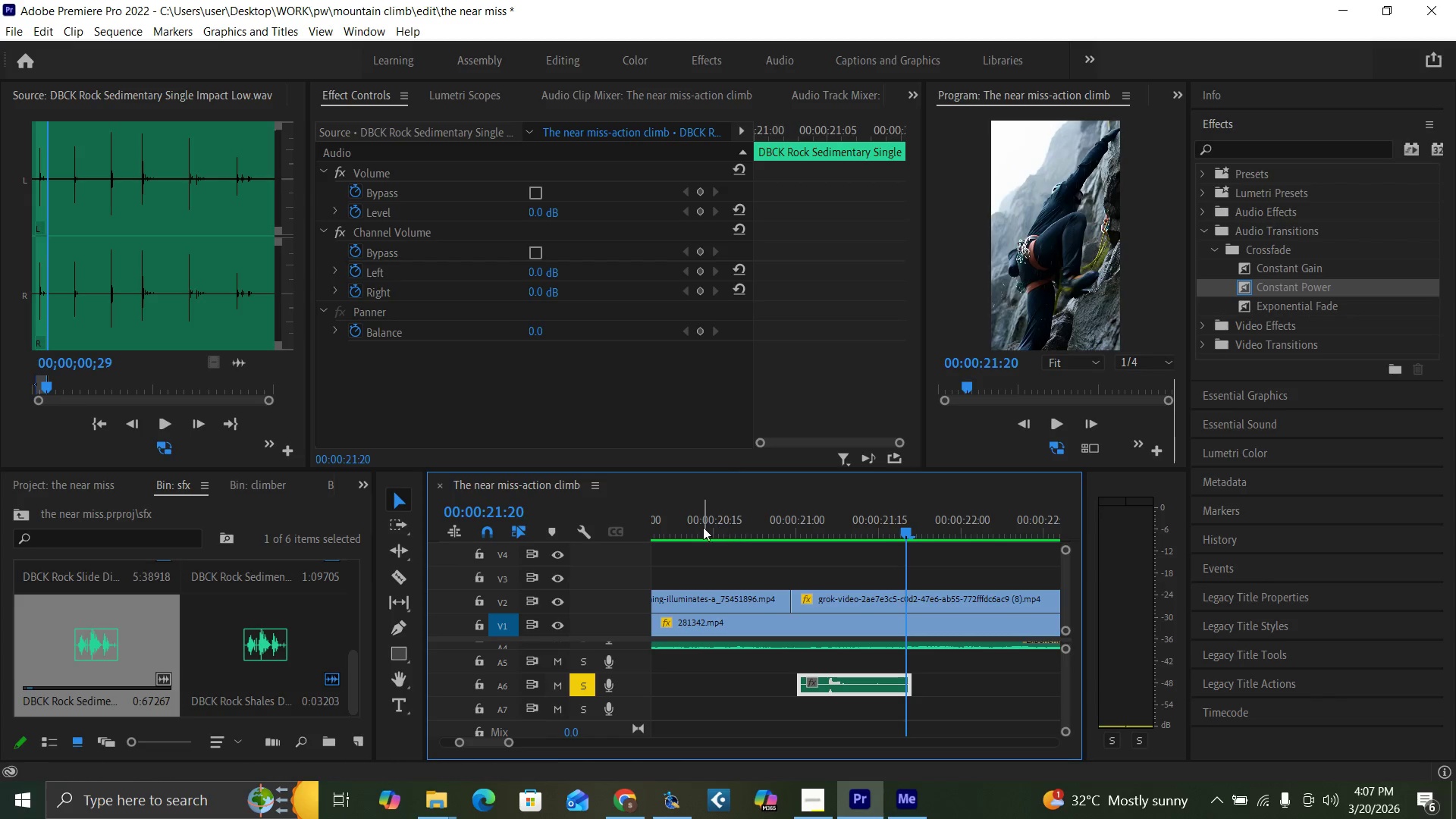 
key(Space)
 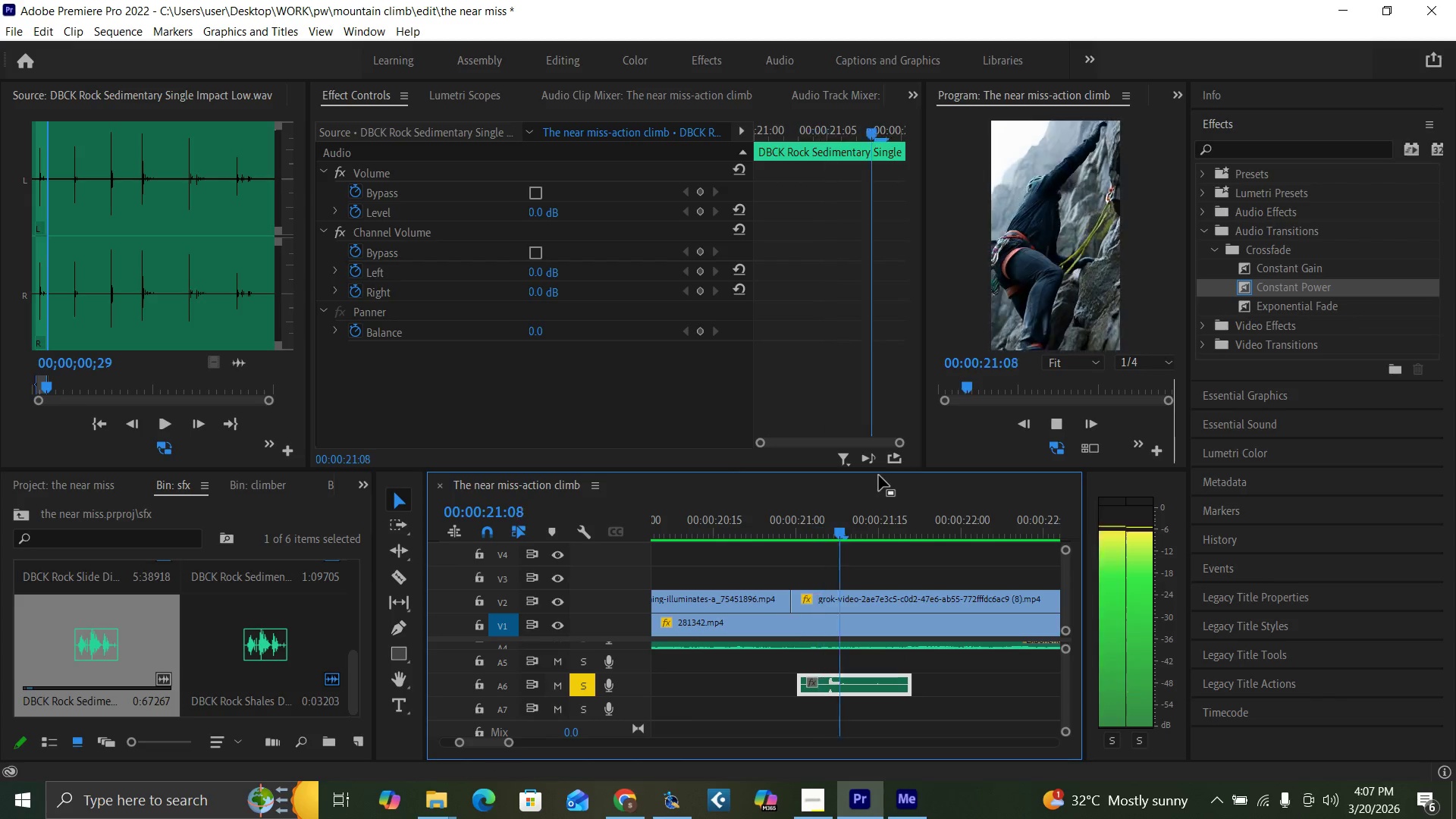 
key(Space)
 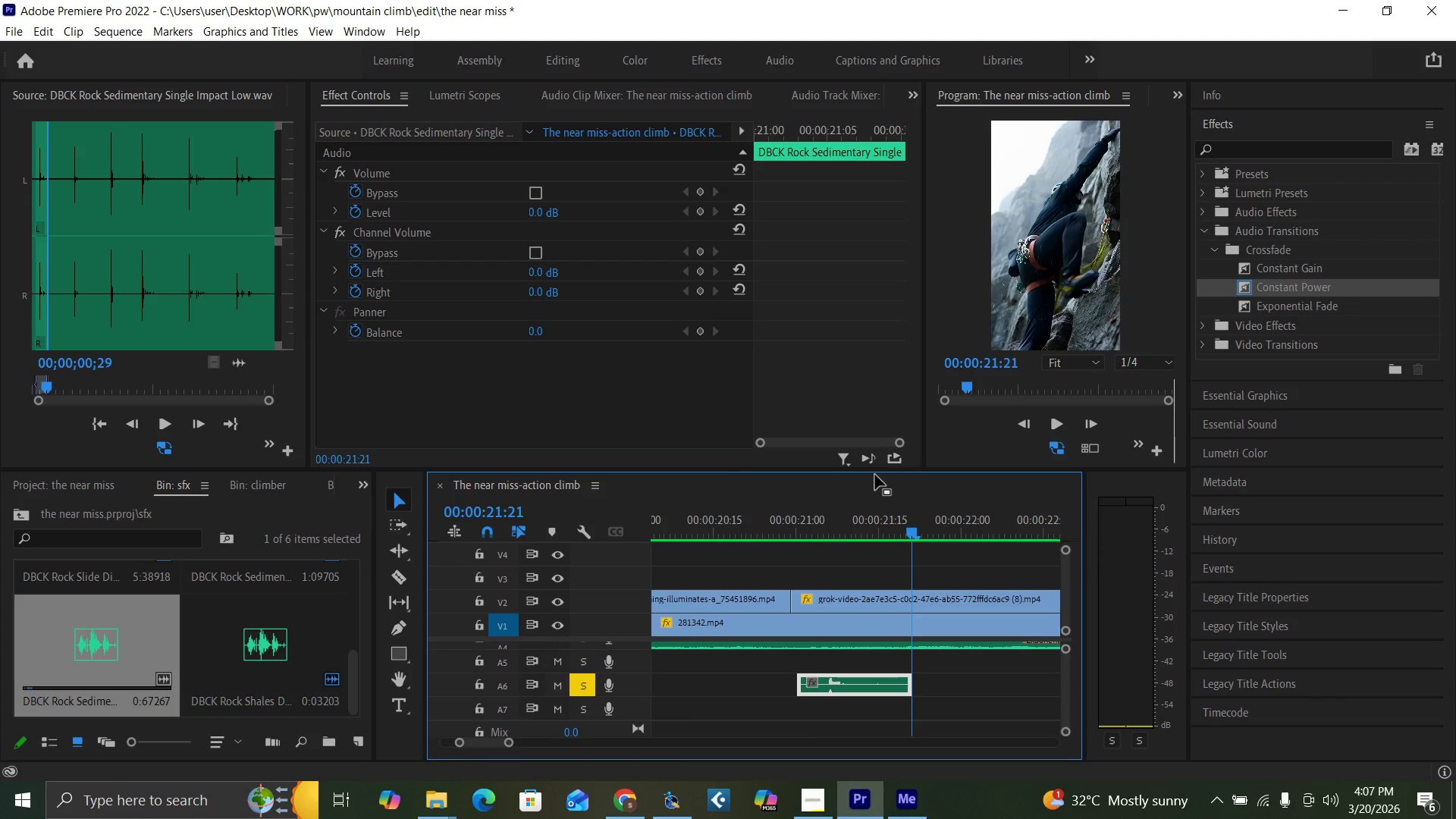 
key(Space)
 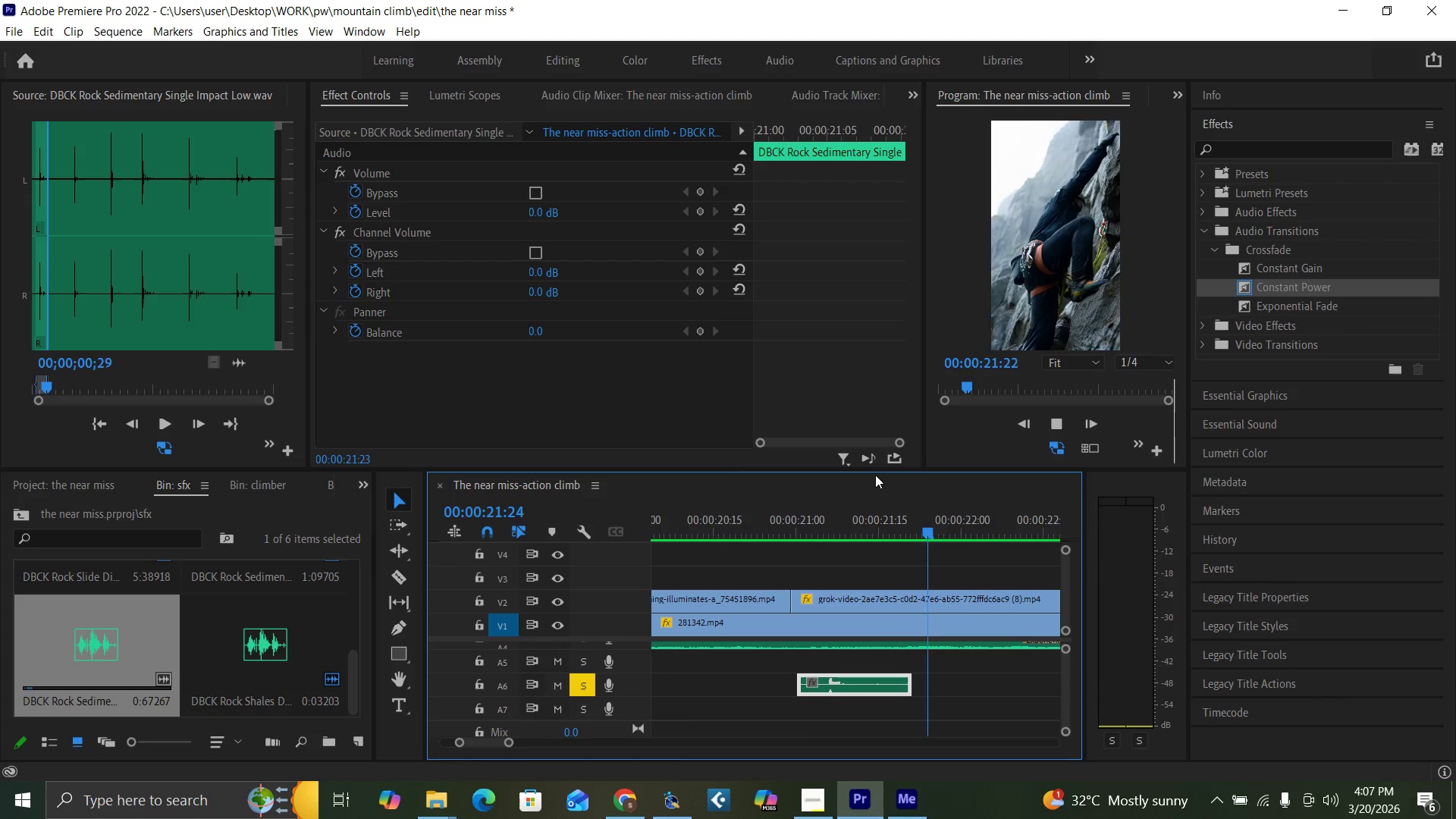 
key(Space)
 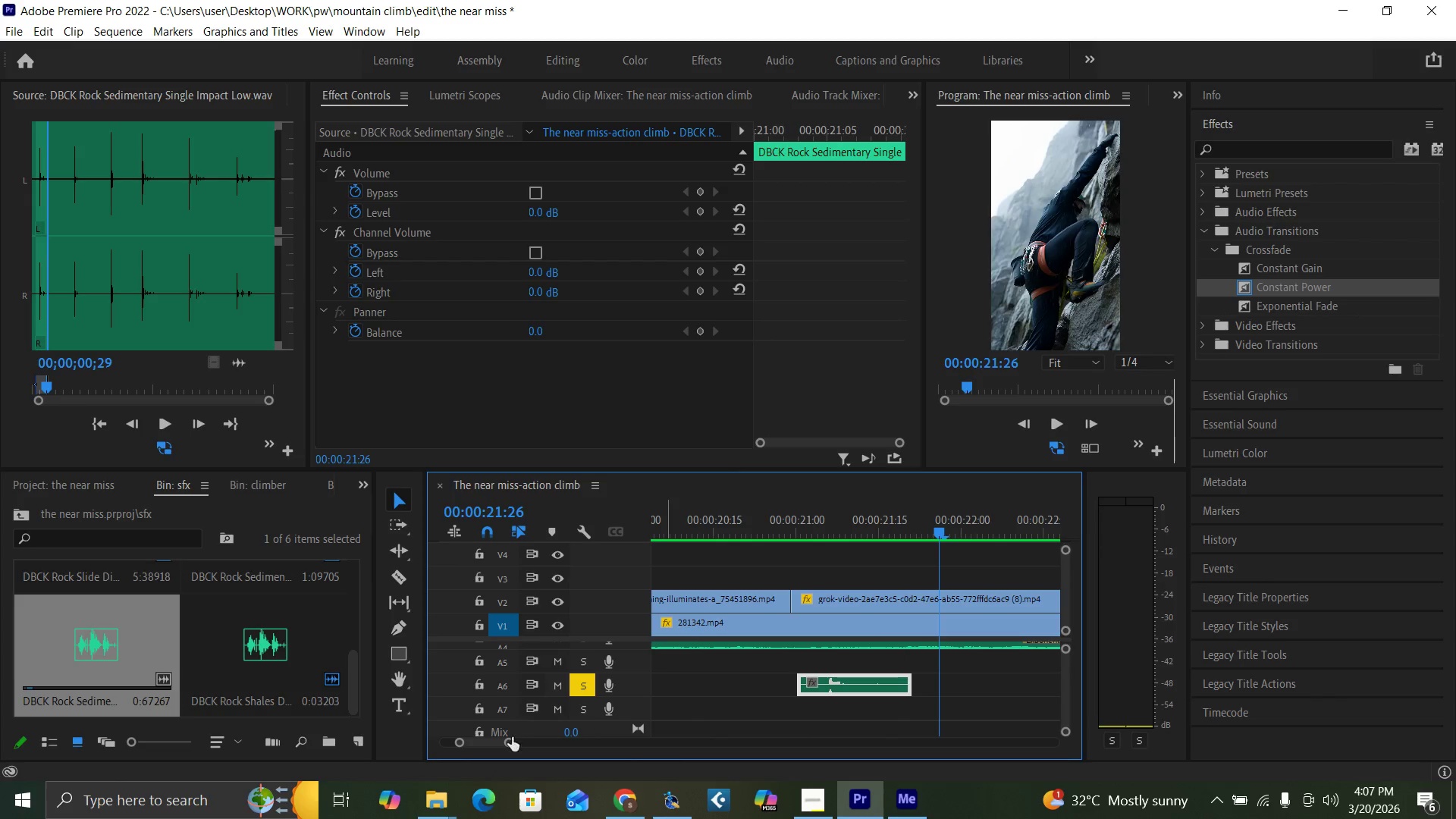 
left_click_drag(start_coordinate=[507, 740], to_coordinate=[527, 750])
 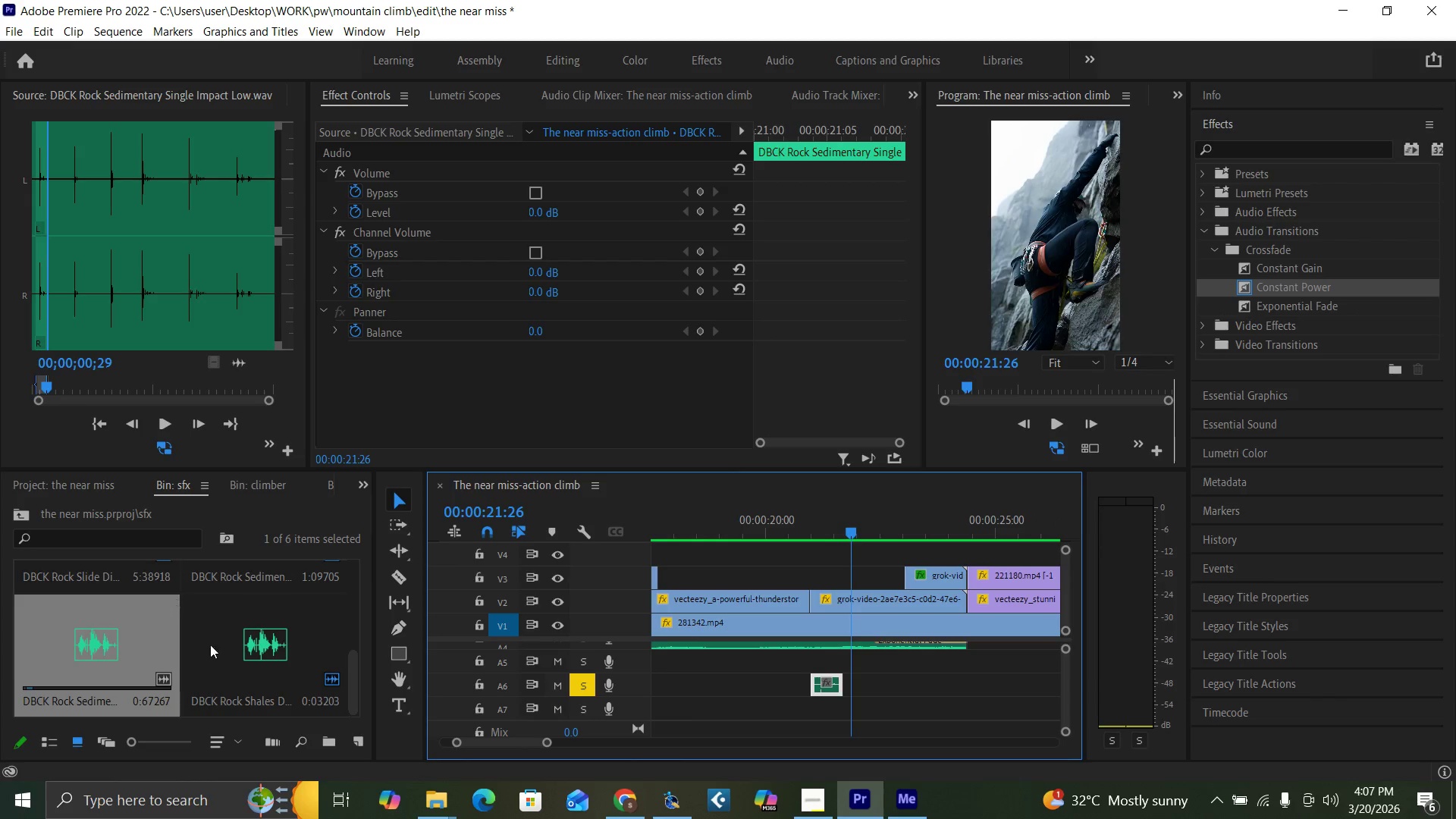 
double_click([291, 645])
 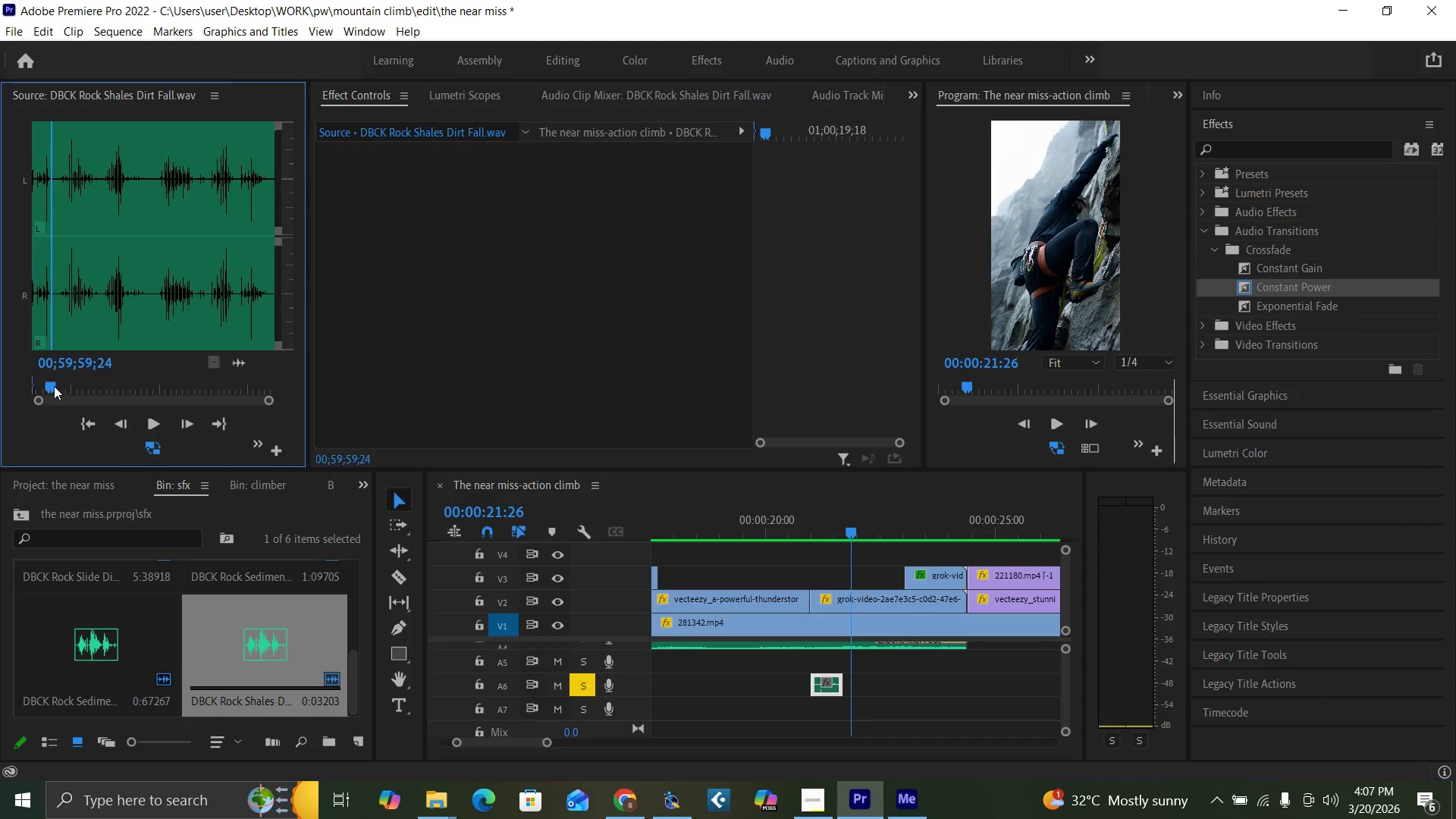 
left_click_drag(start_coordinate=[47, 383], to_coordinate=[61, 387])
 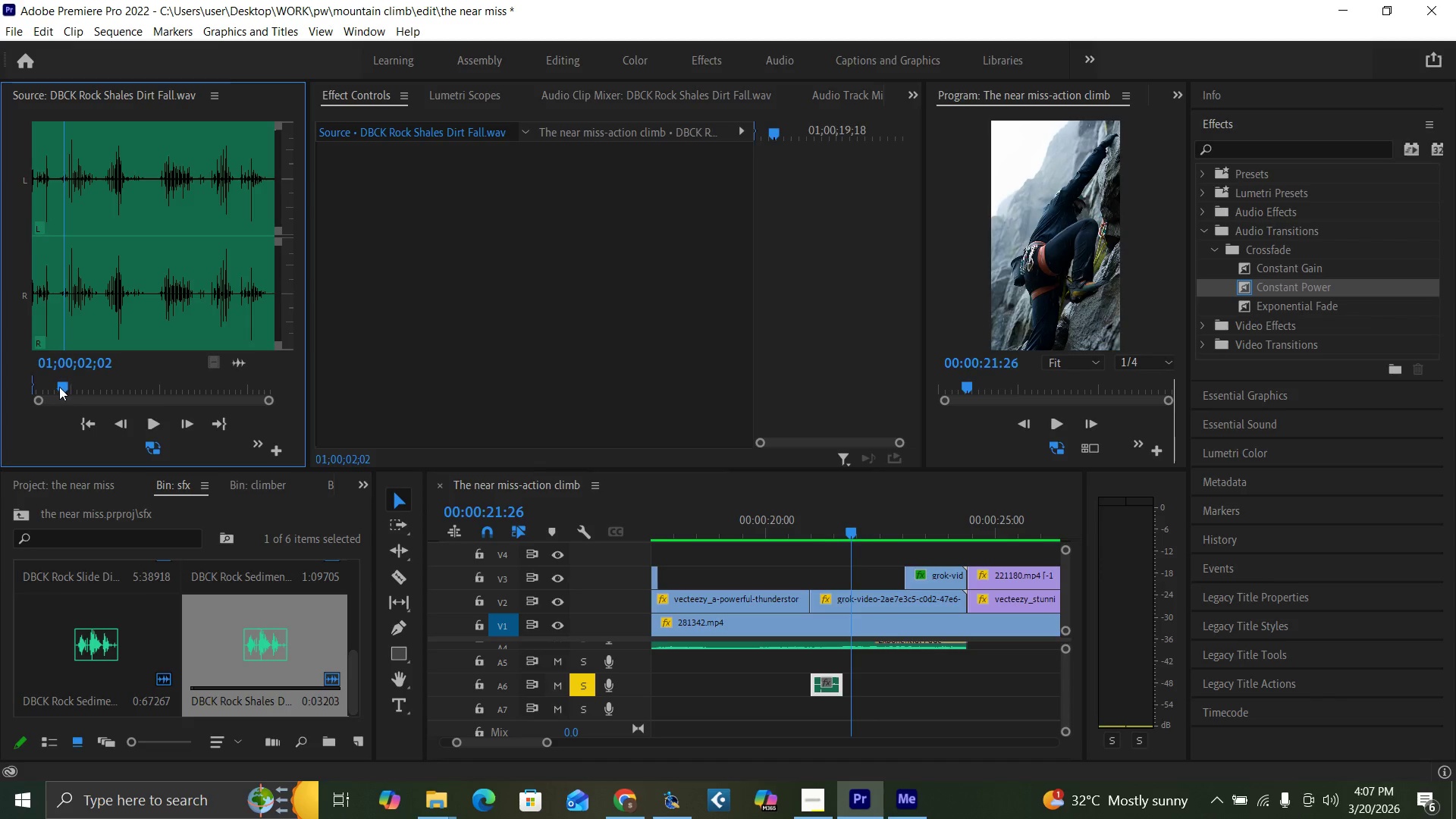 
key(Space)
 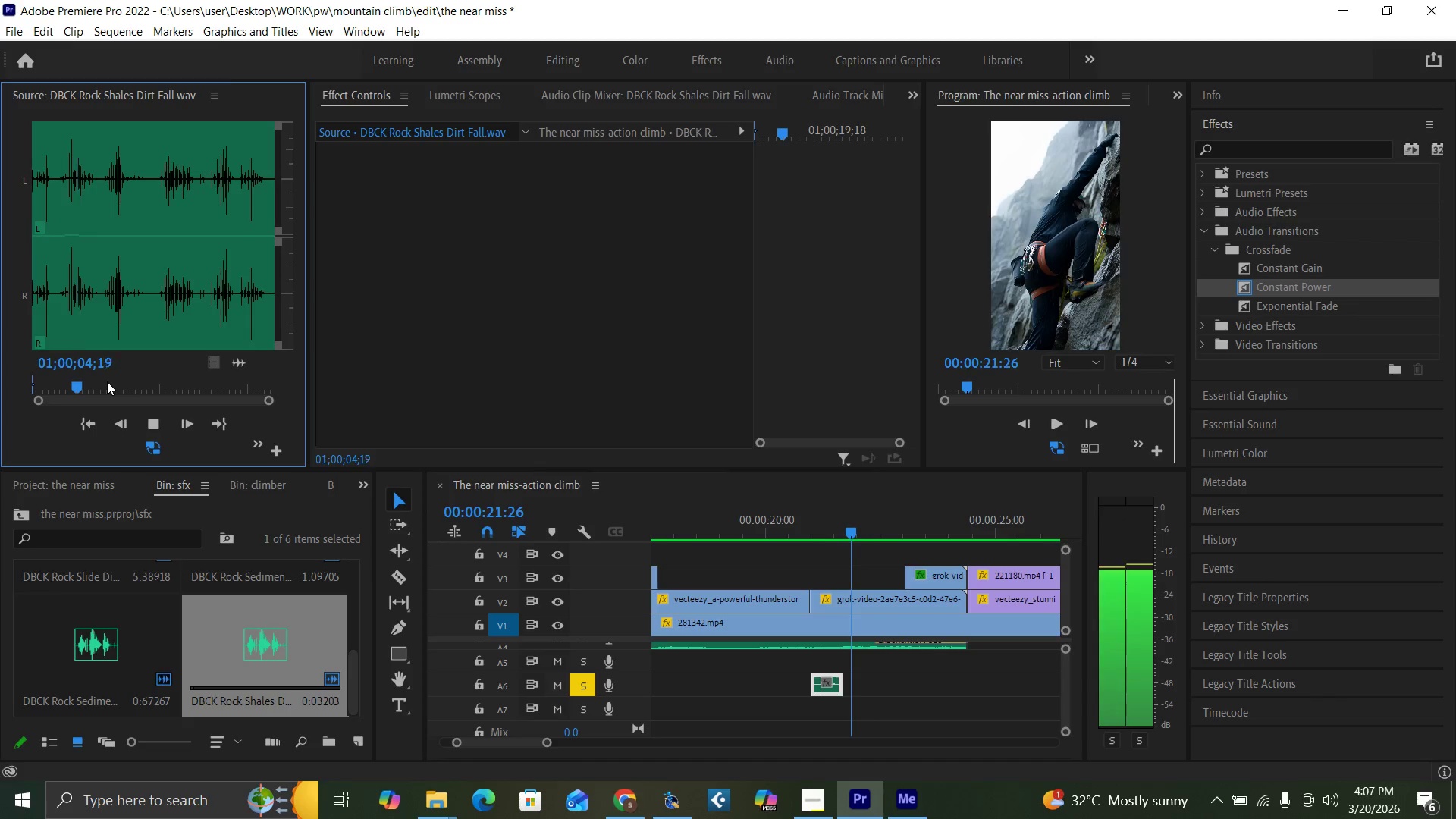 
key(Space)
 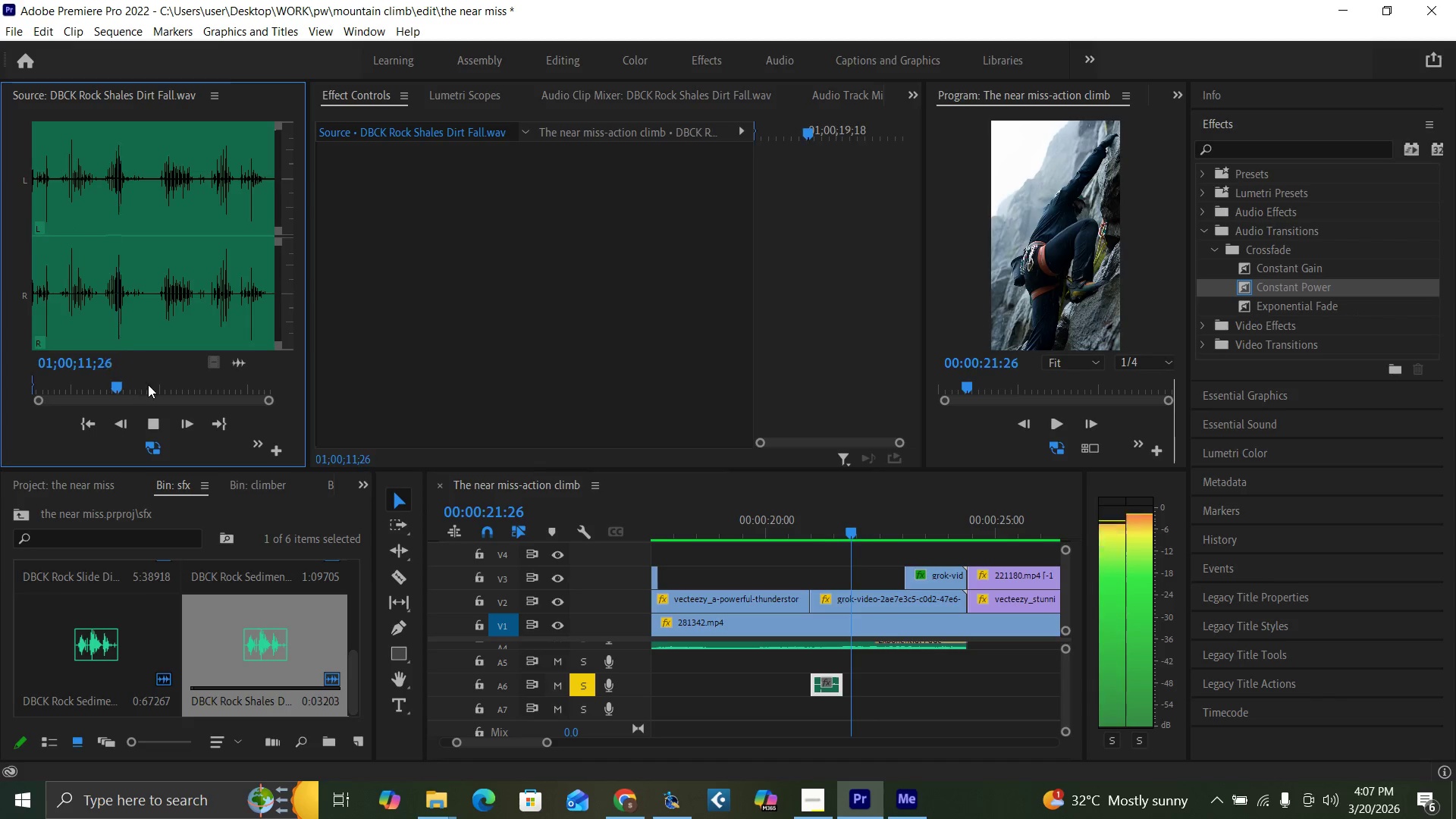 
key(Space)
 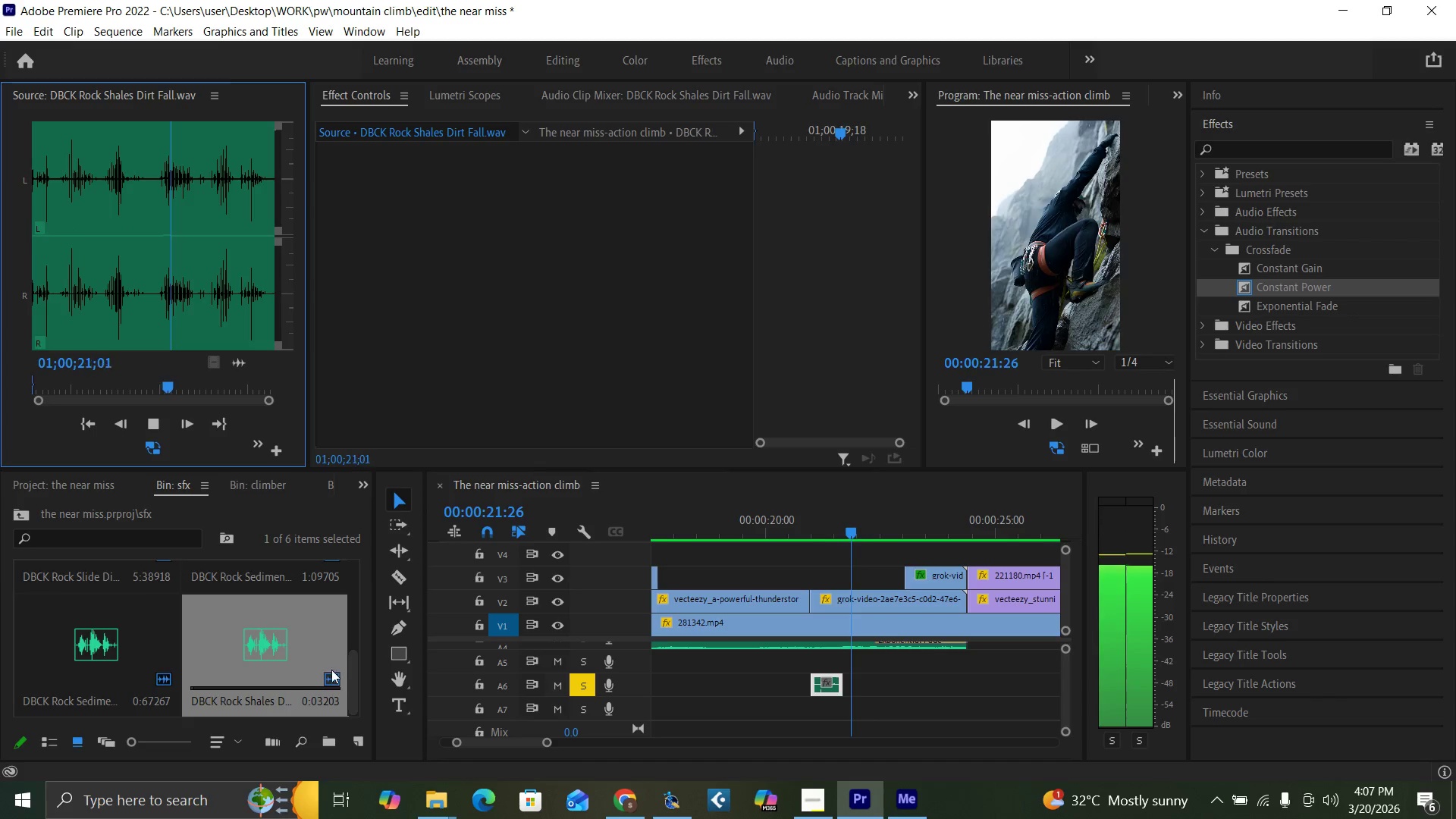 
left_click_drag(start_coordinate=[351, 692], to_coordinate=[350, 664])
 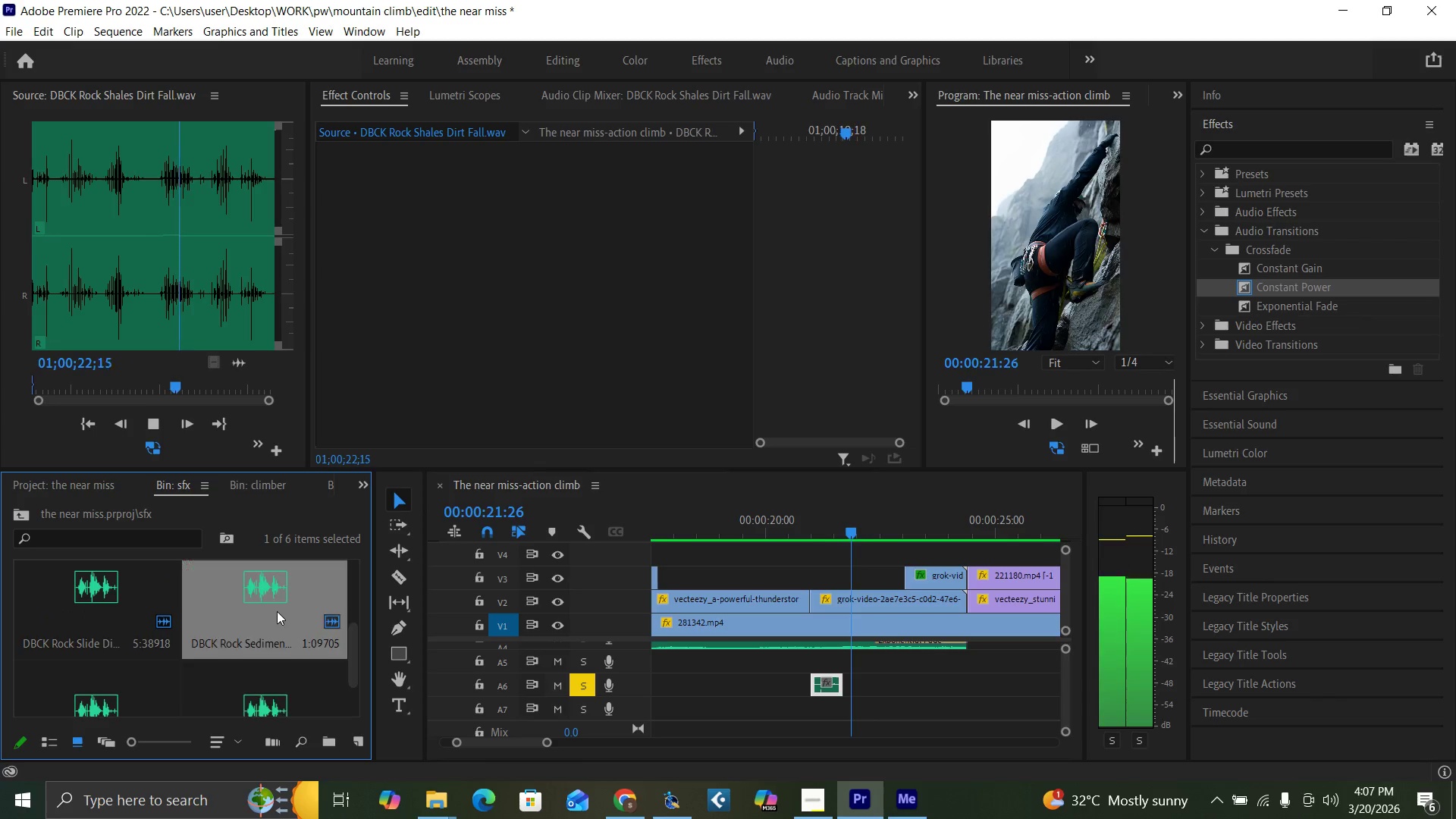 
double_click([277, 611])
 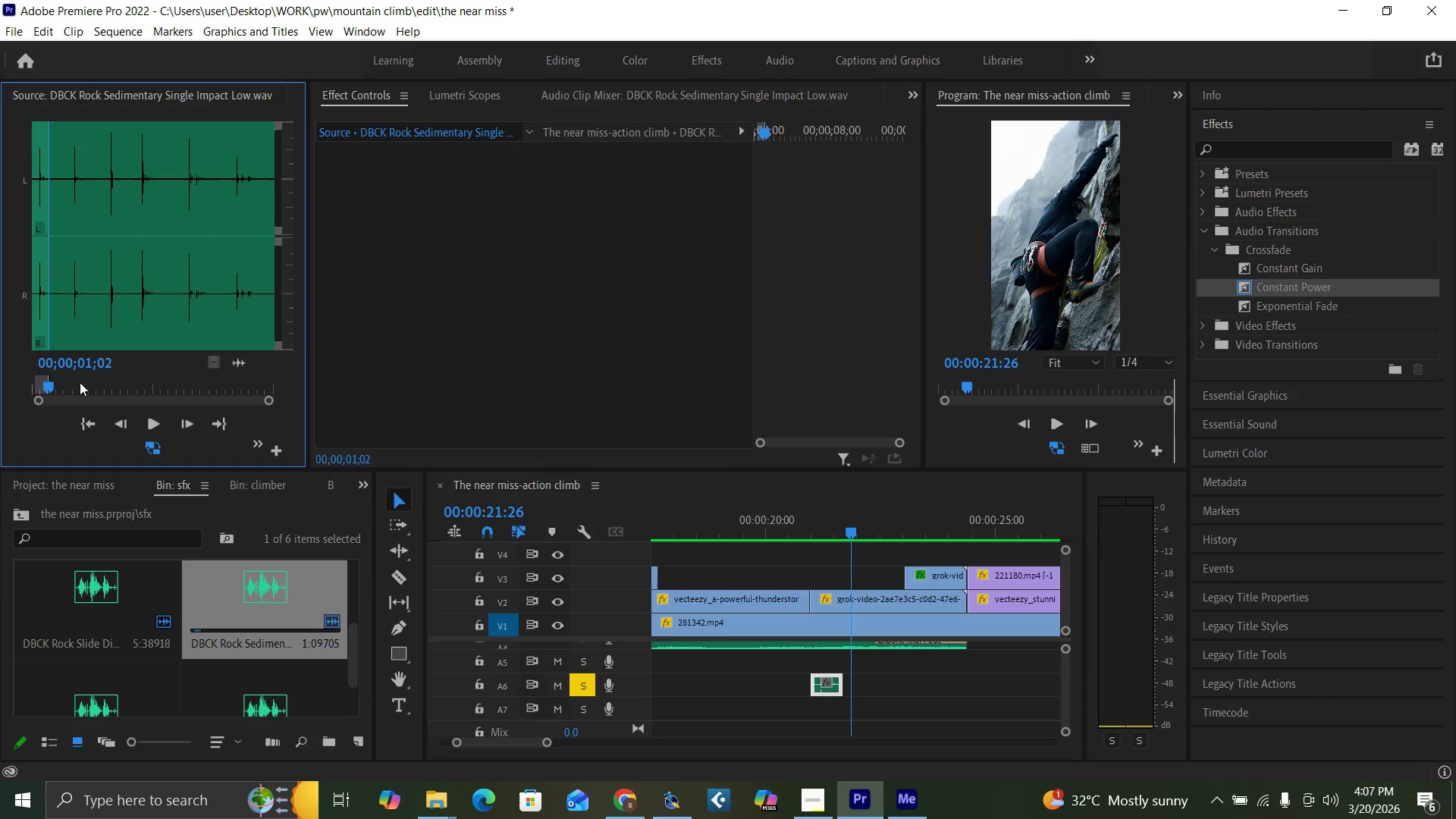 
left_click_drag(start_coordinate=[83, 385], to_coordinate=[87, 386])
 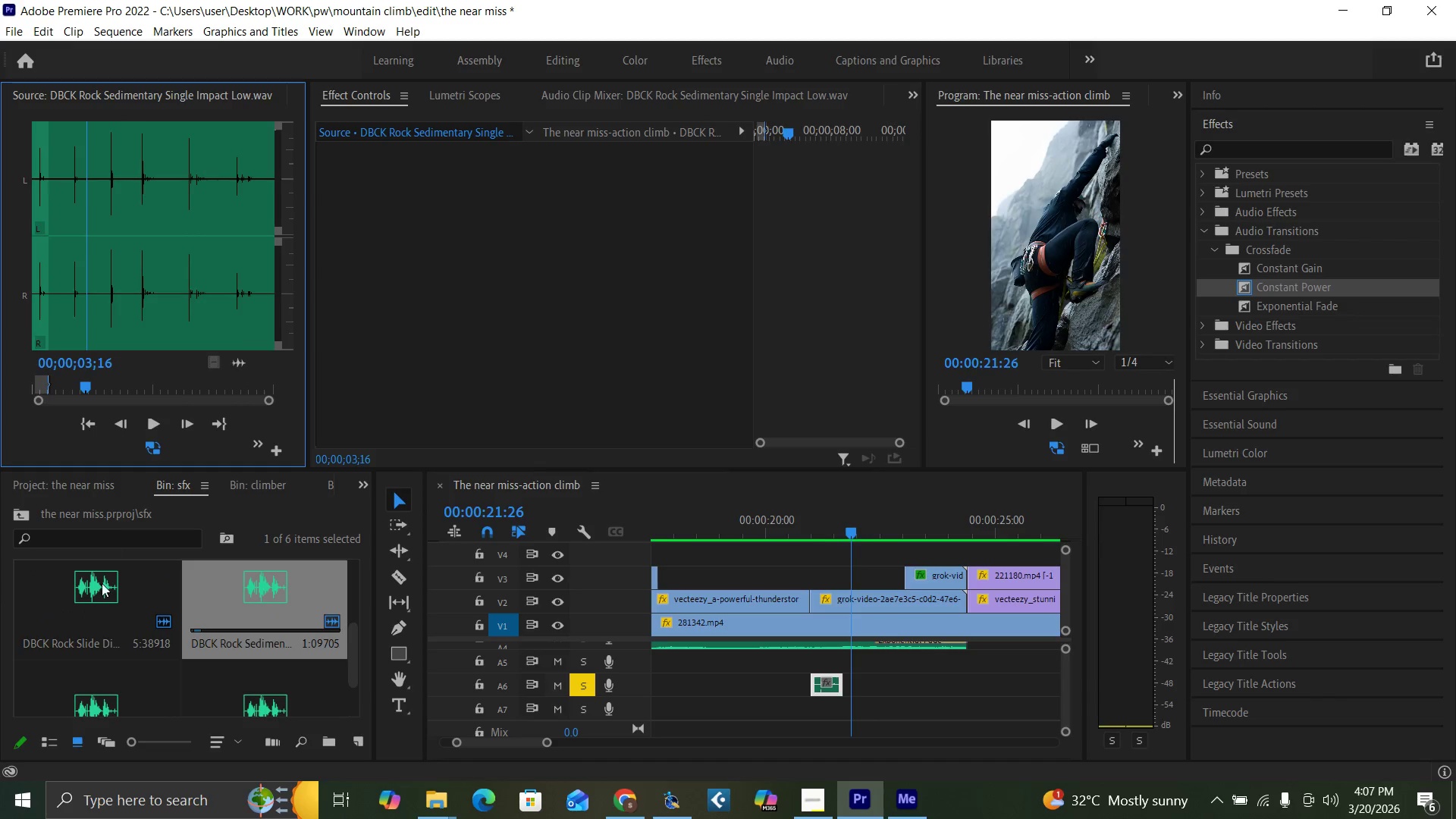 
left_click([101, 587])
 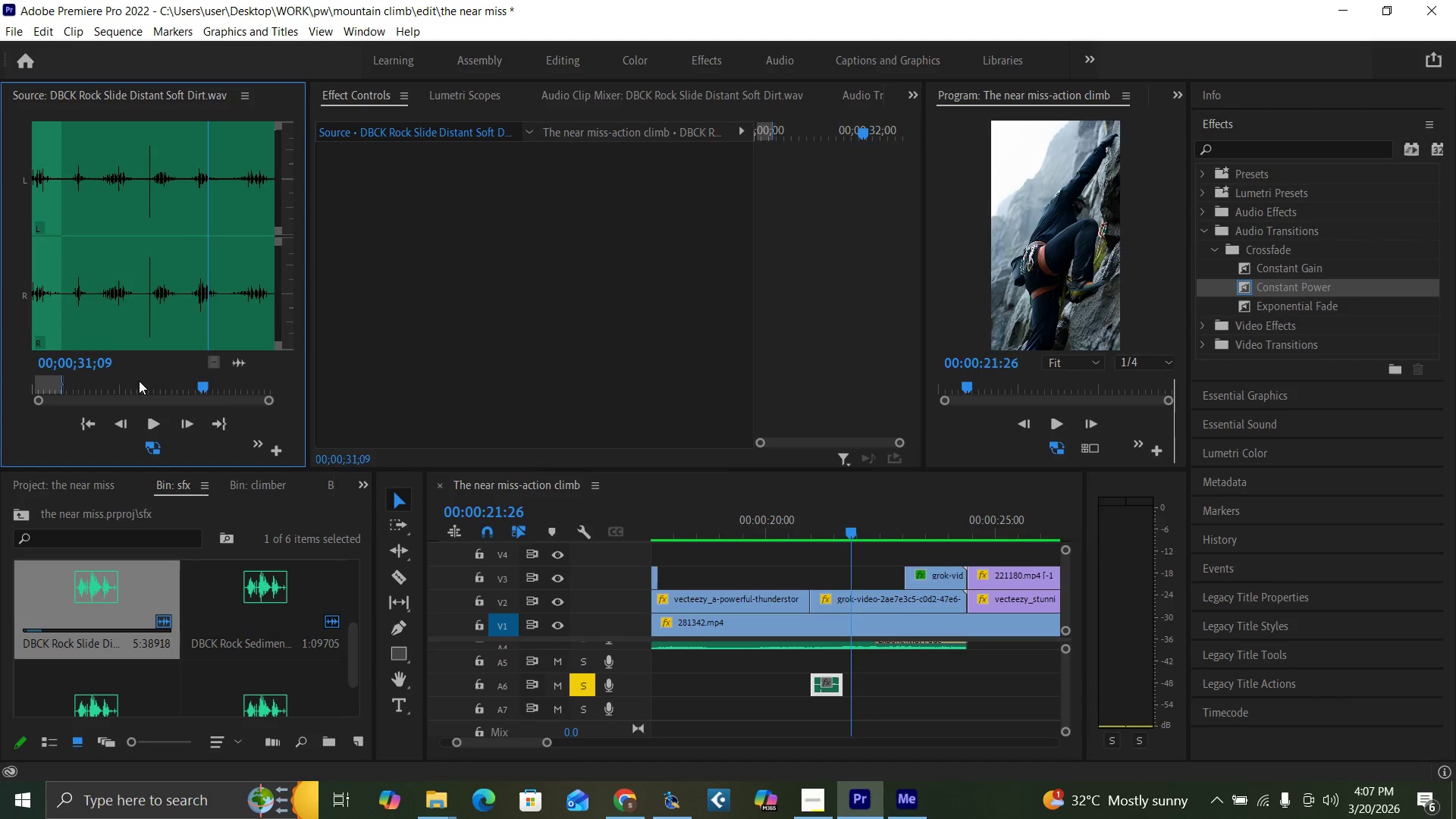 
left_click([144, 384])
 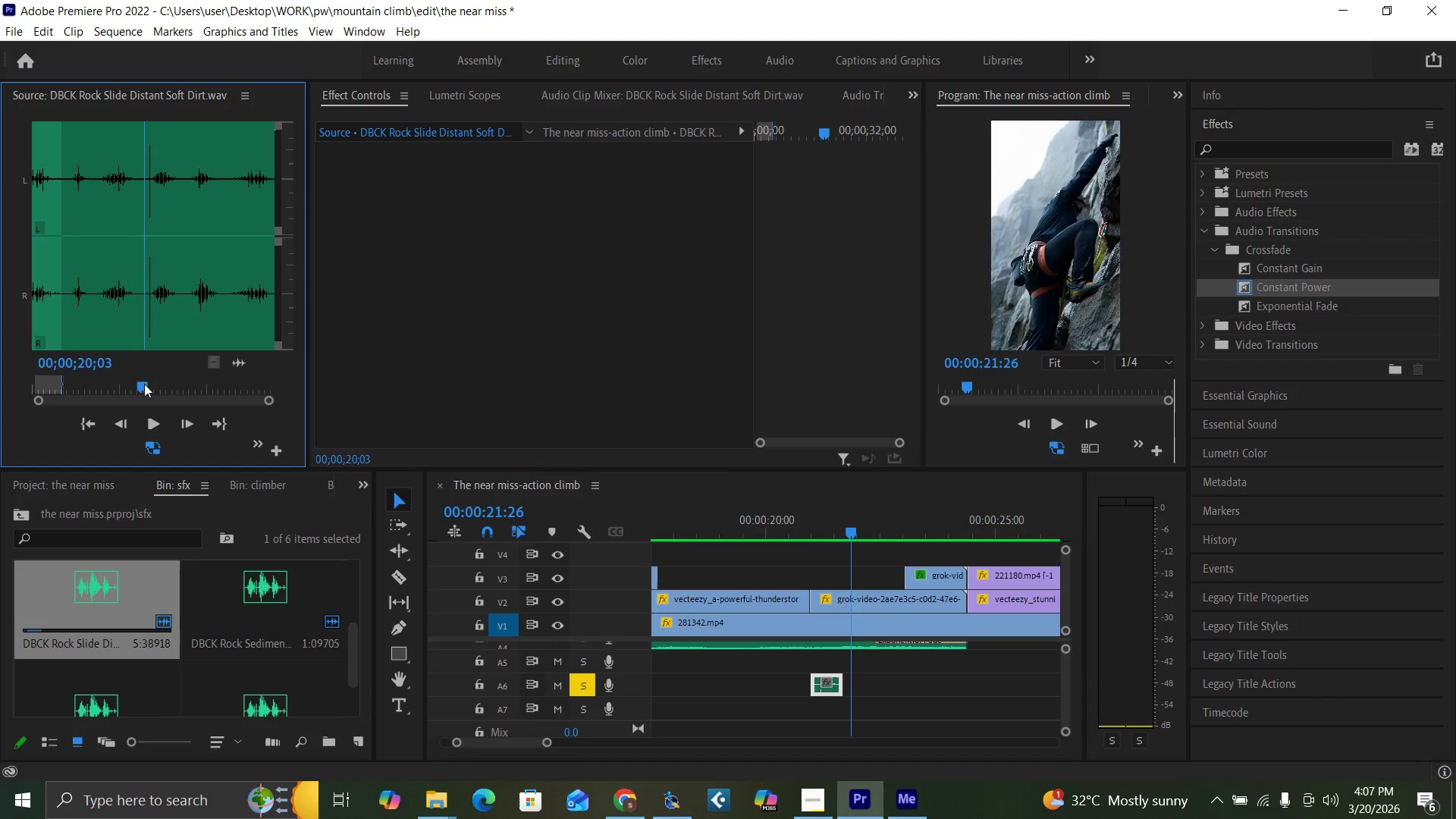 
key(Space)
 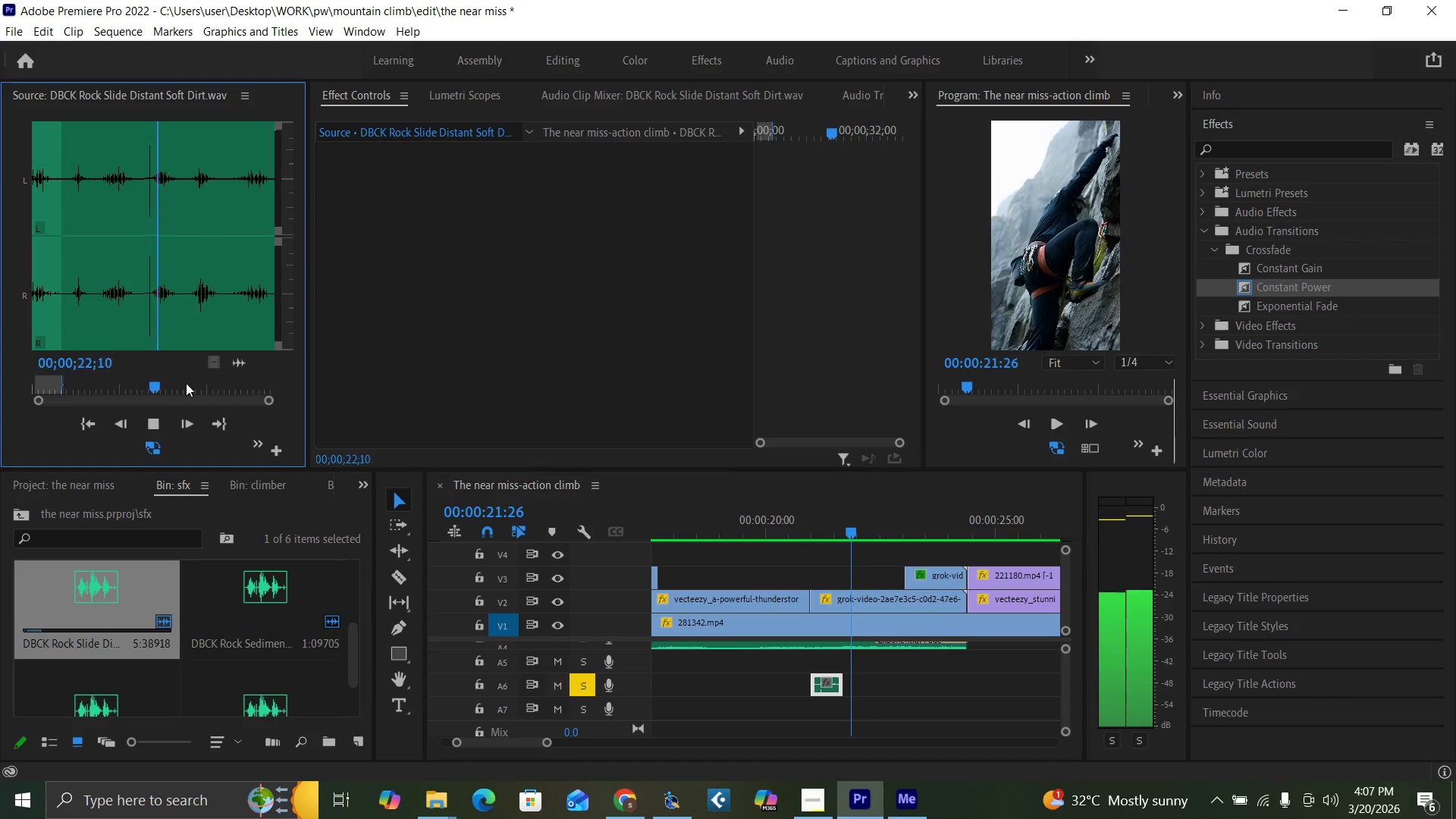 
key(Space)
 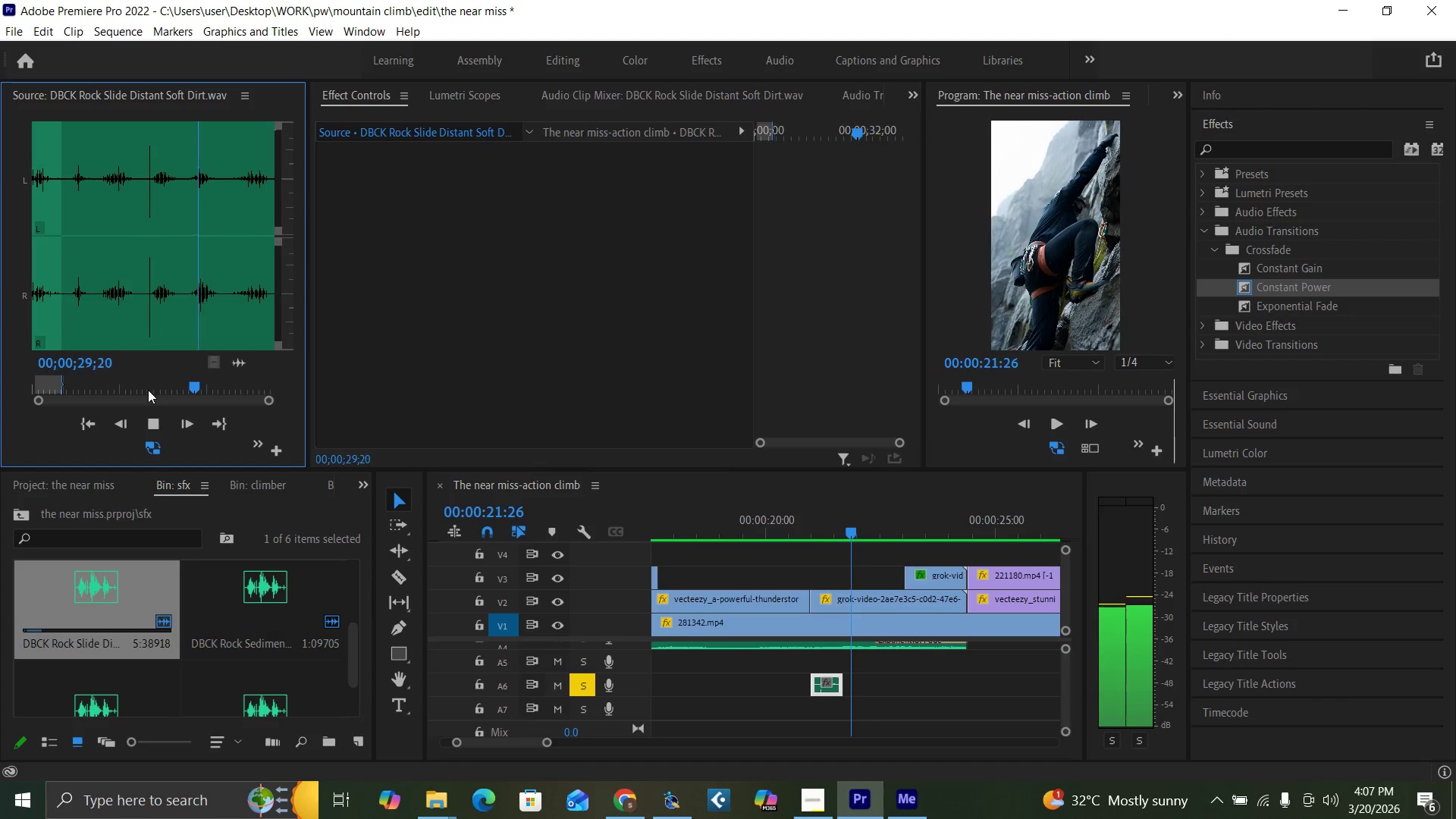 
key(Space)
 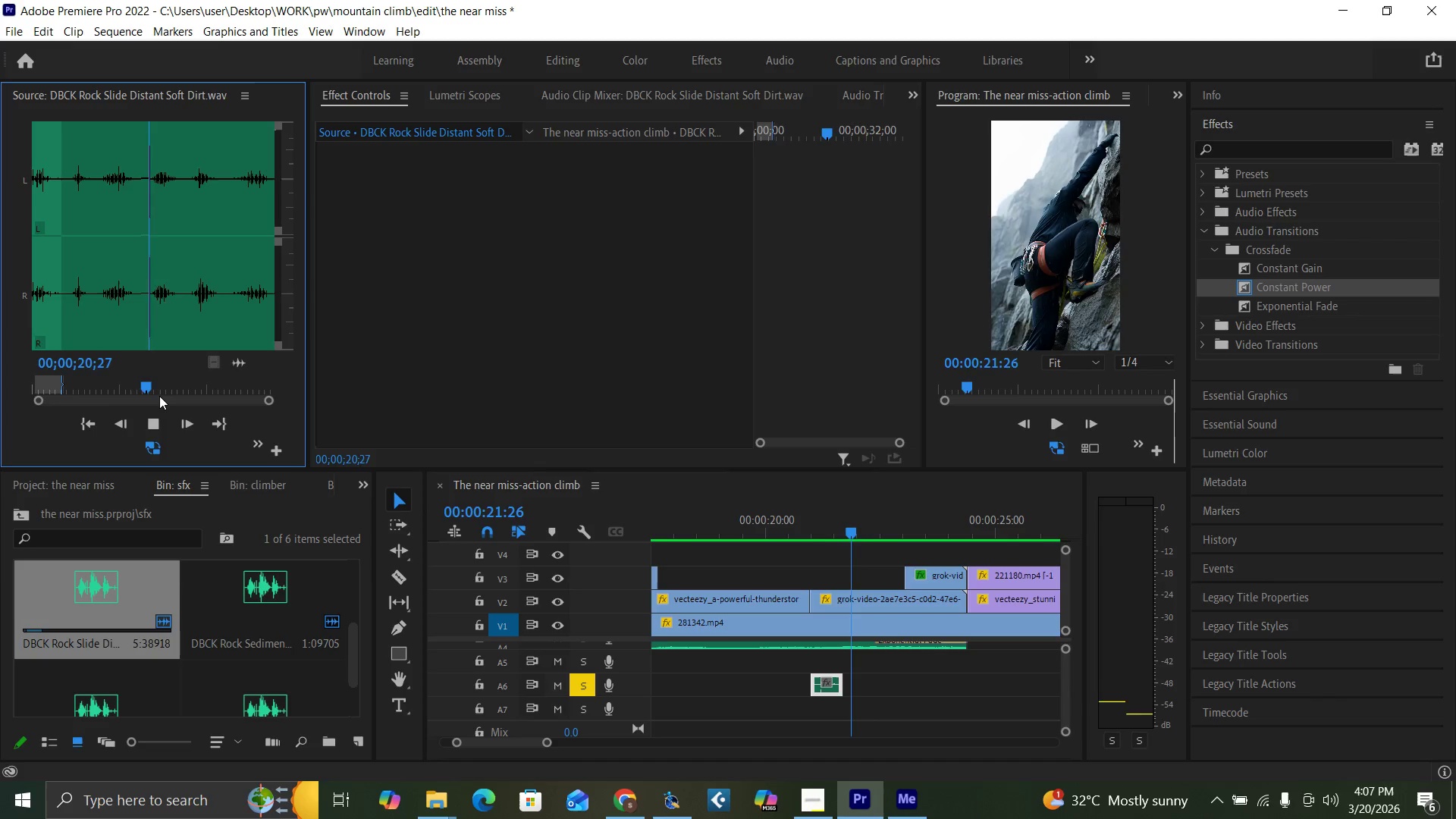 
key(Space)
 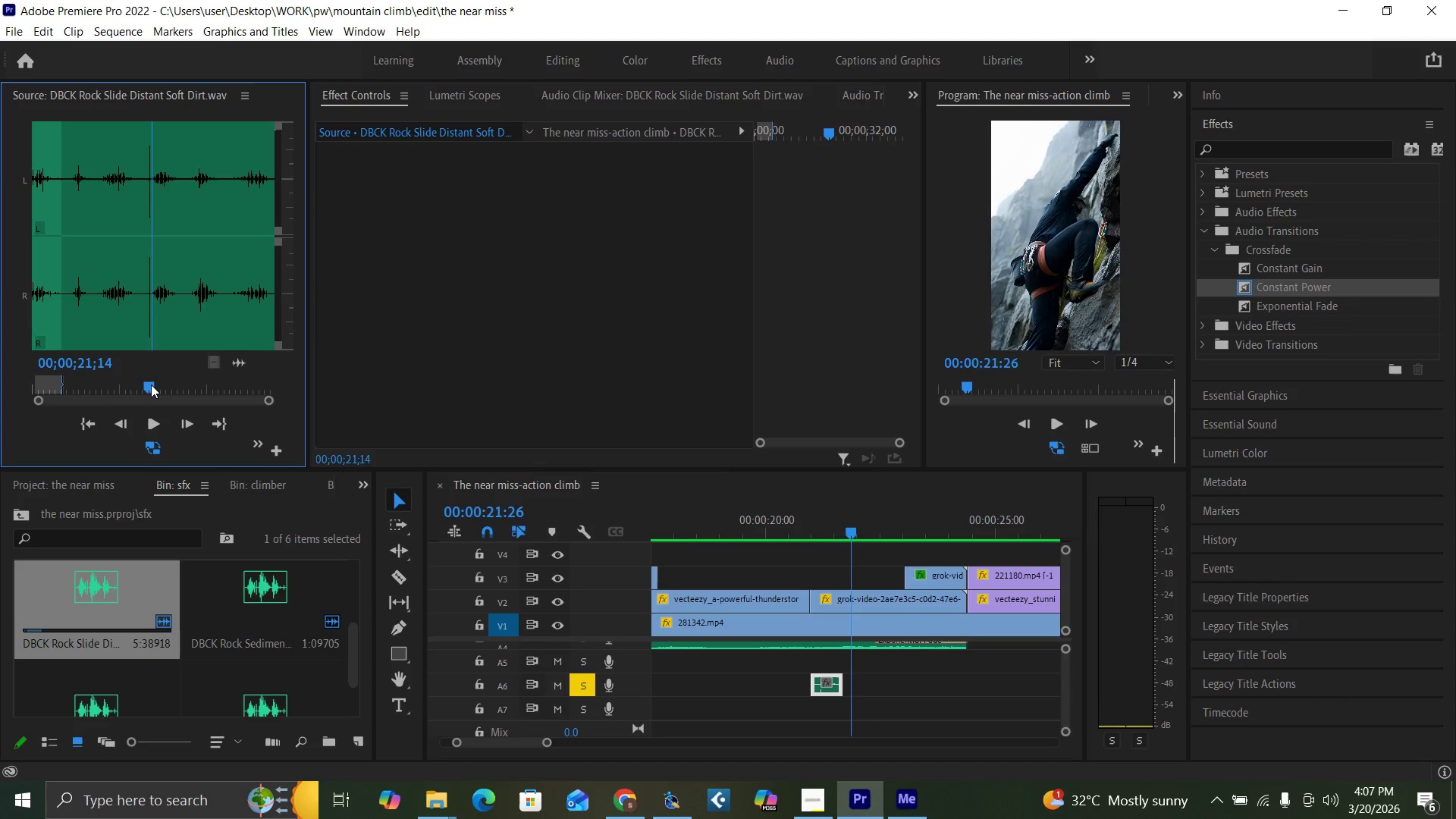 
left_click_drag(start_coordinate=[151, 384], to_coordinate=[145, 381])
 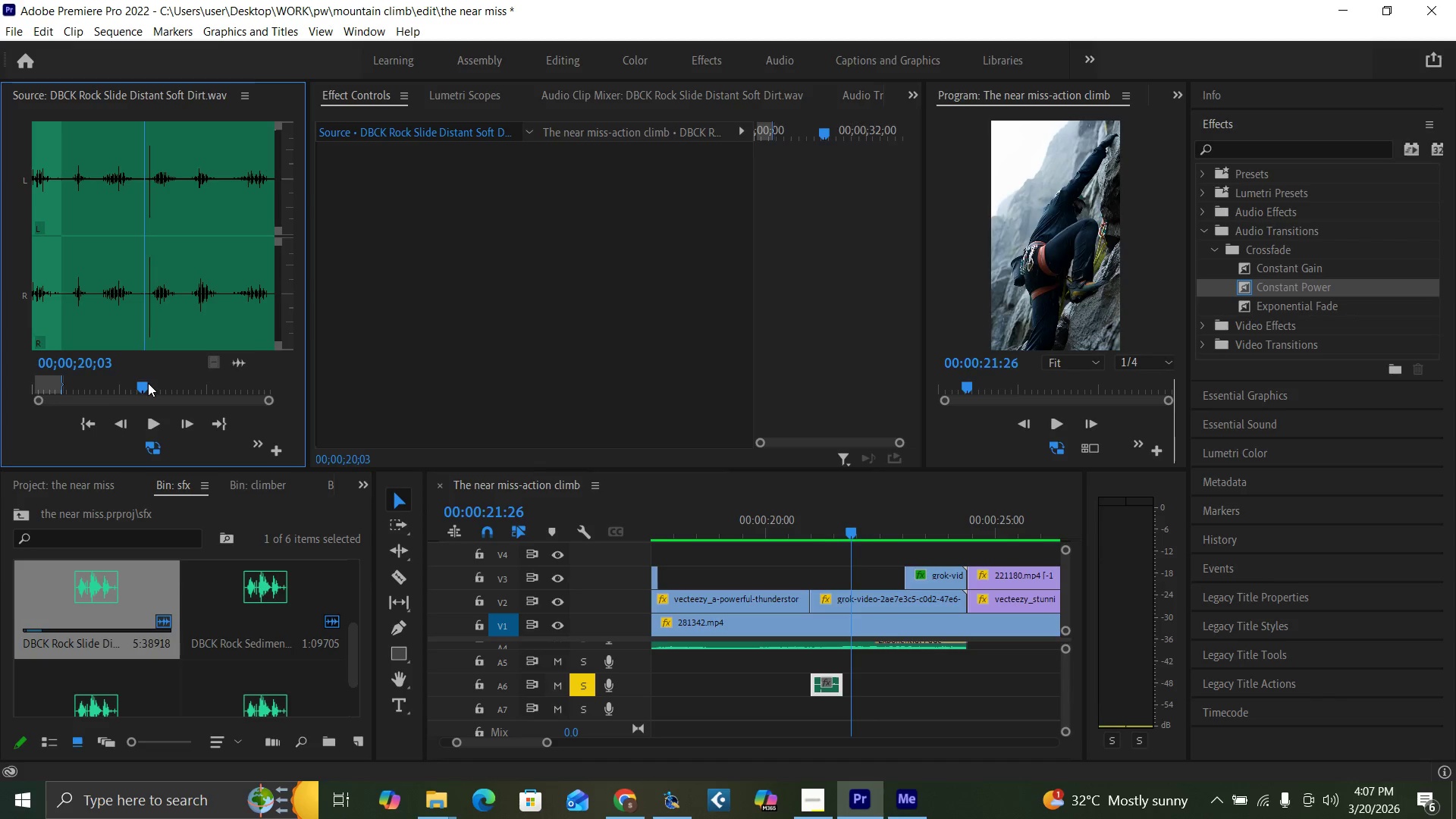 
left_click_drag(start_coordinate=[143, 384], to_coordinate=[148, 384])
 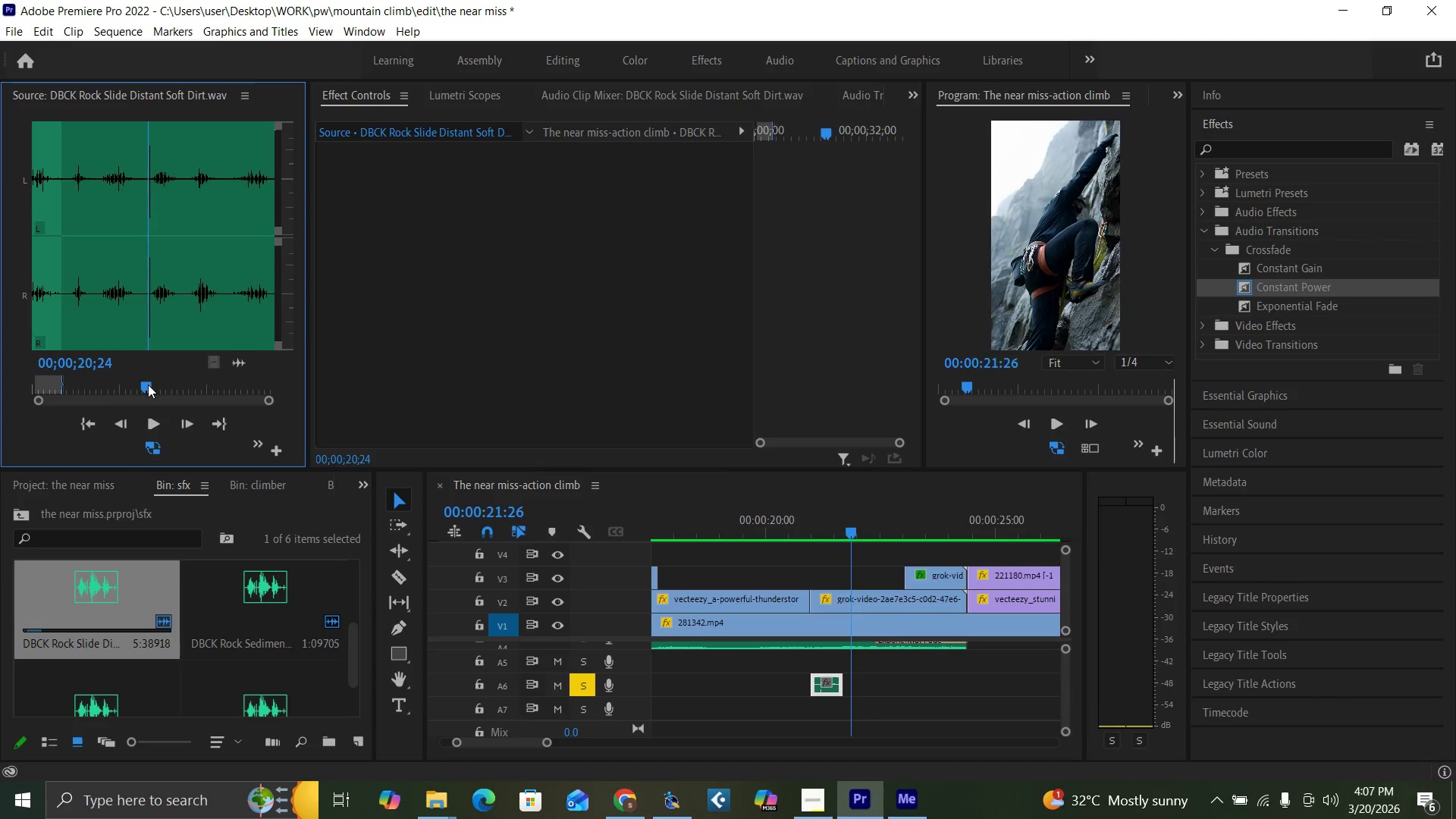 
key(I)
 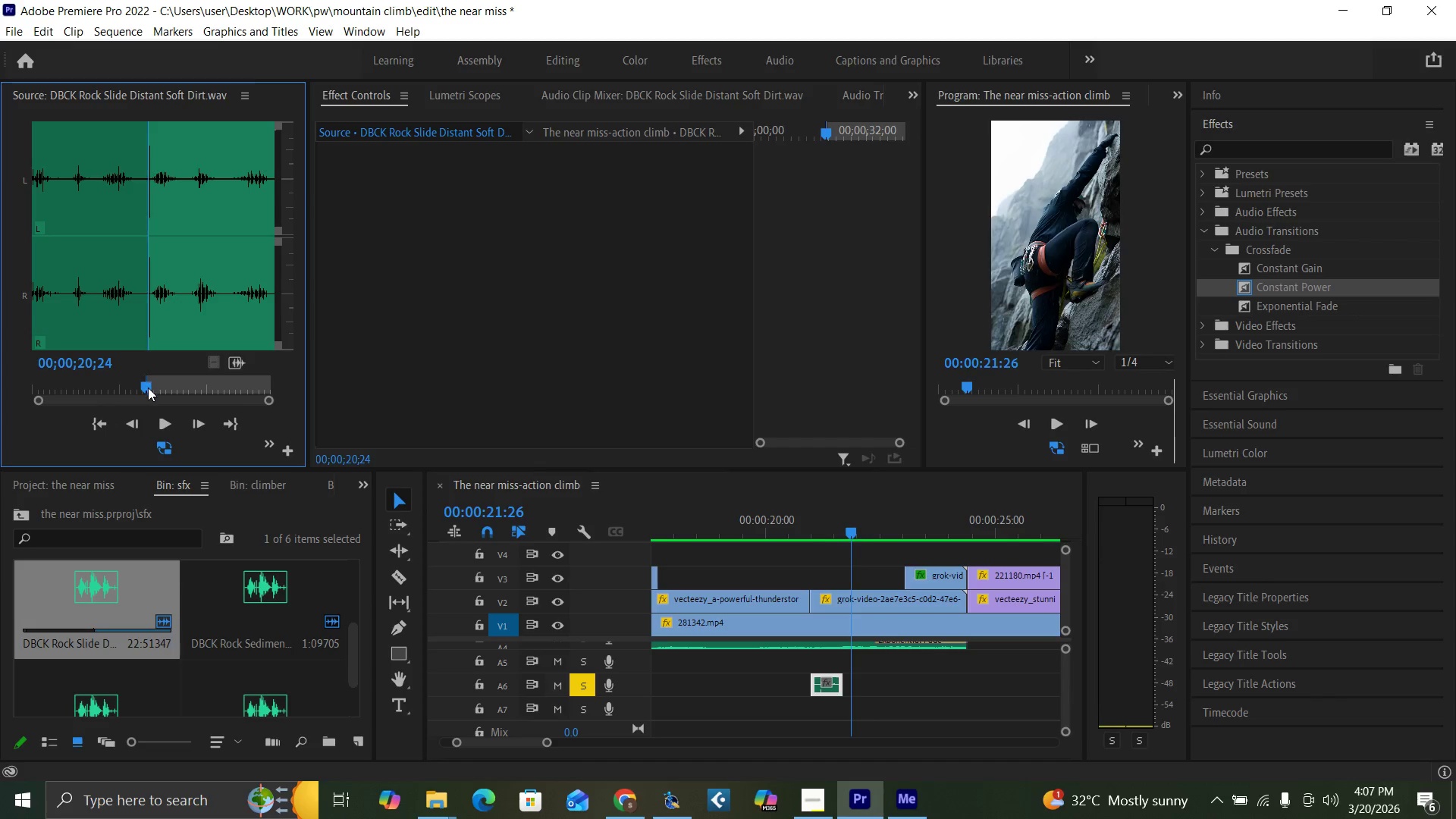 
key(Space)
 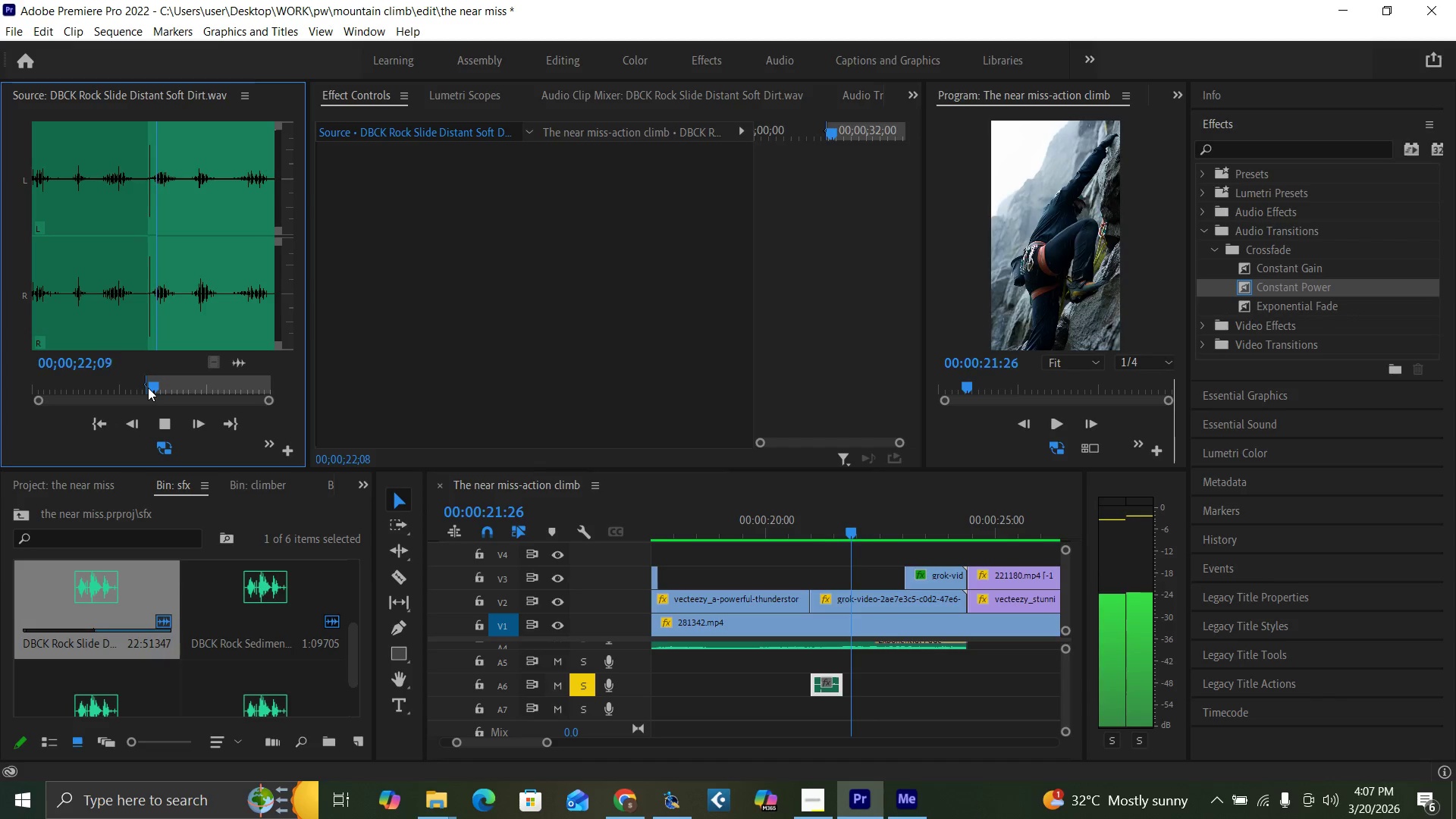 
key(Space)
 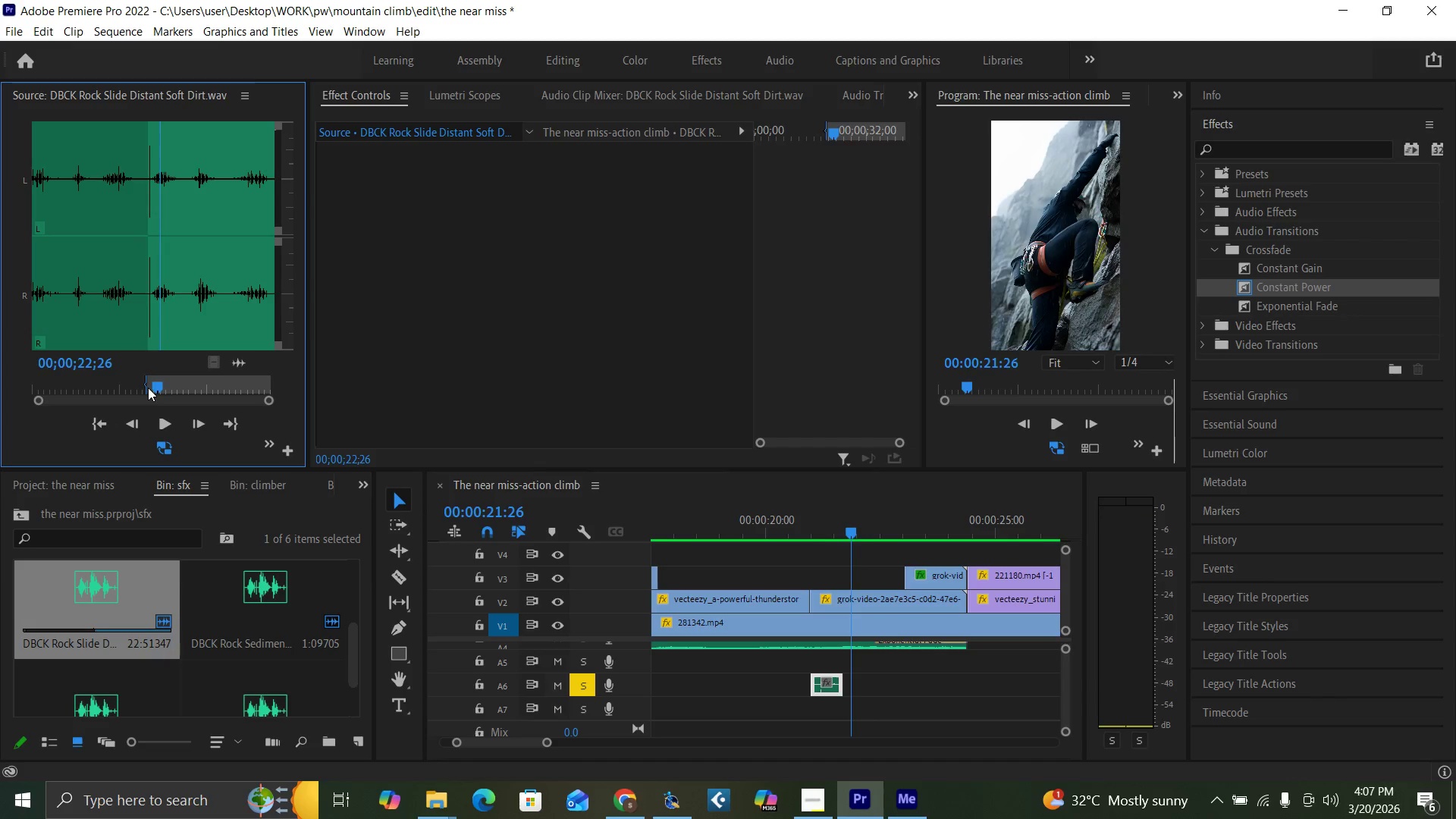 
key(O)
 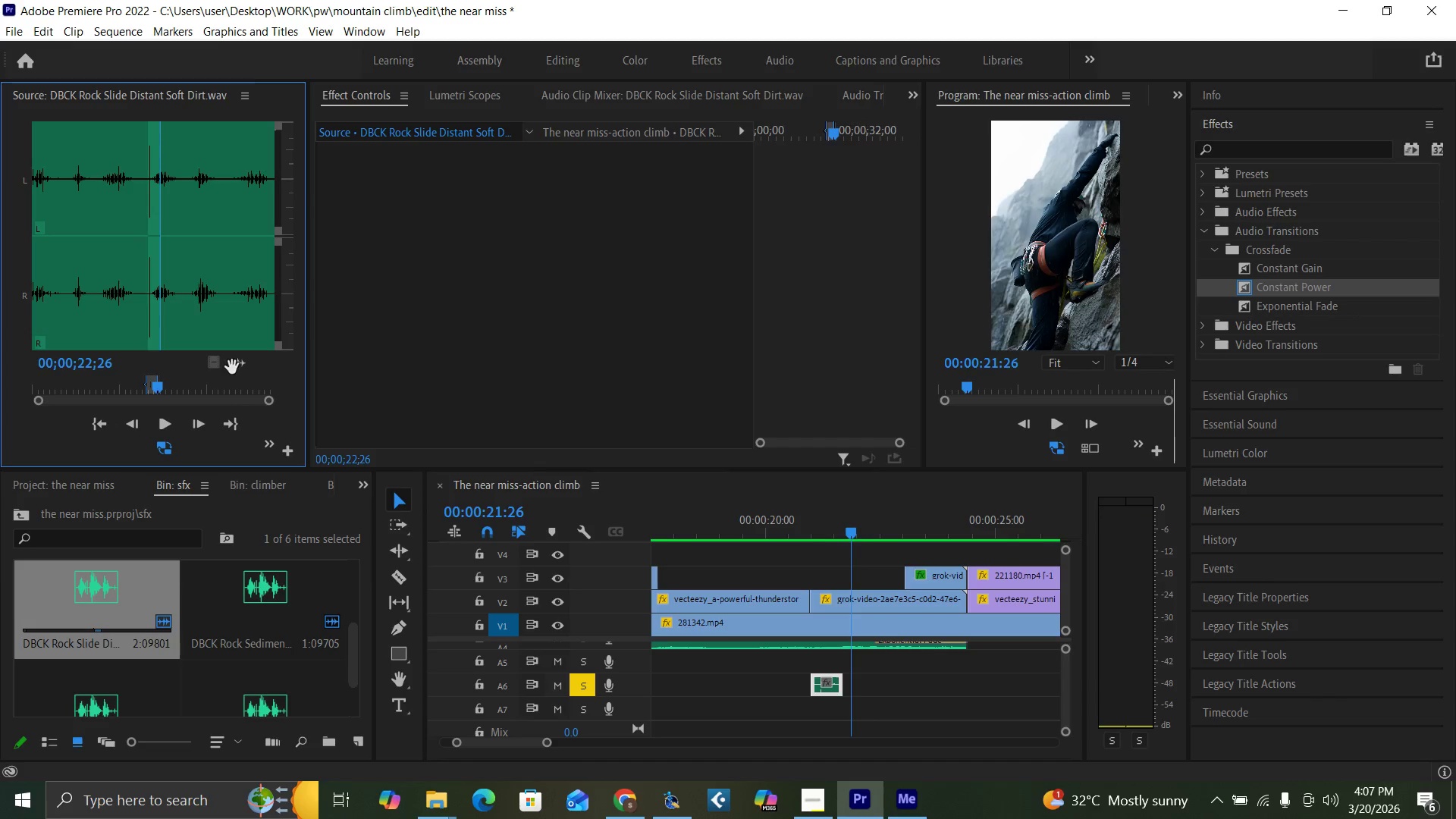 
left_click_drag(start_coordinate=[232, 367], to_coordinate=[843, 669])
 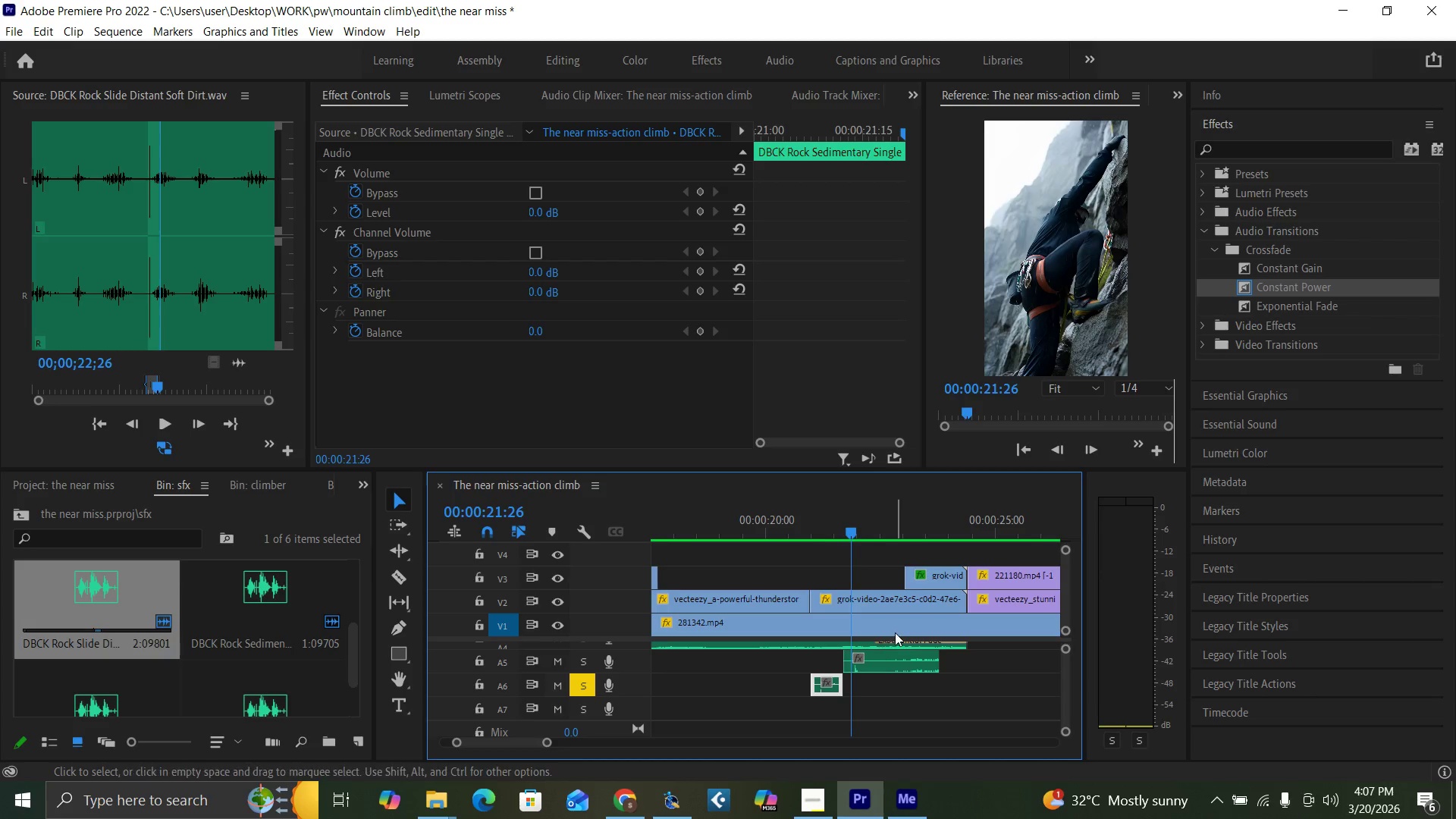 
key(Equal)
 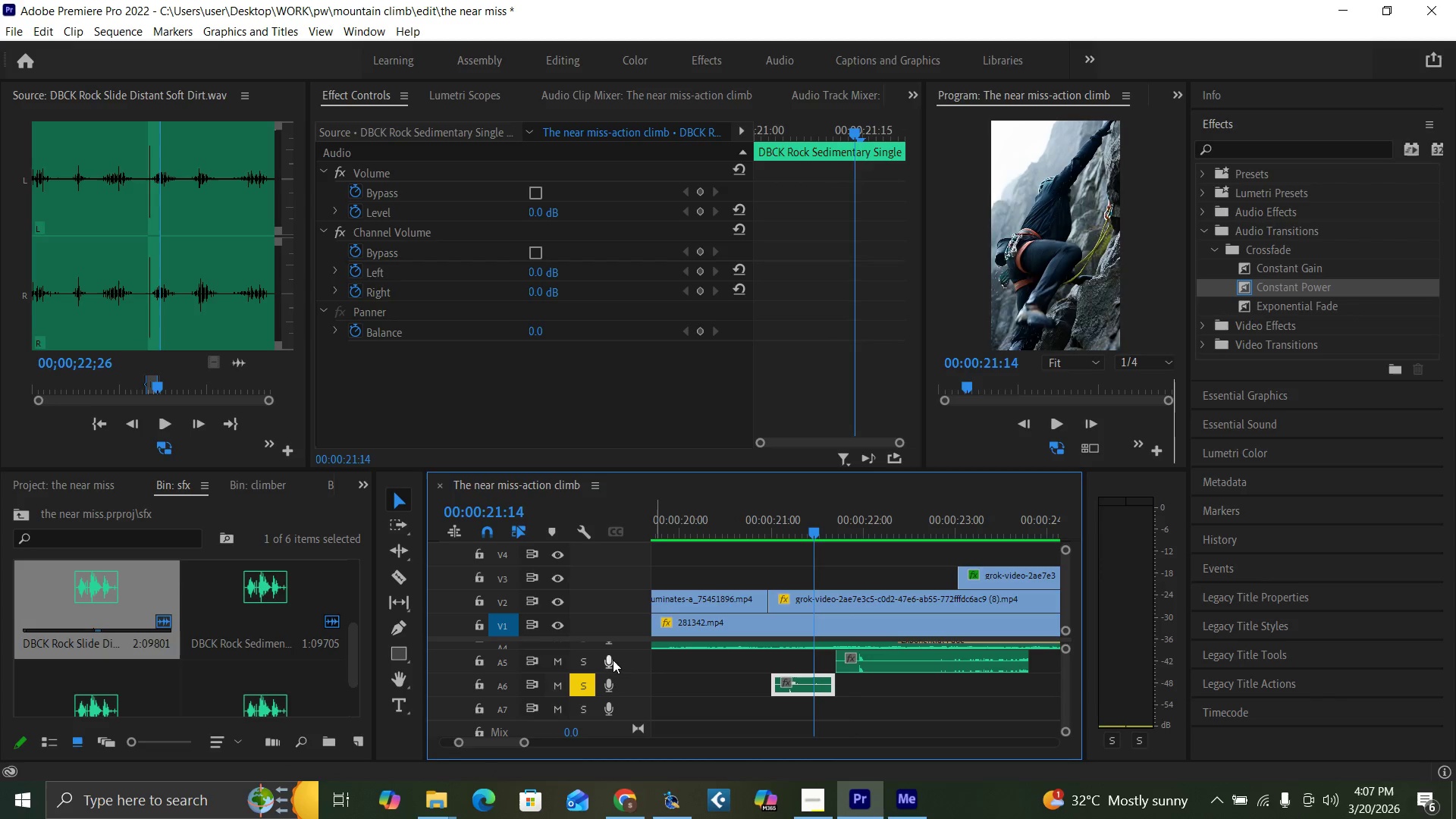 
left_click([588, 655])
 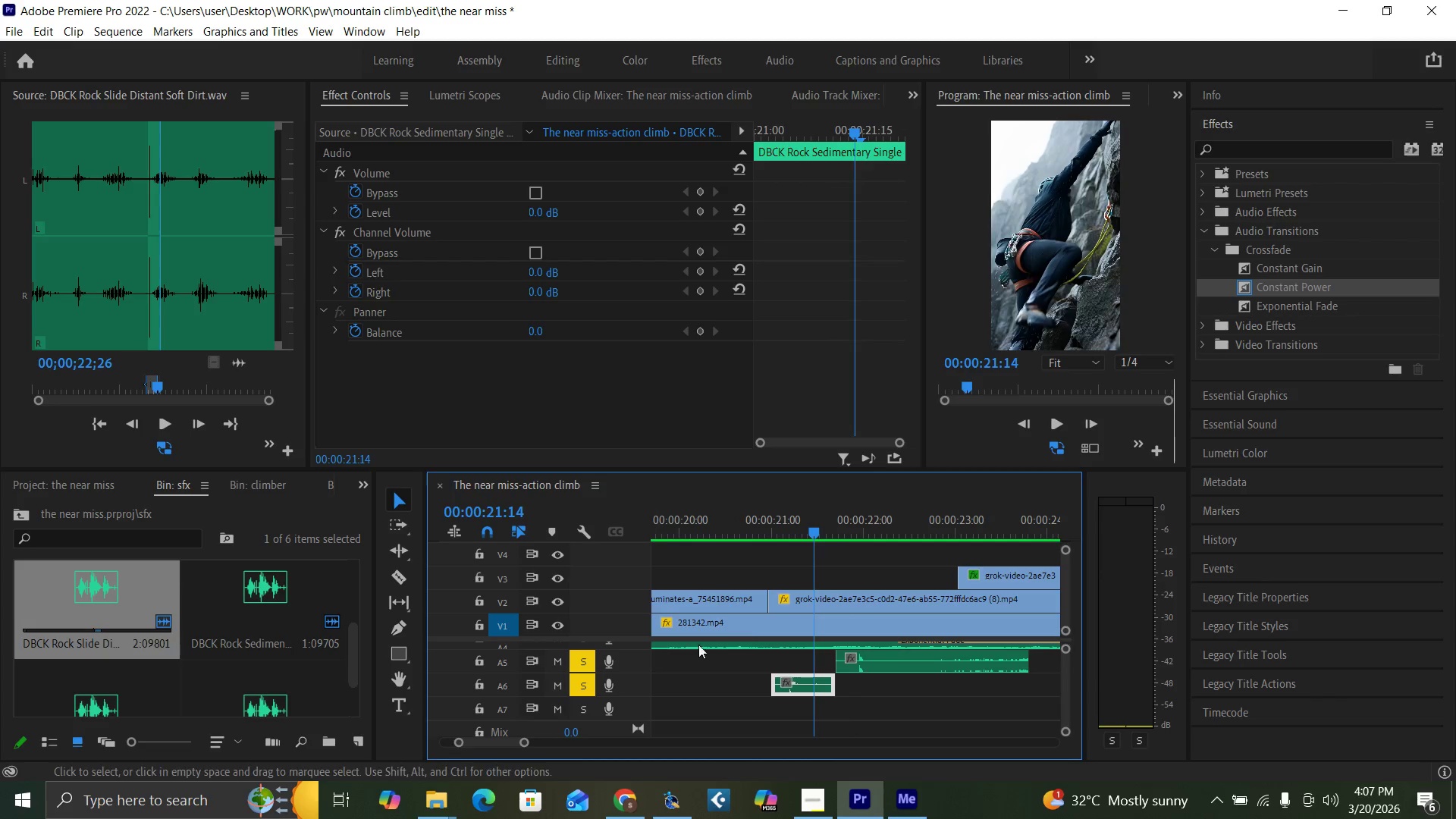 
key(Space)
 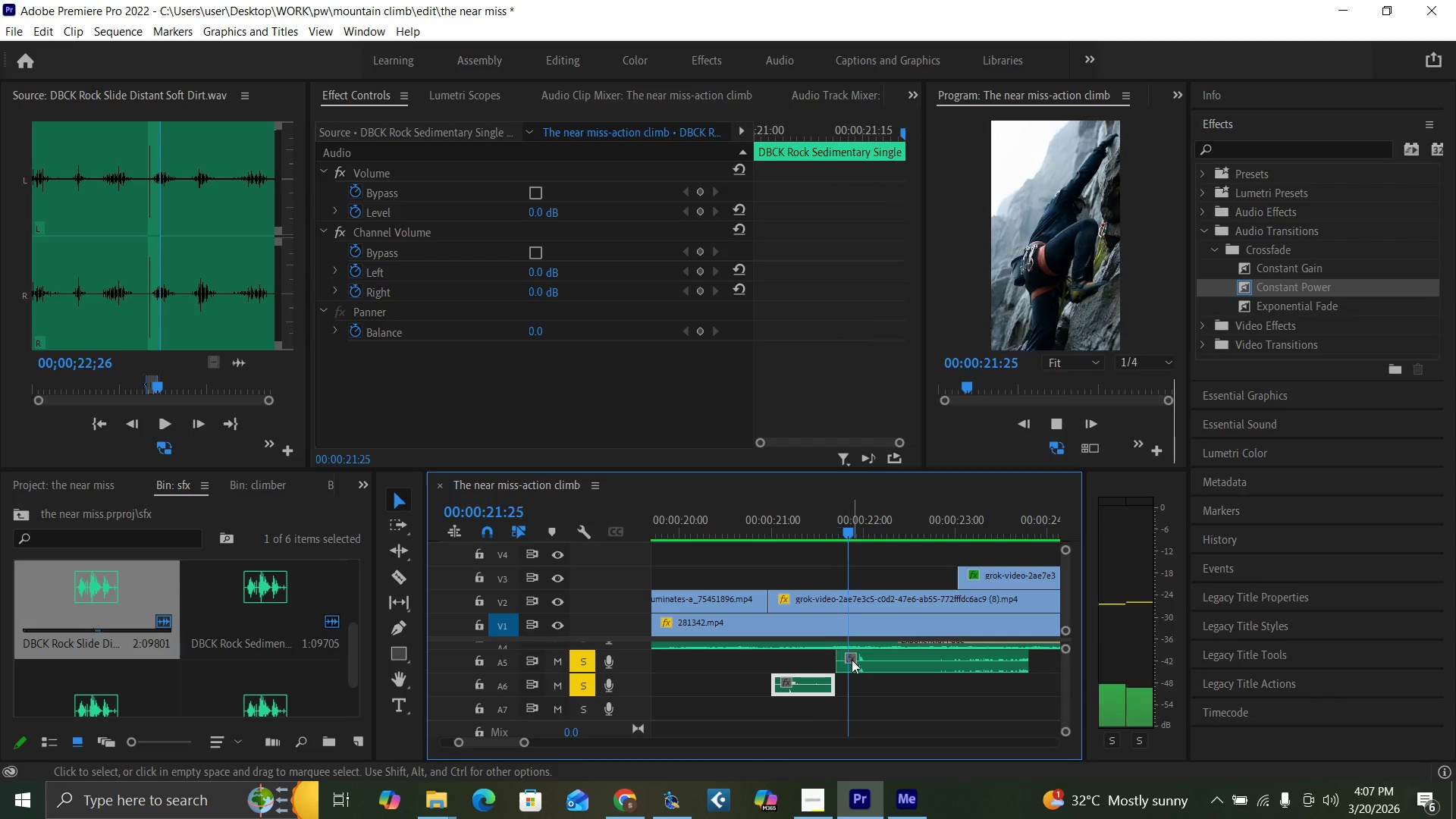 
key(Space)
 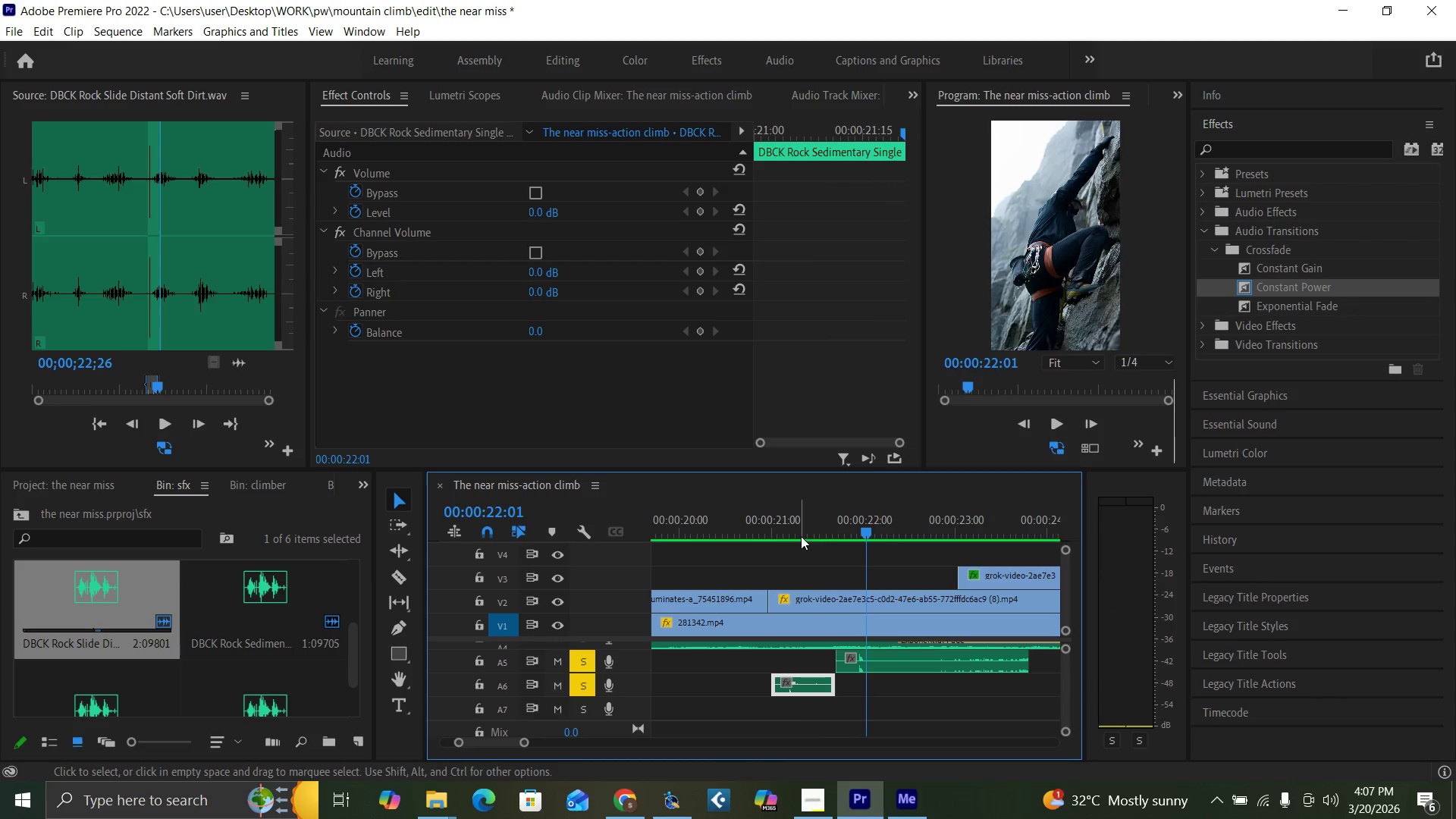 
key(Space)
 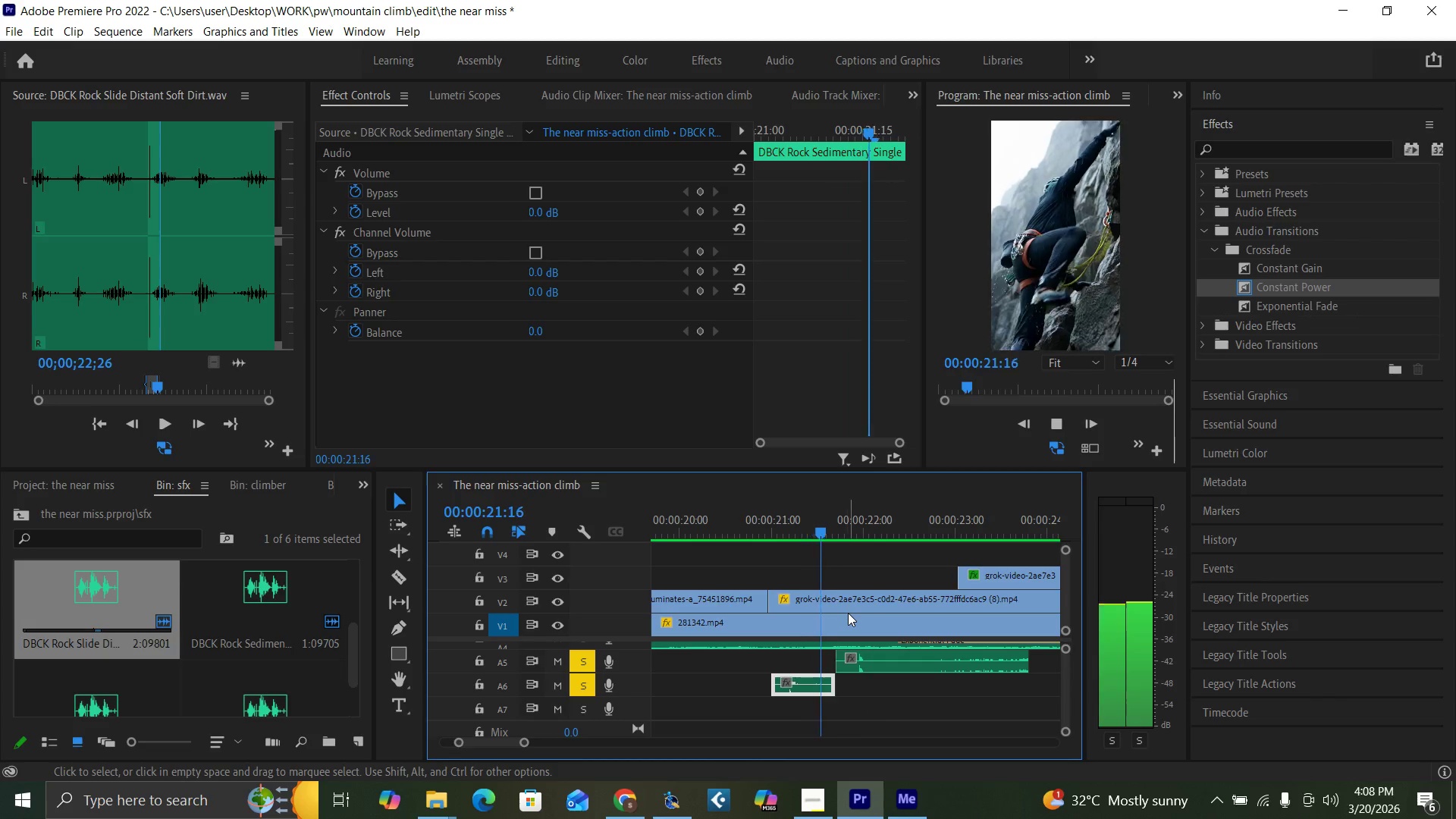 
key(Space)
 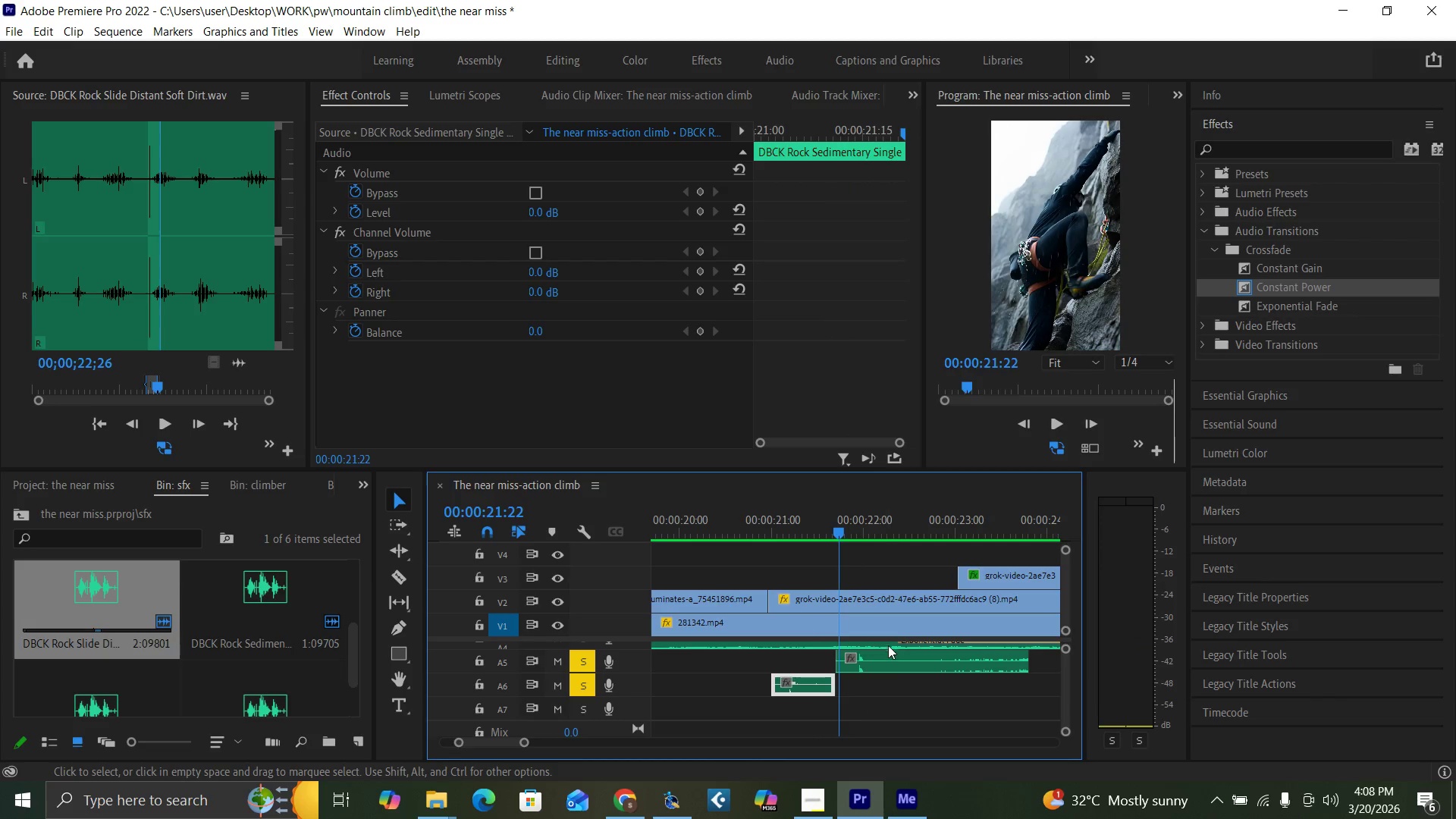 
left_click_drag(start_coordinate=[891, 656], to_coordinate=[876, 661])
 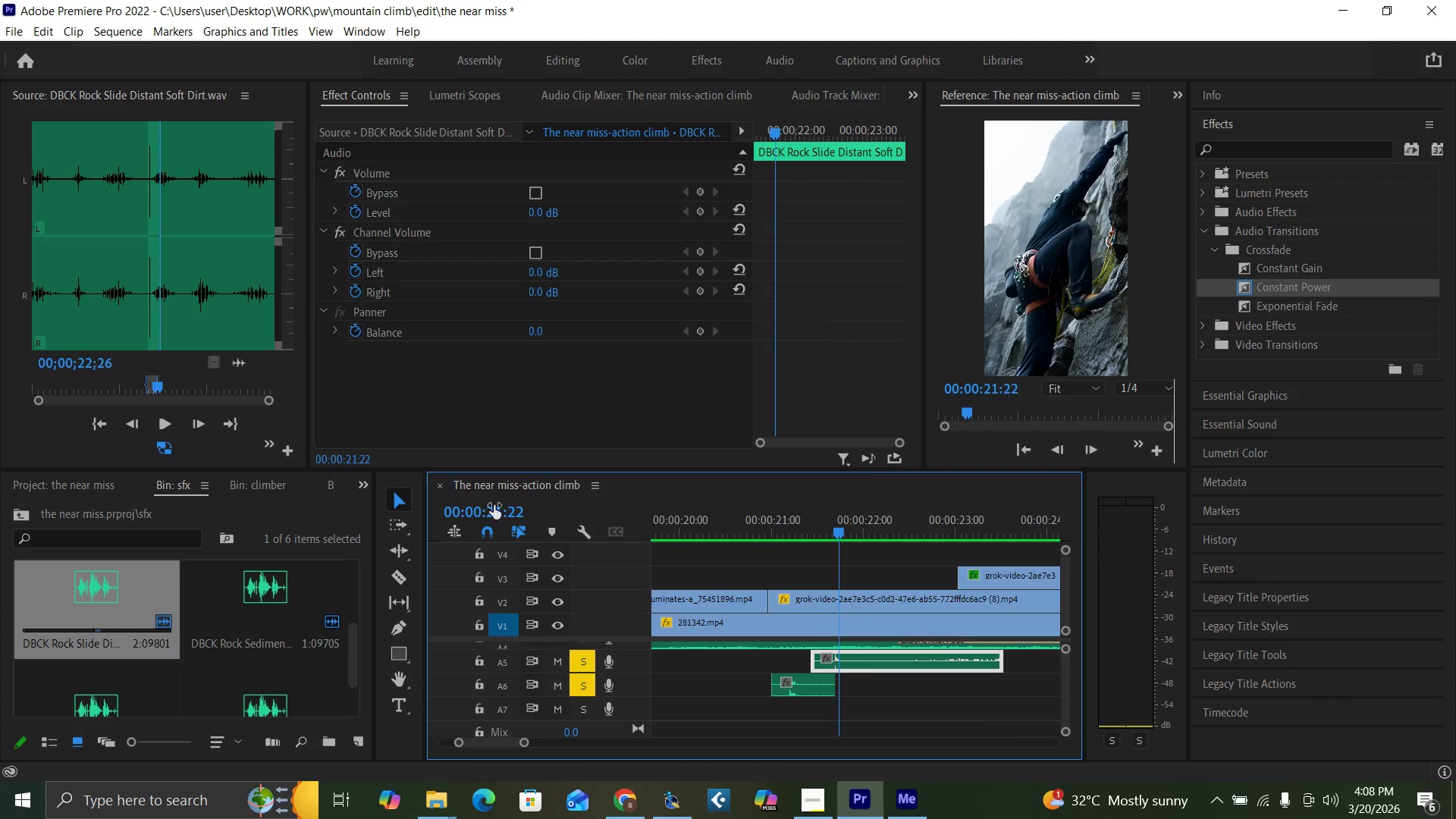 
left_click([485, 529])
 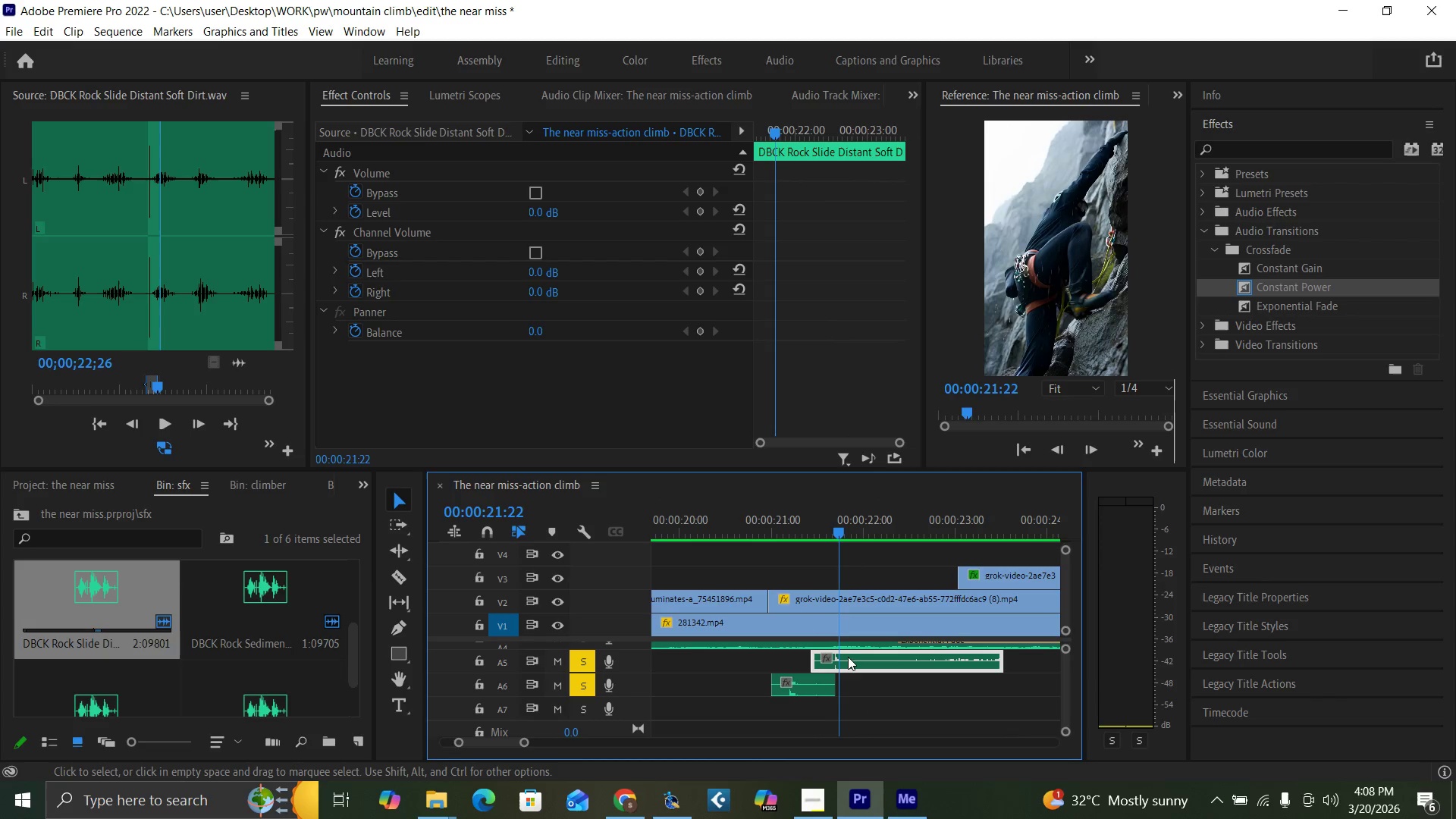 
left_click_drag(start_coordinate=[848, 657], to_coordinate=[852, 657])
 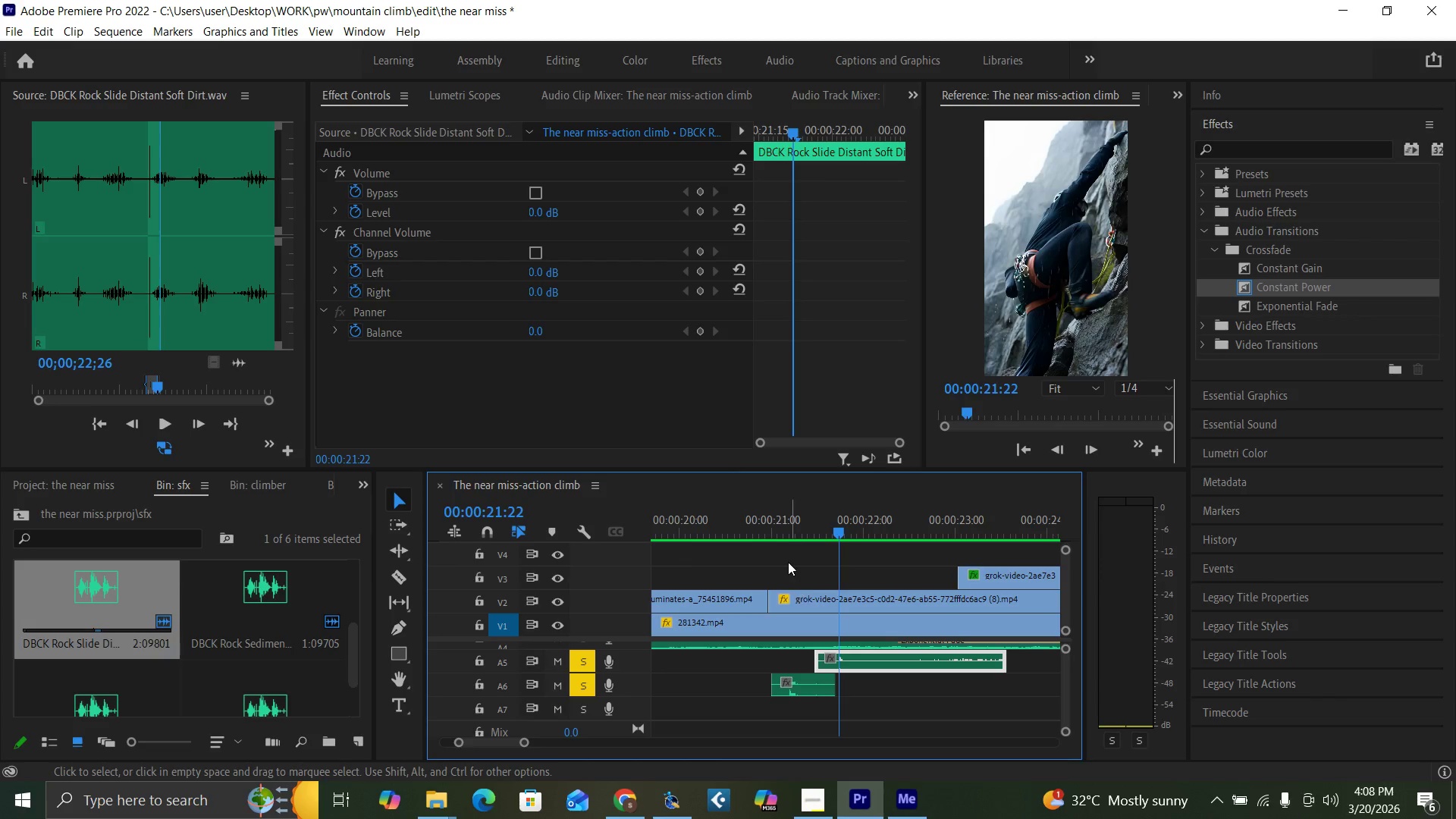 
left_click([799, 531])
 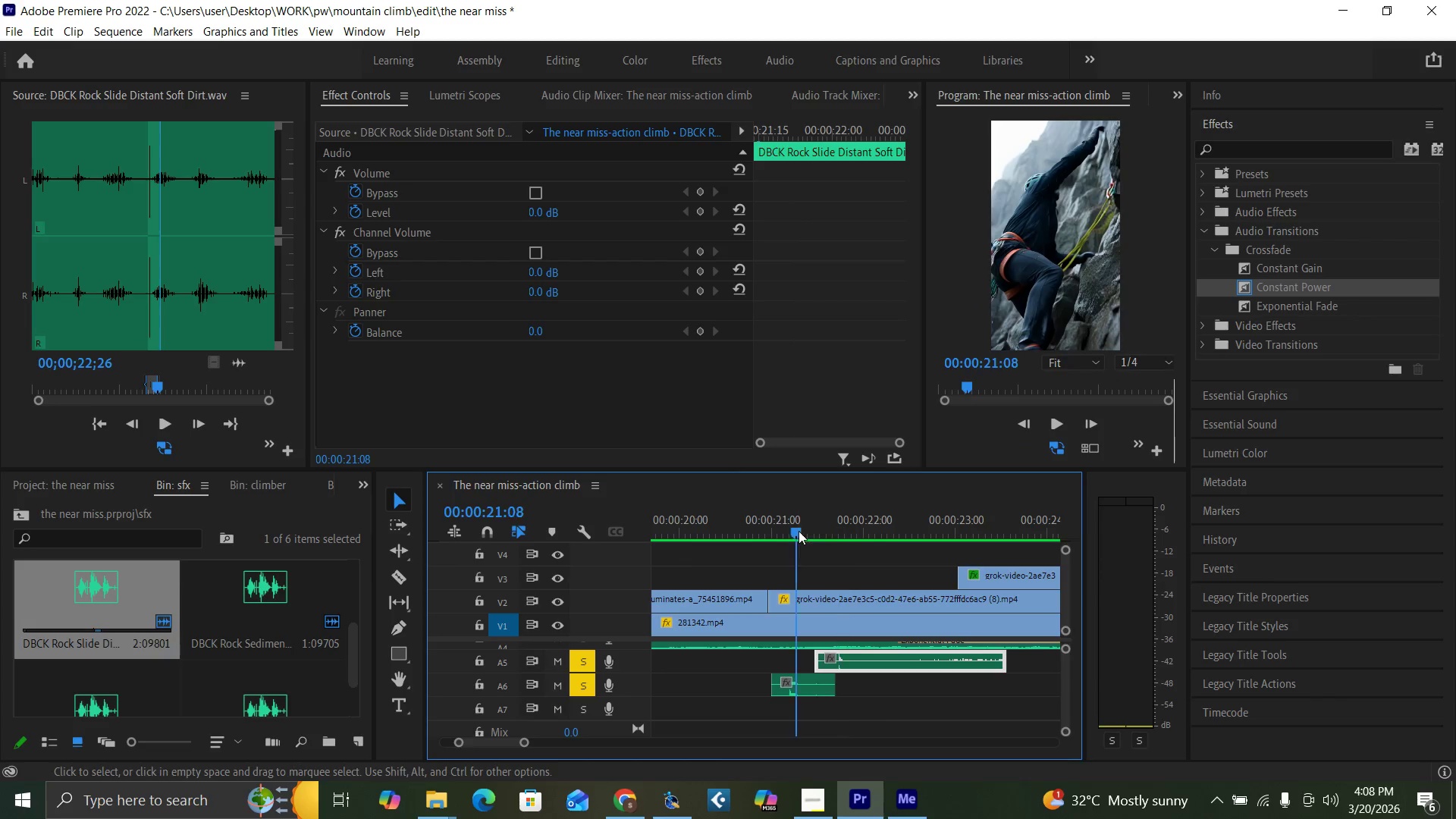 
key(Space)
 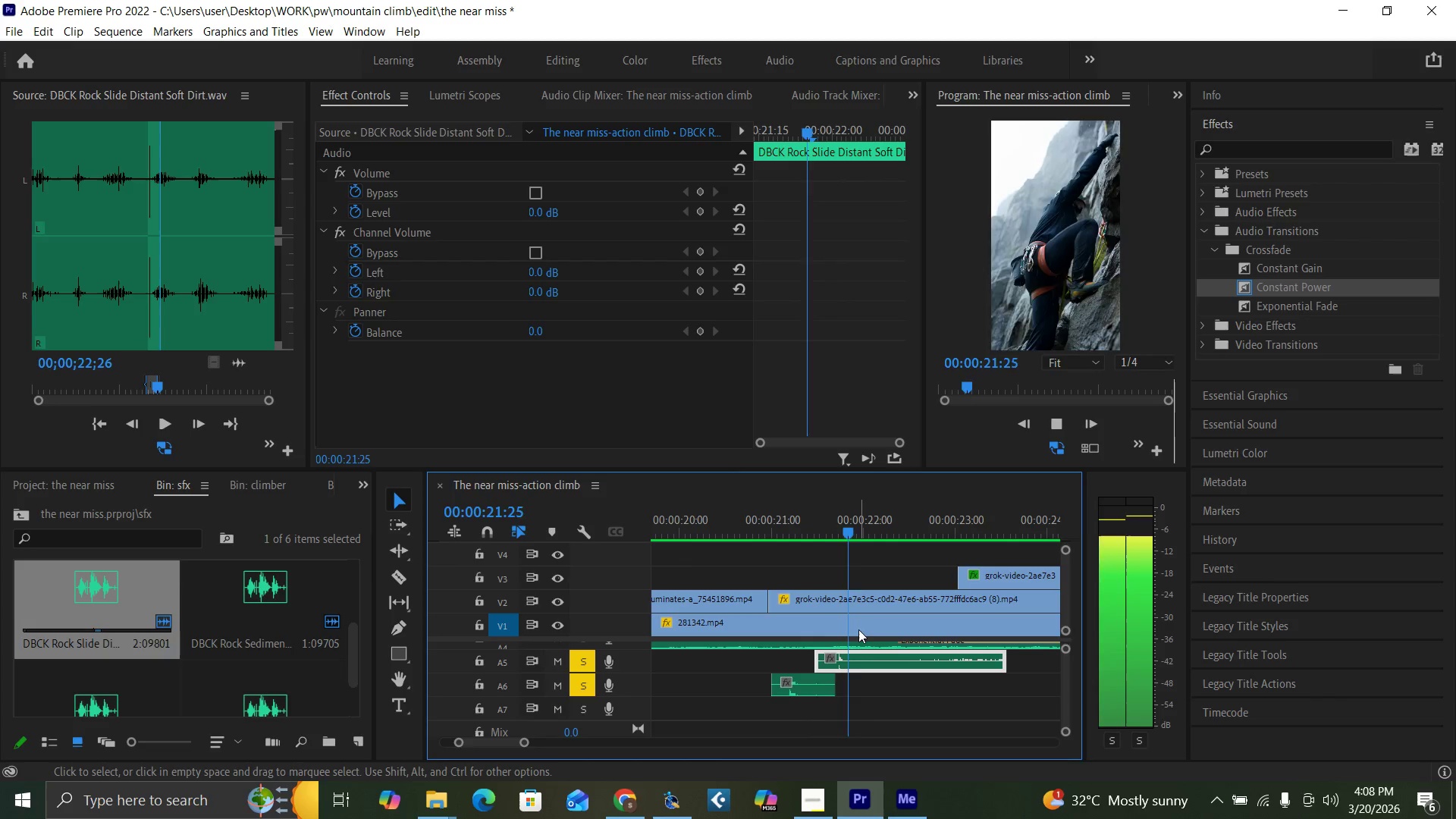 
key(Space)
 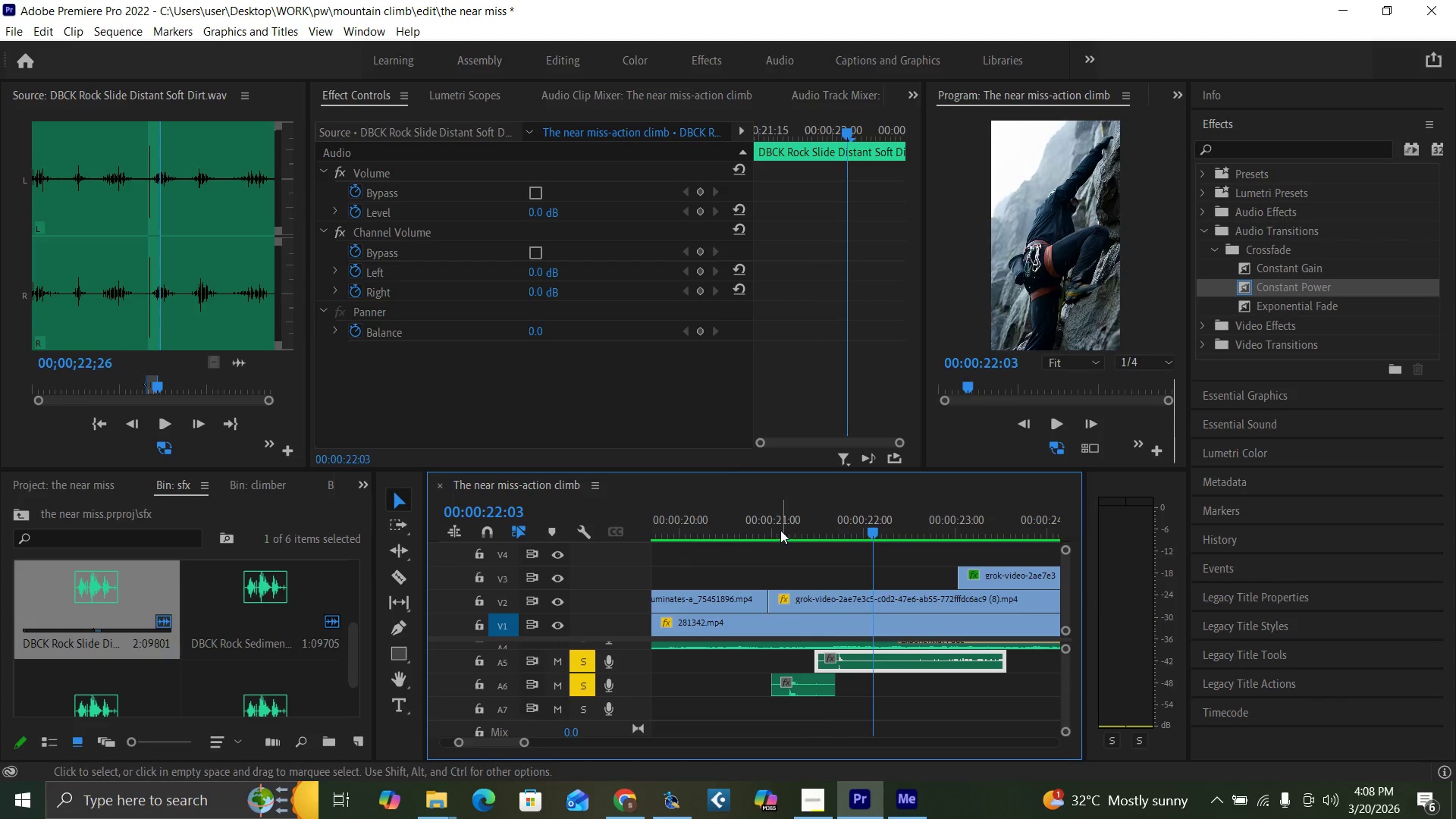 
left_click([780, 529])
 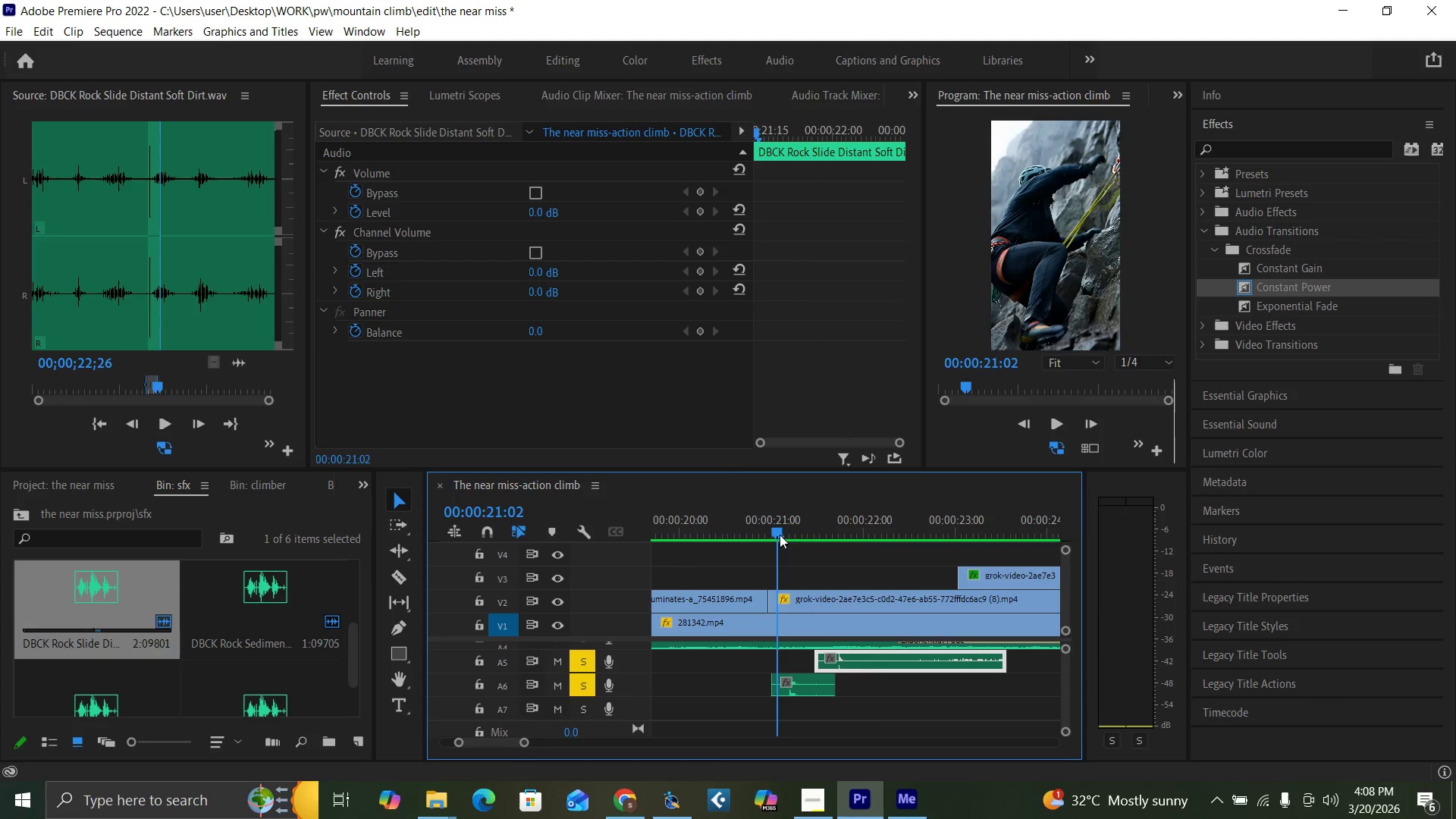 
key(Space)
 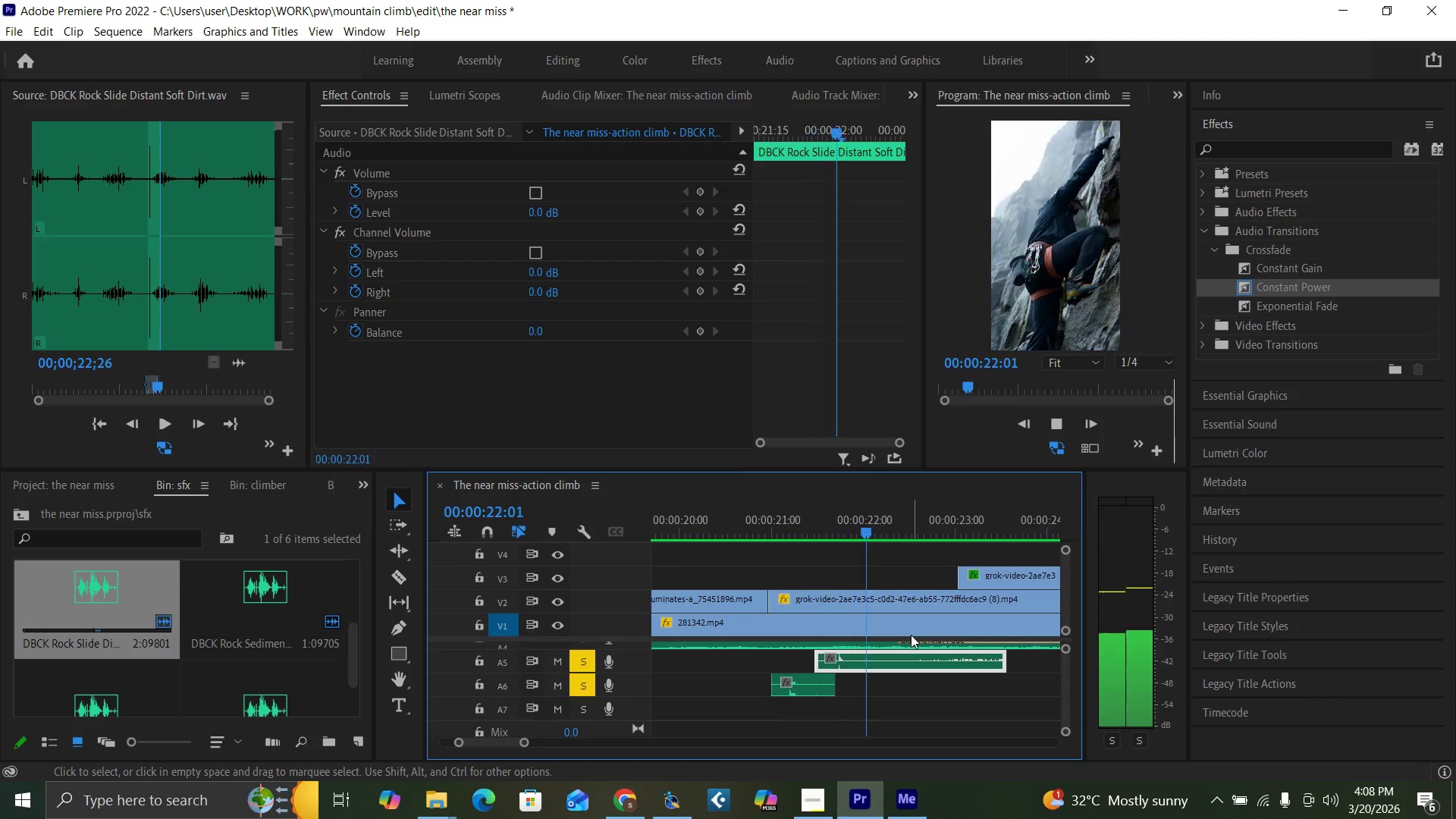 
key(Space)
 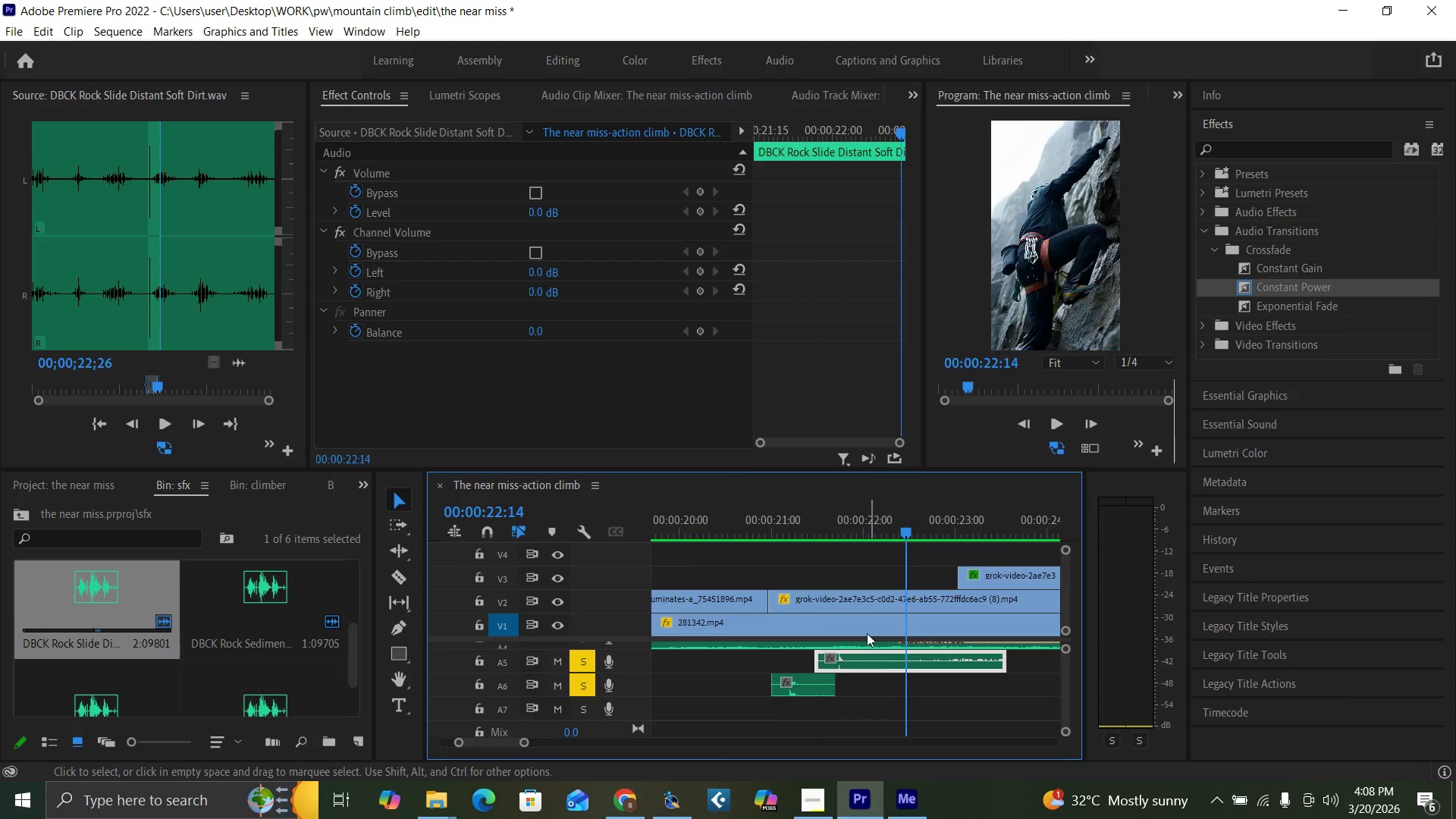 
left_click_drag(start_coordinate=[843, 535], to_coordinate=[863, 548])
 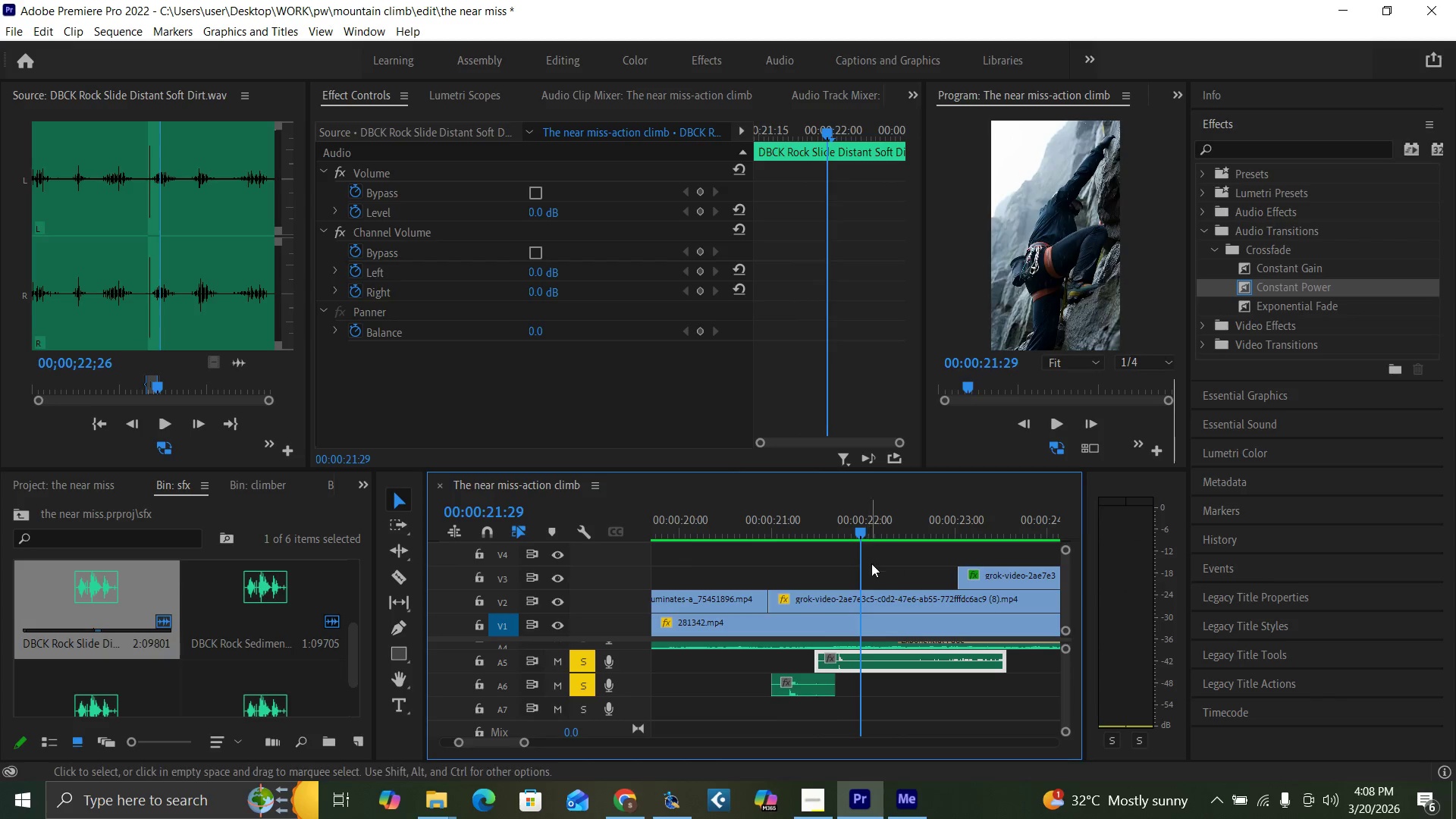 
key(C)
 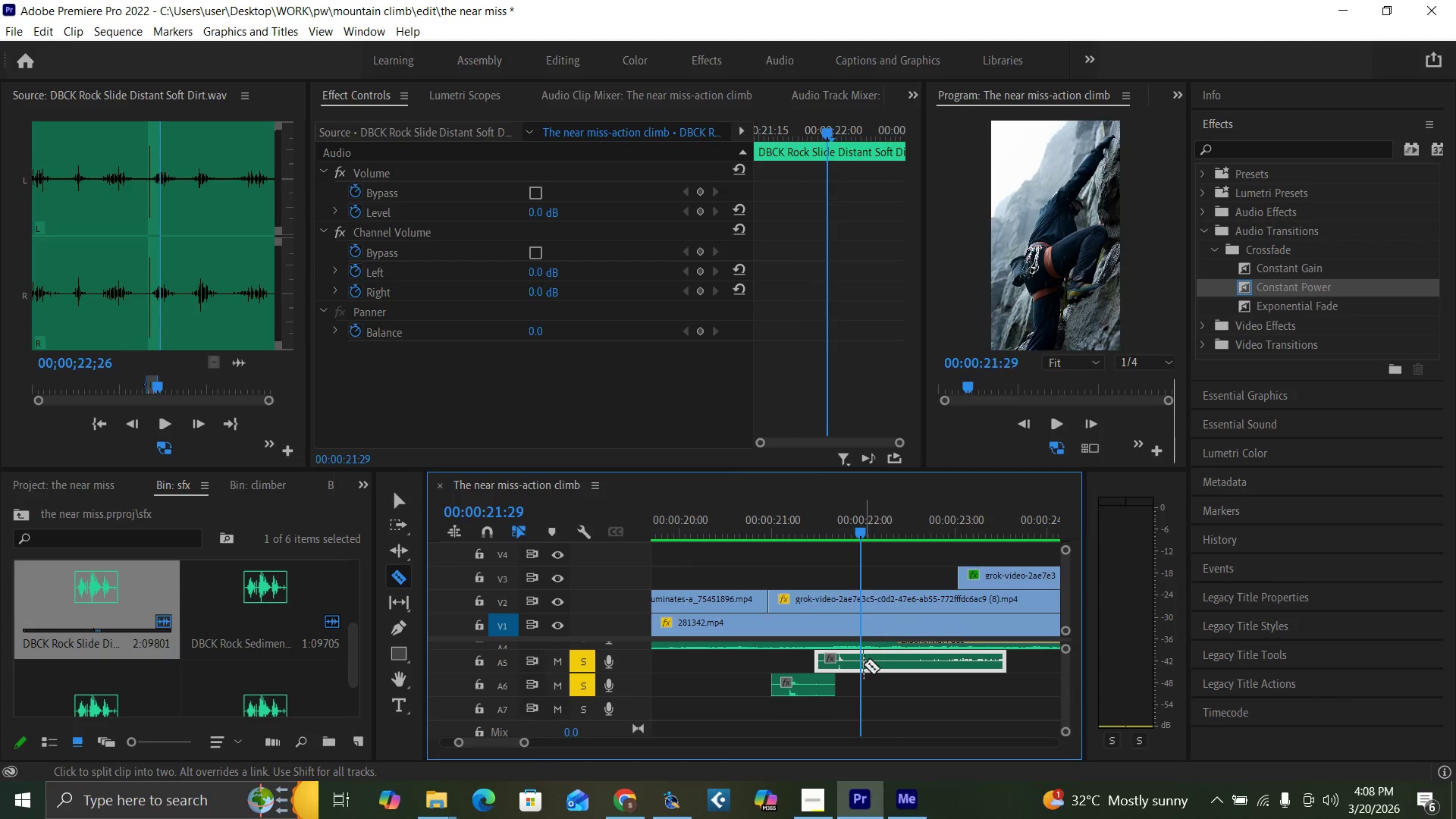 
left_click([864, 664])
 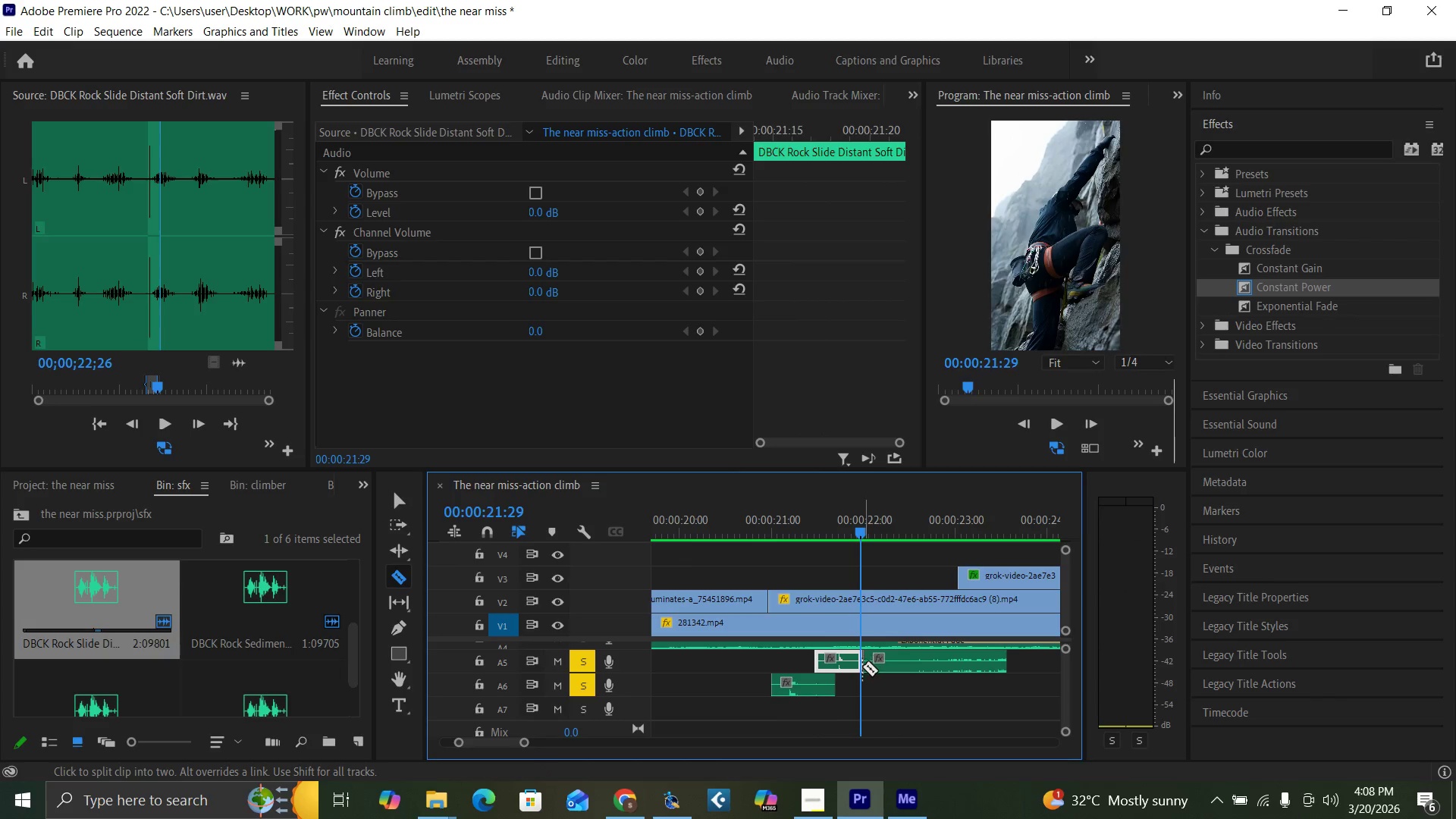 
key(V)
 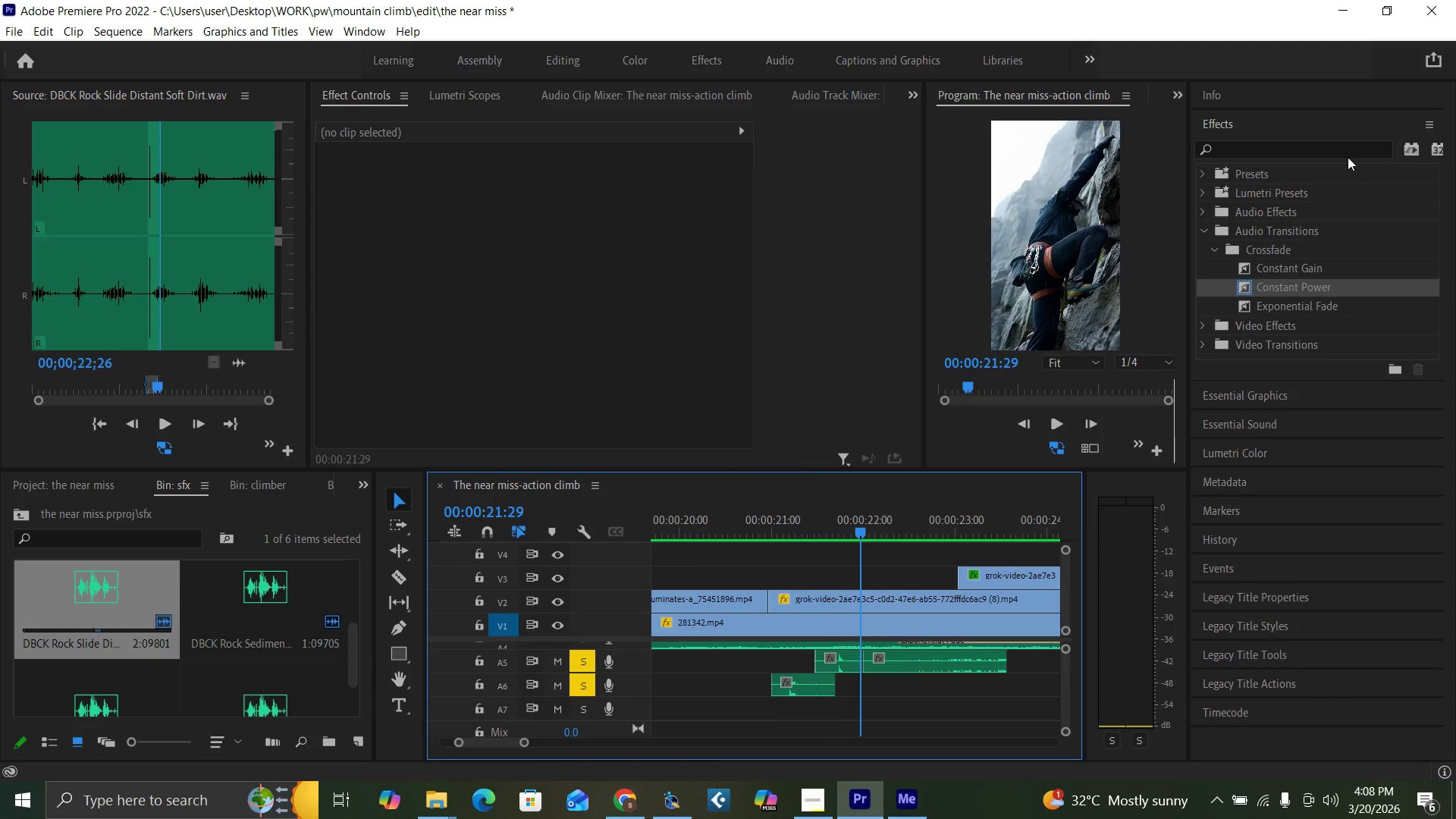 
left_click([1347, 152])
 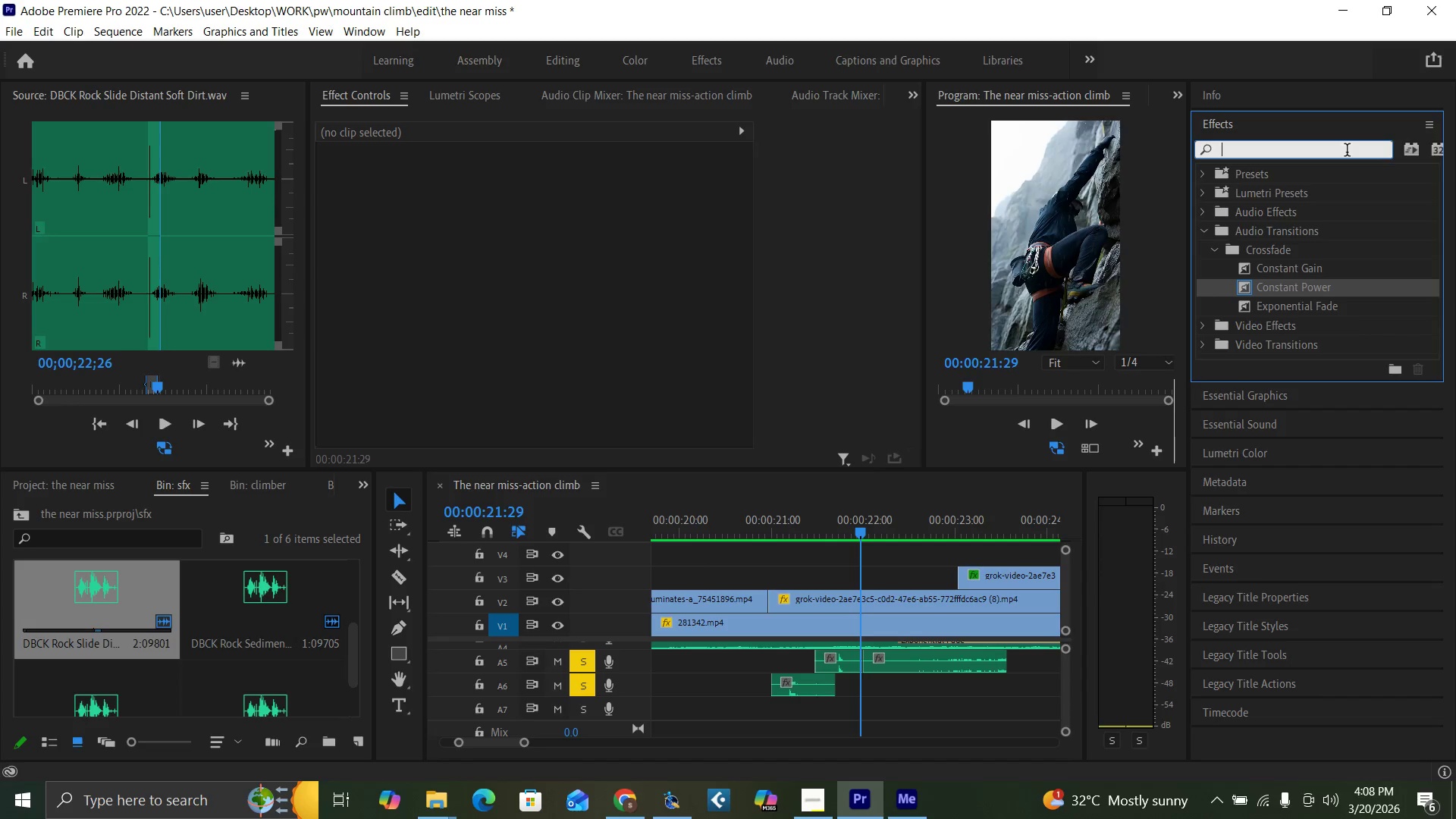 
type(equa)
 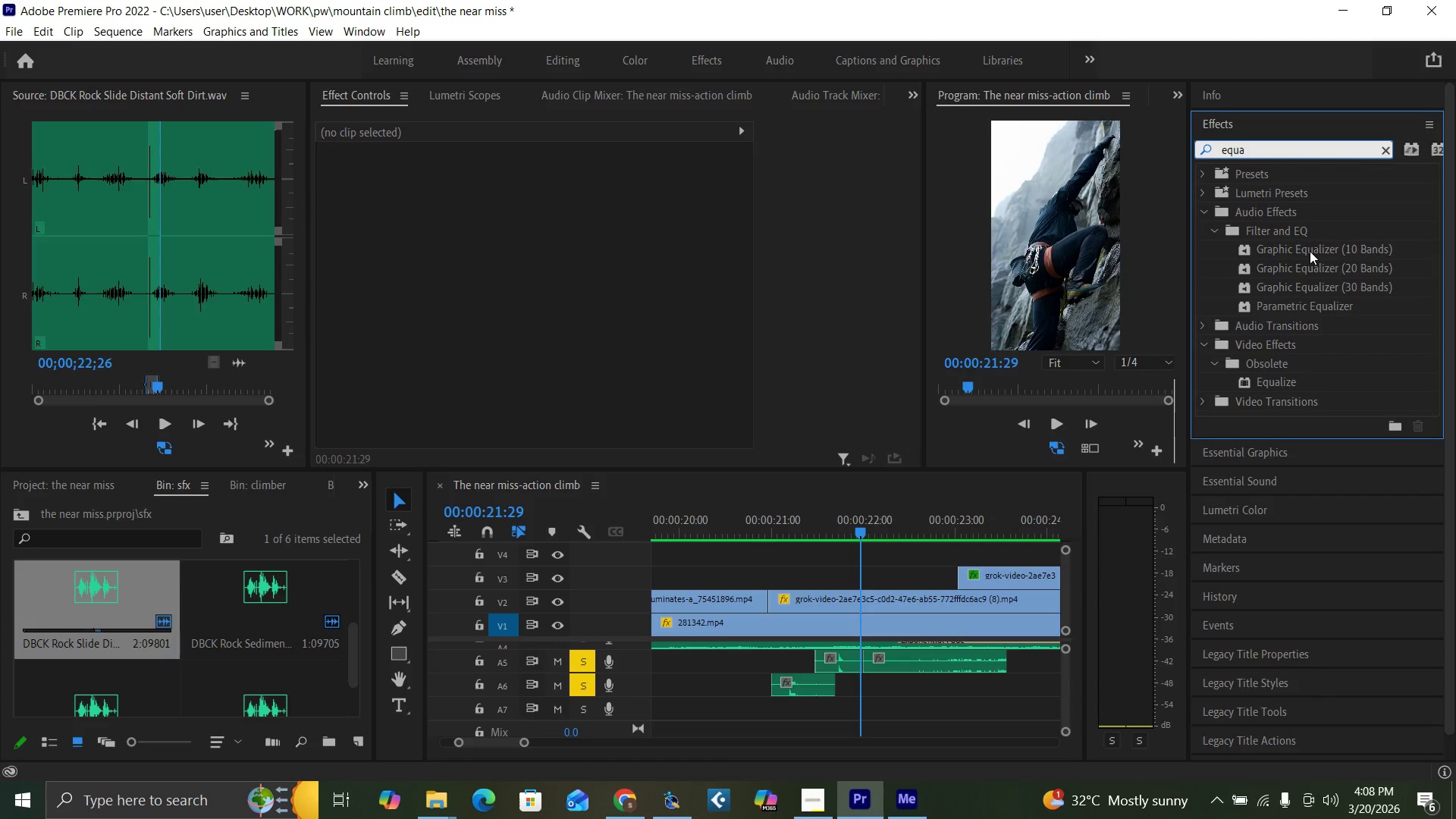 
left_click_drag(start_coordinate=[1310, 248], to_coordinate=[842, 665])
 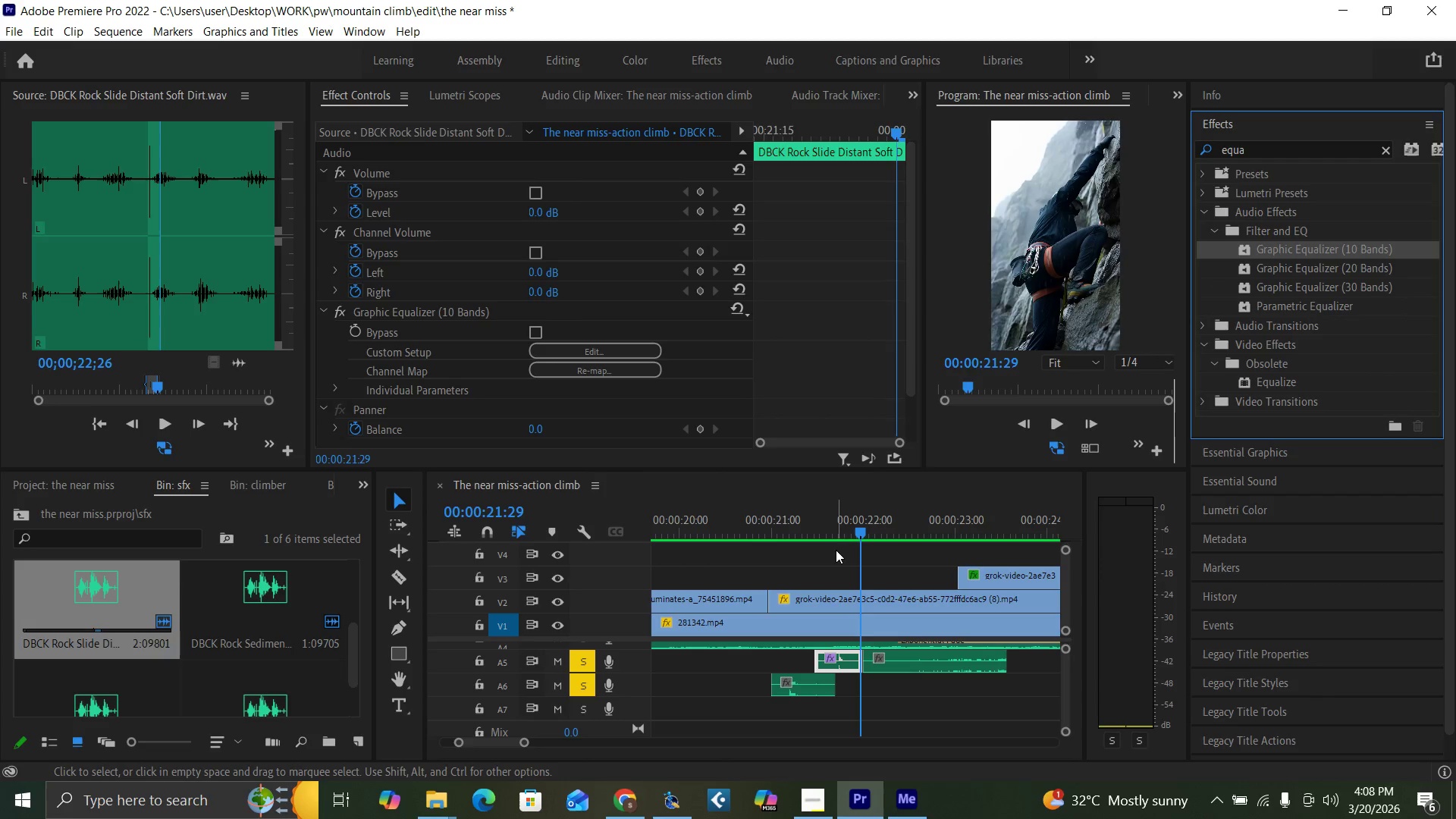 
left_click([838, 514])
 